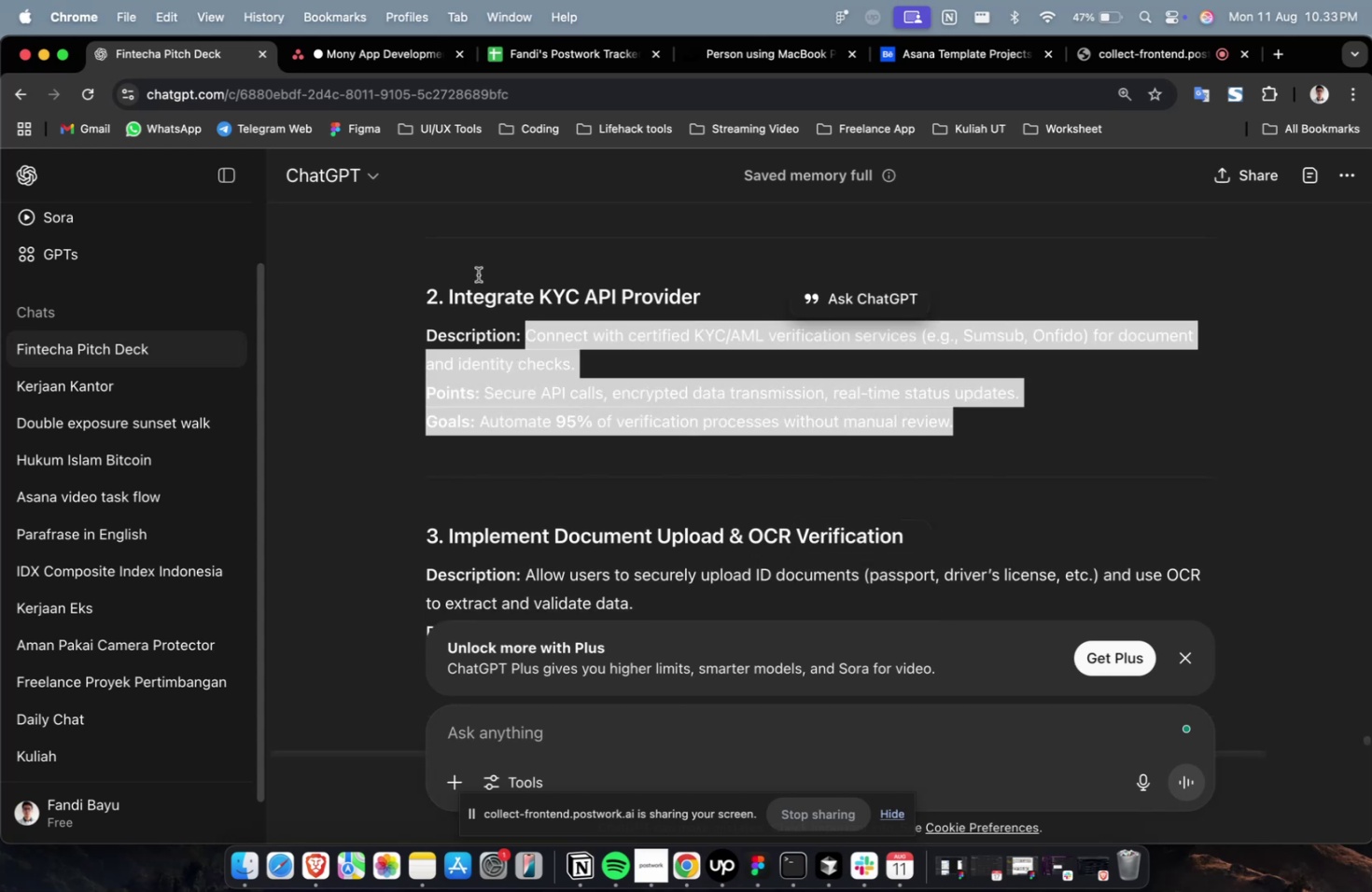 
key(Meta+C)
 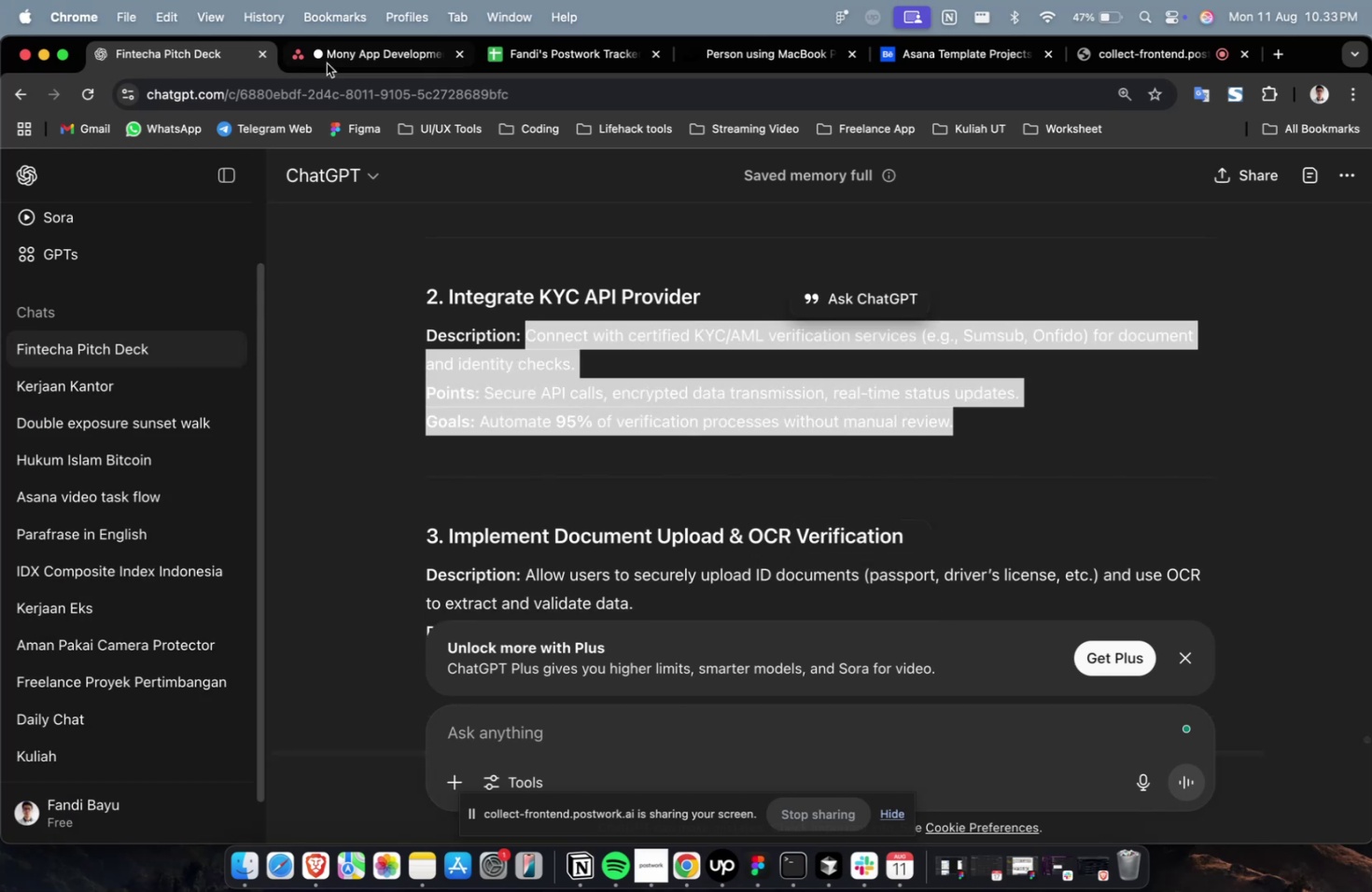 
left_click([329, 63])
 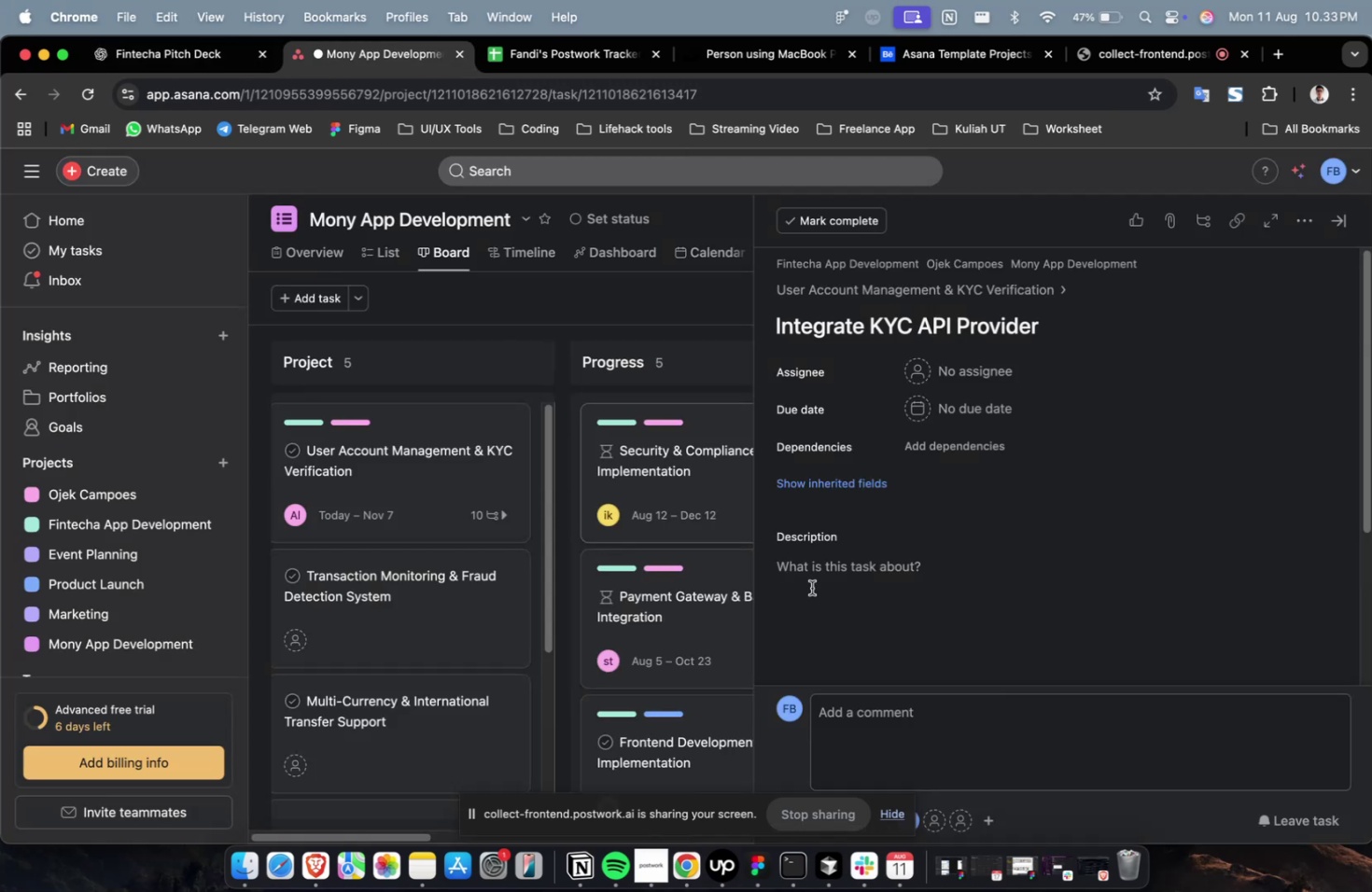 
left_click([825, 602])
 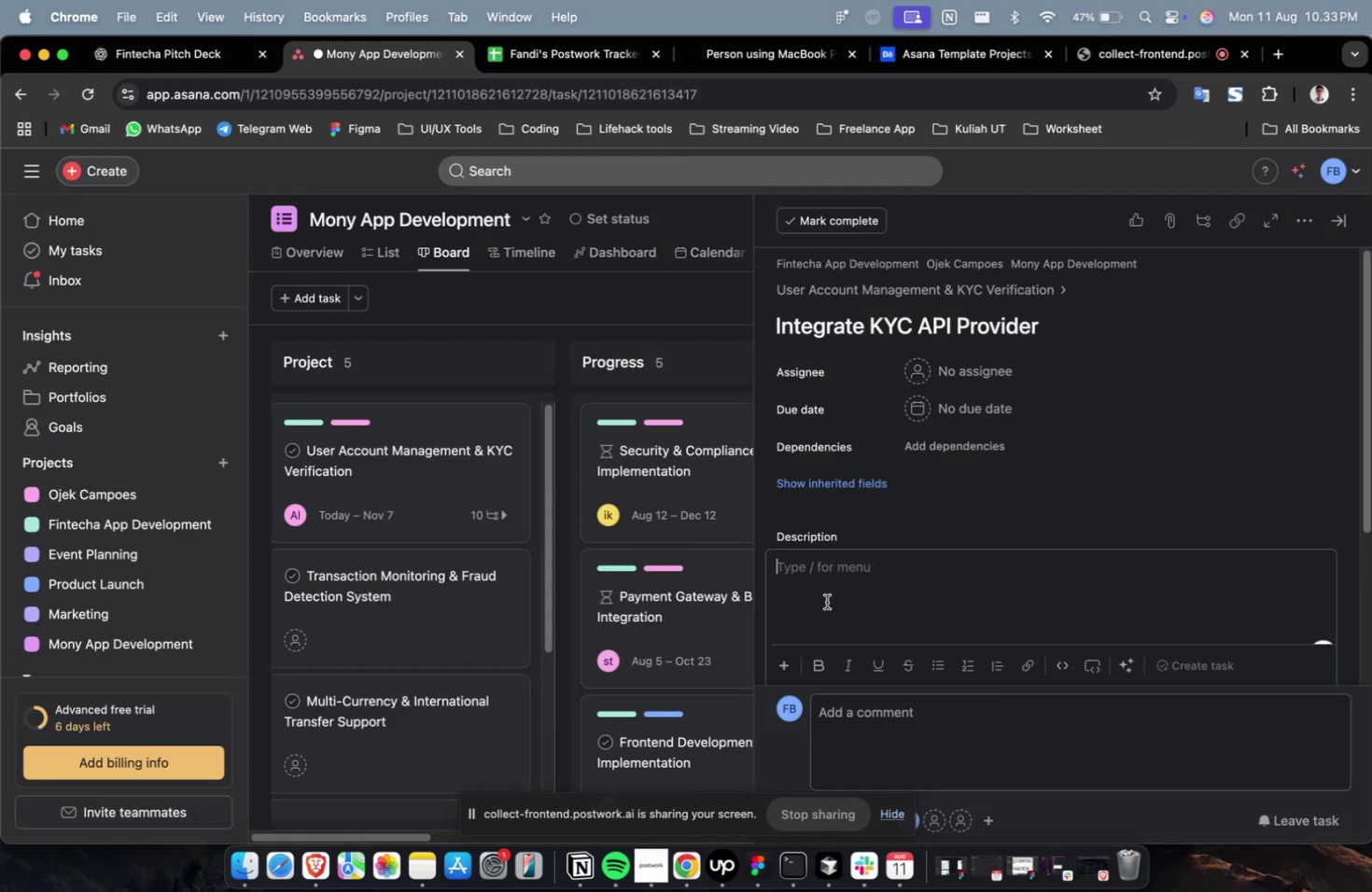 
key(Meta+V)
 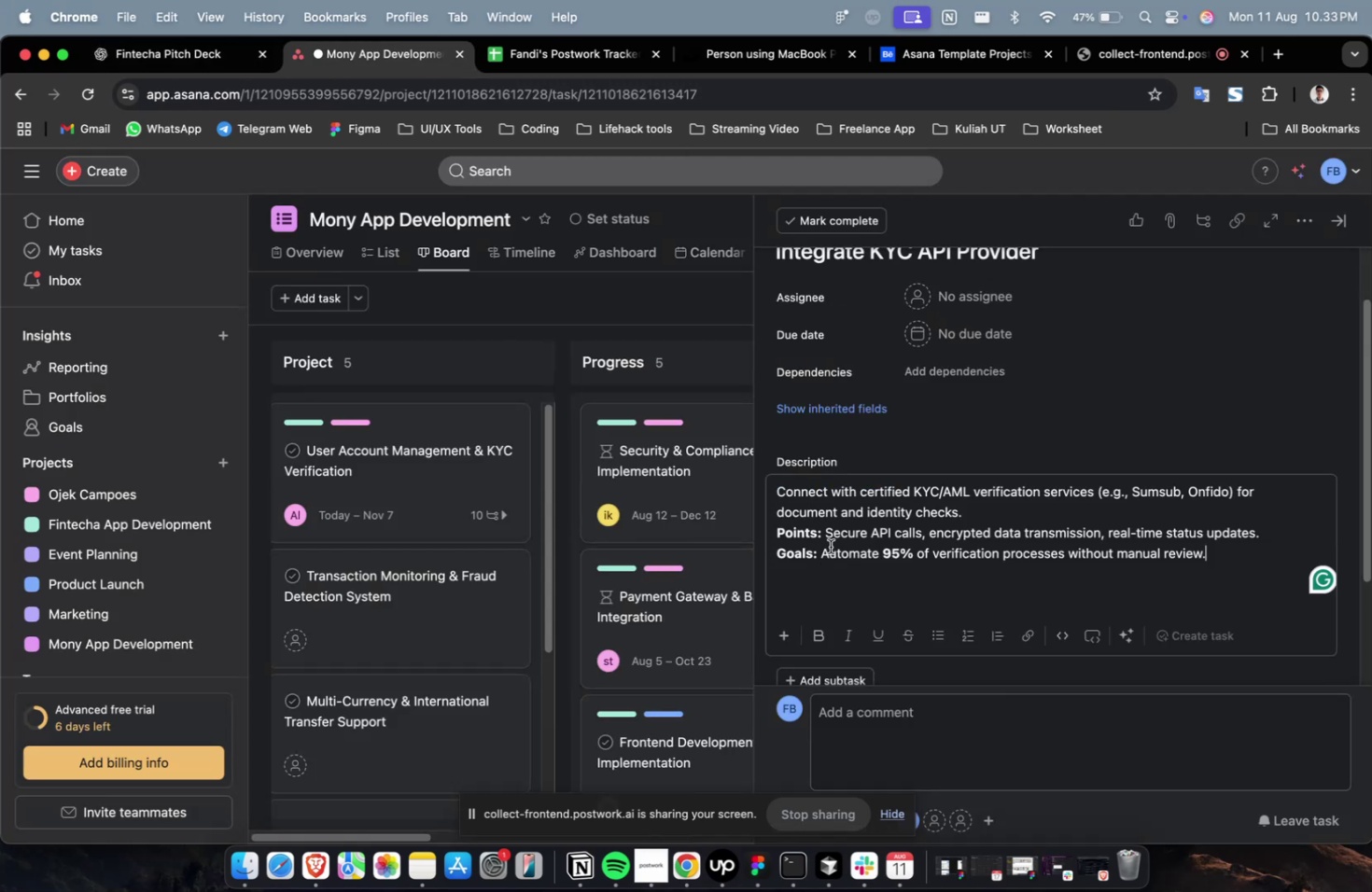 
scroll: coordinate [838, 523], scroll_direction: up, amount: 4.0
 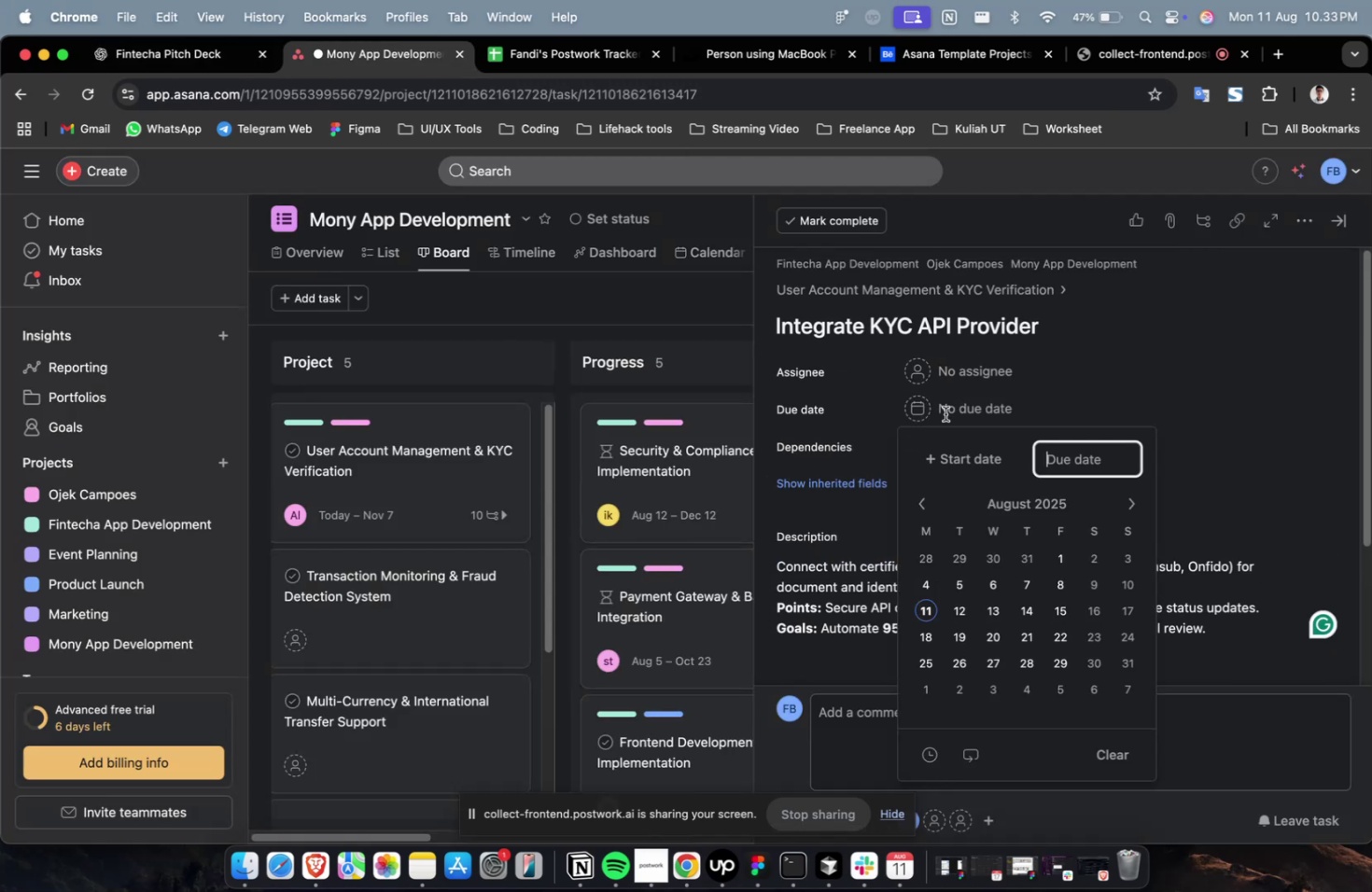 
left_click([979, 375])
 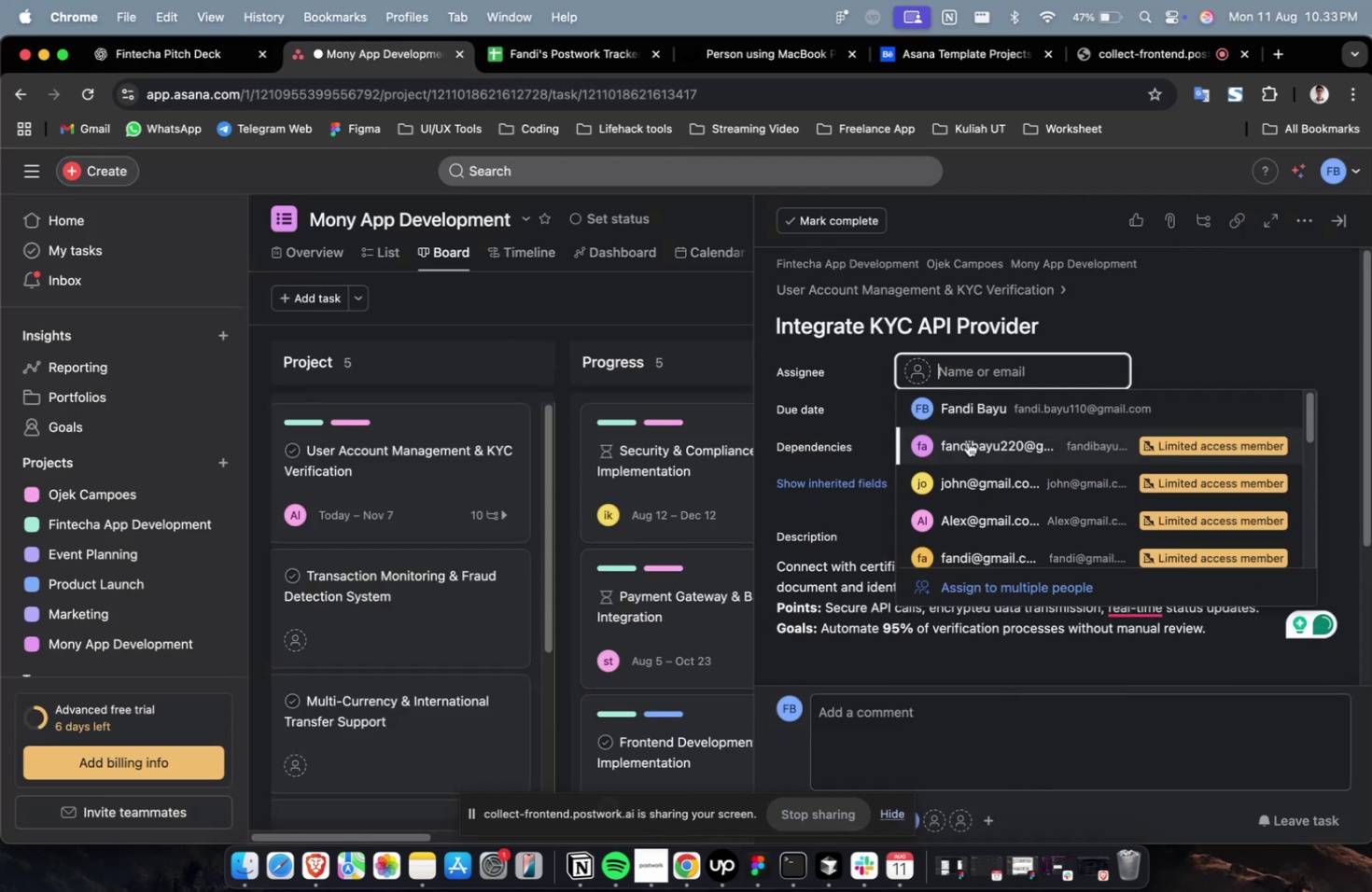 
double_click([986, 379])
 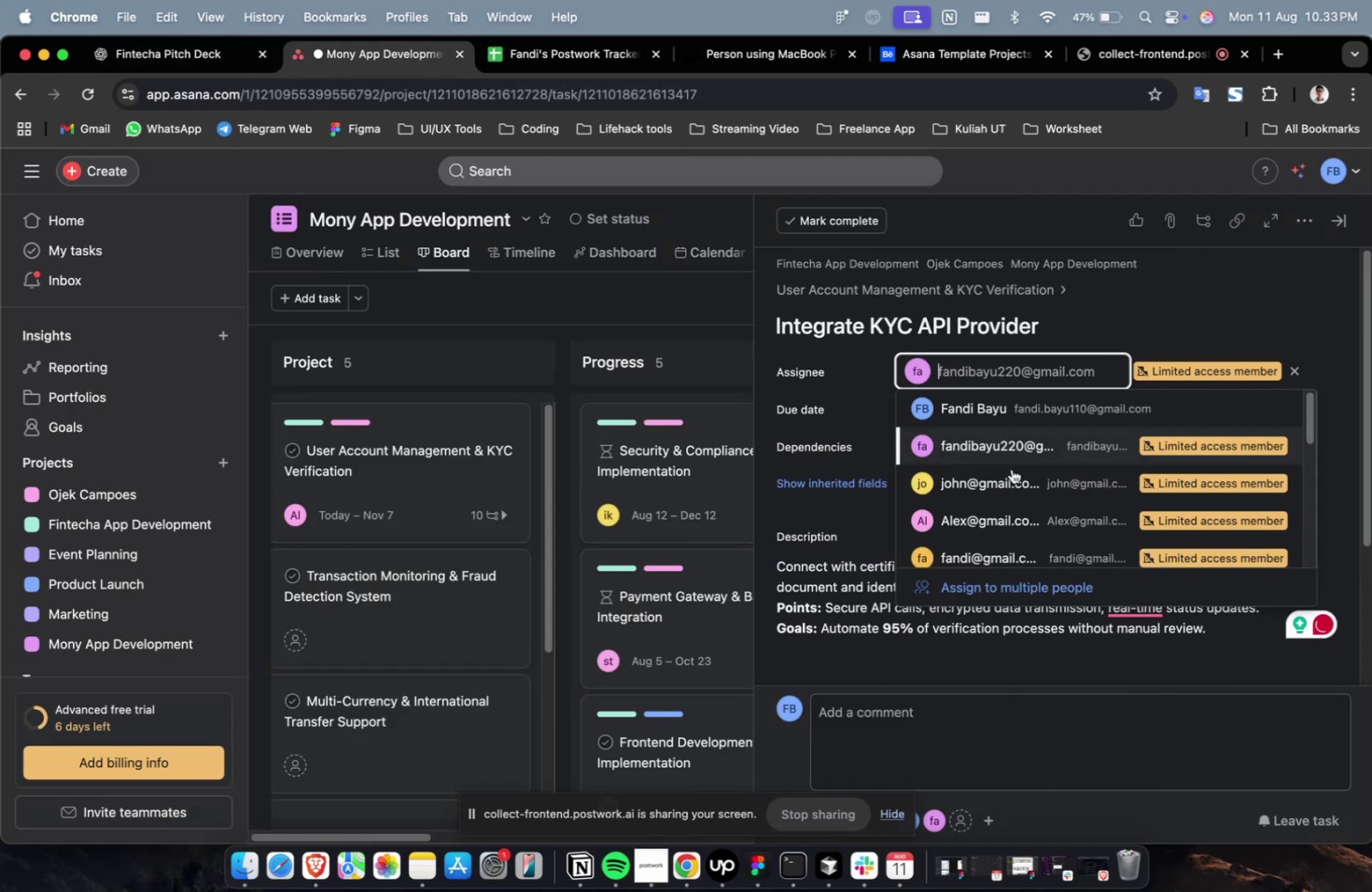 
scroll: coordinate [1015, 480], scroll_direction: down, amount: 9.0
 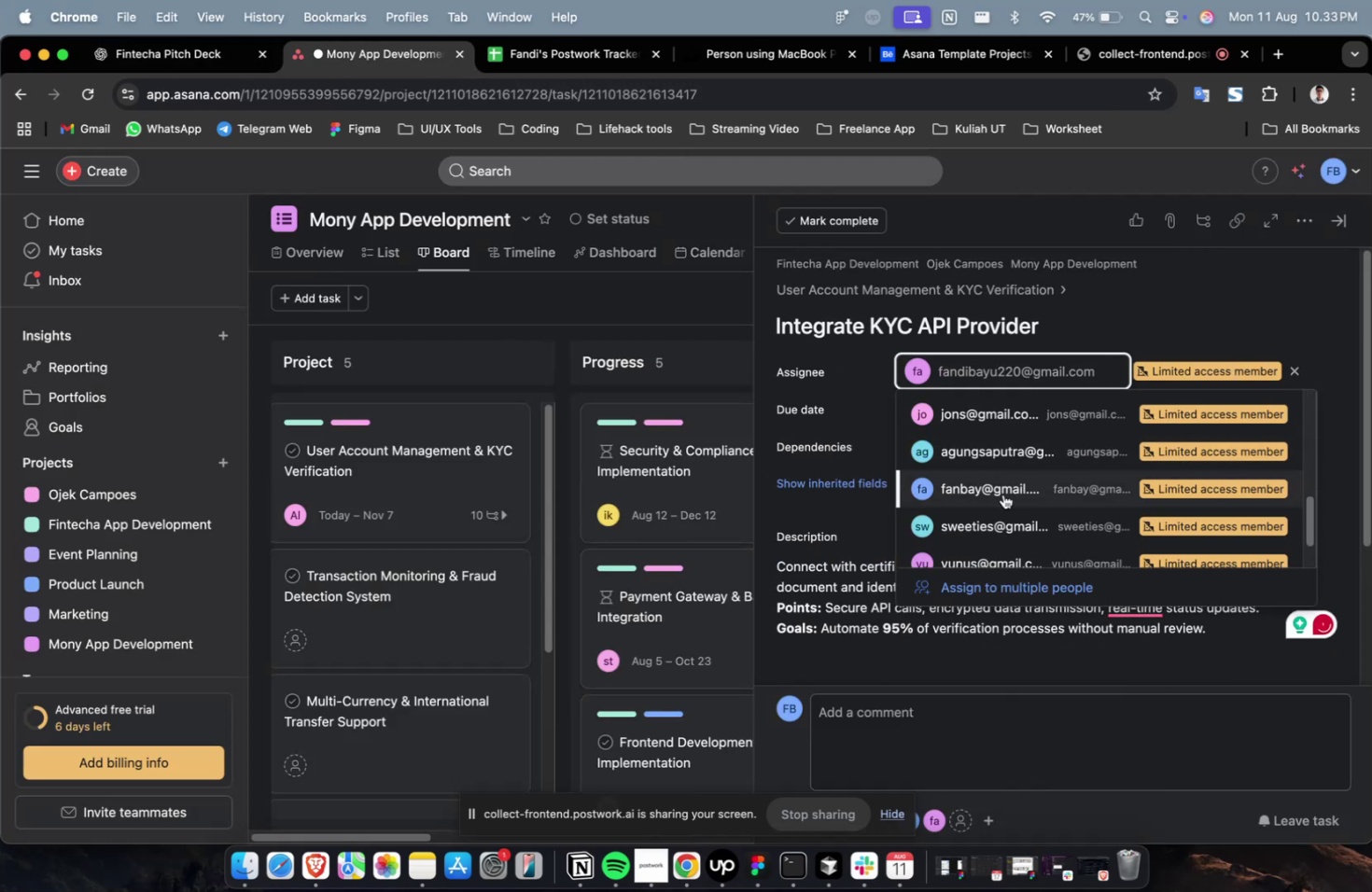 
left_click([1002, 494])
 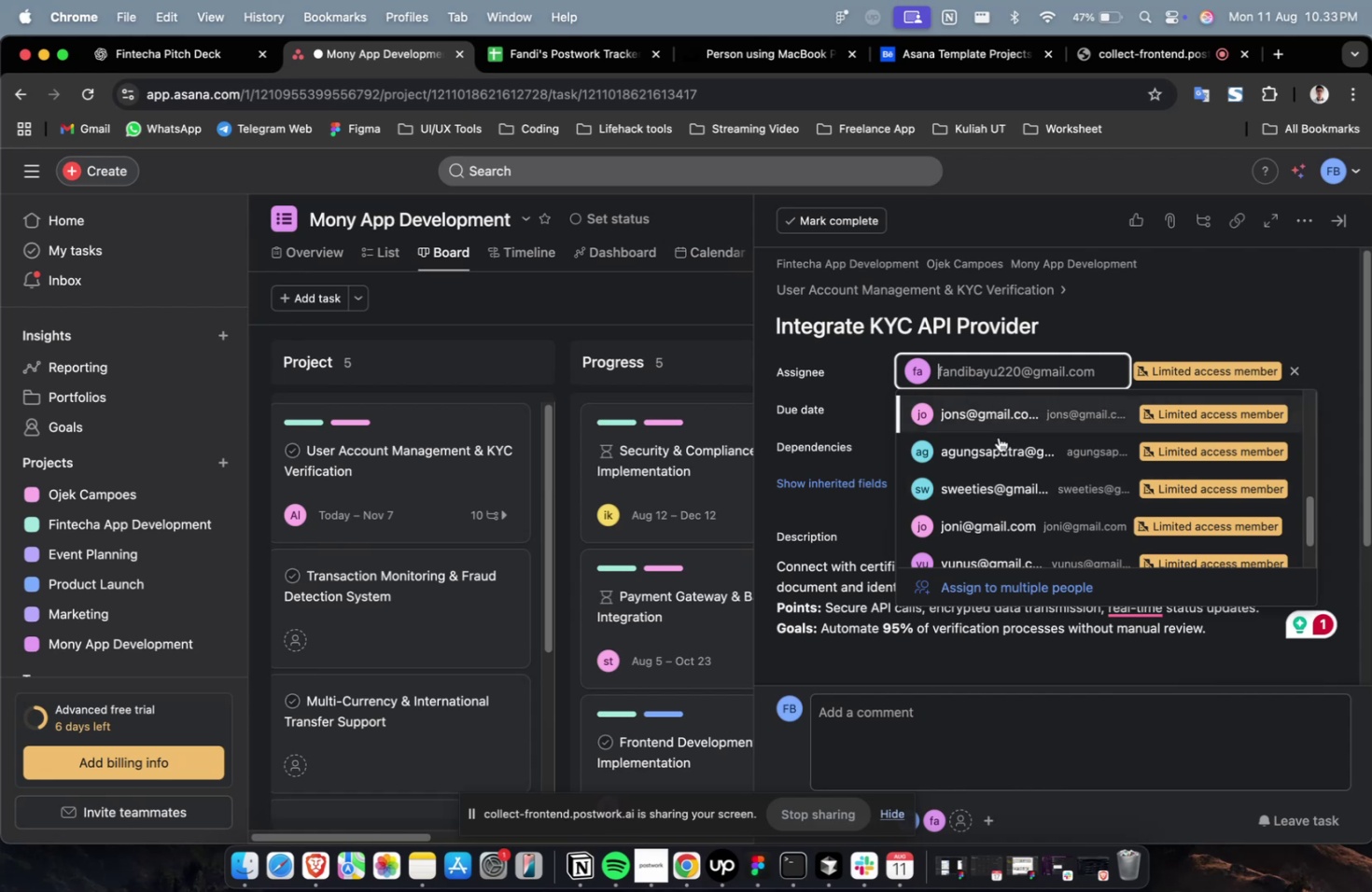 
double_click([998, 447])
 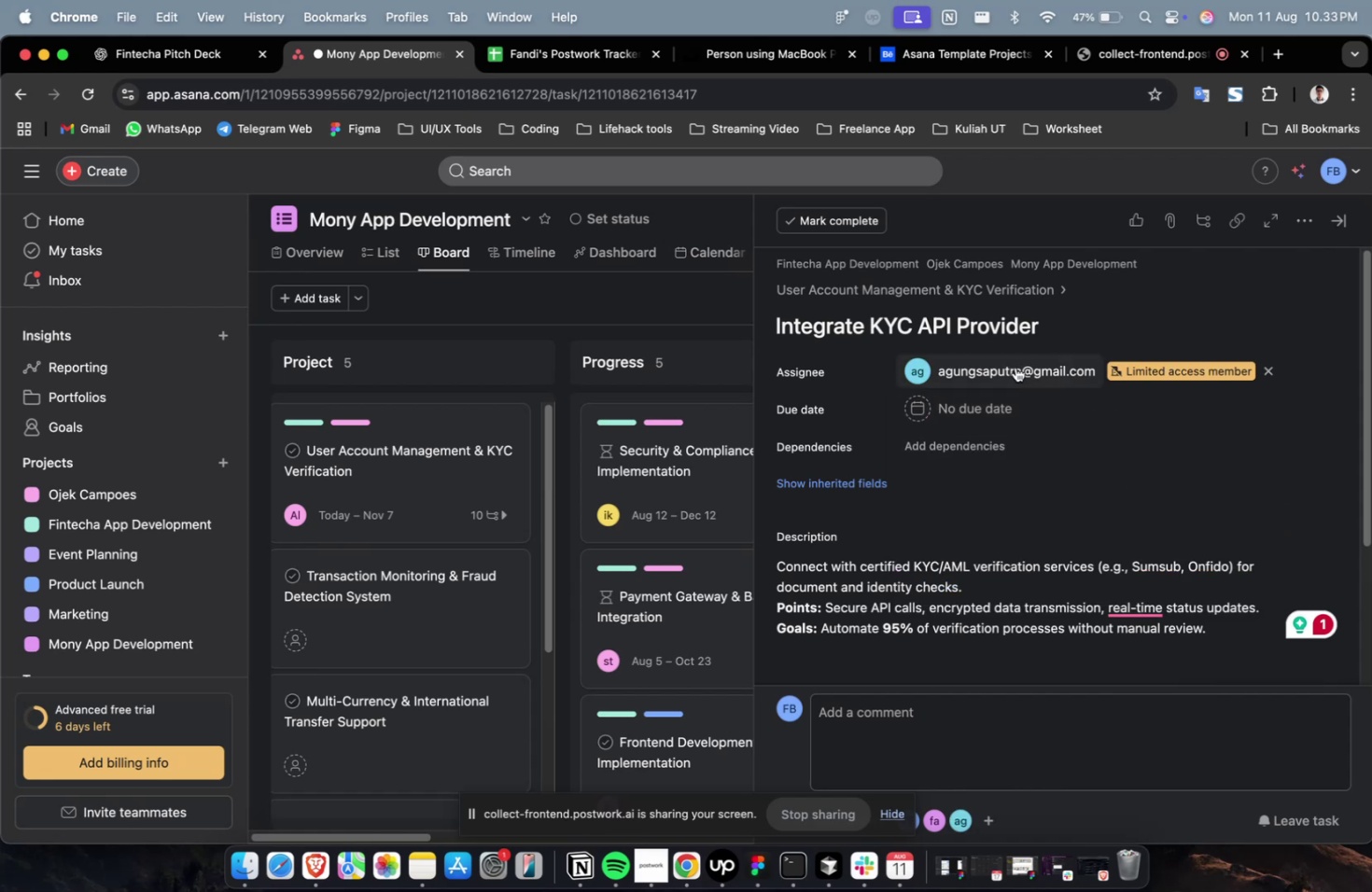 
triple_click([1015, 367])
 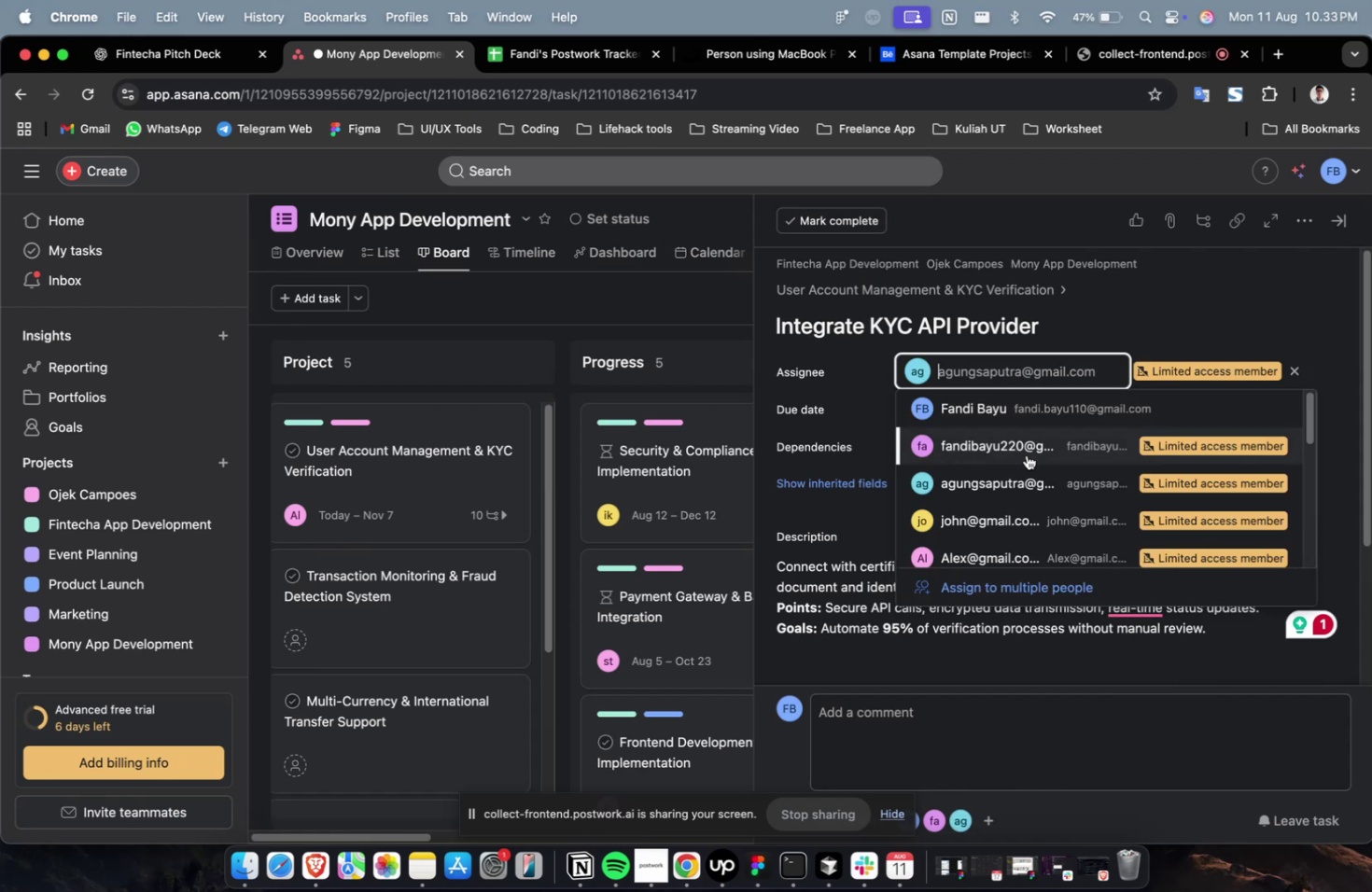 
scroll: coordinate [1026, 463], scroll_direction: down, amount: 14.0
 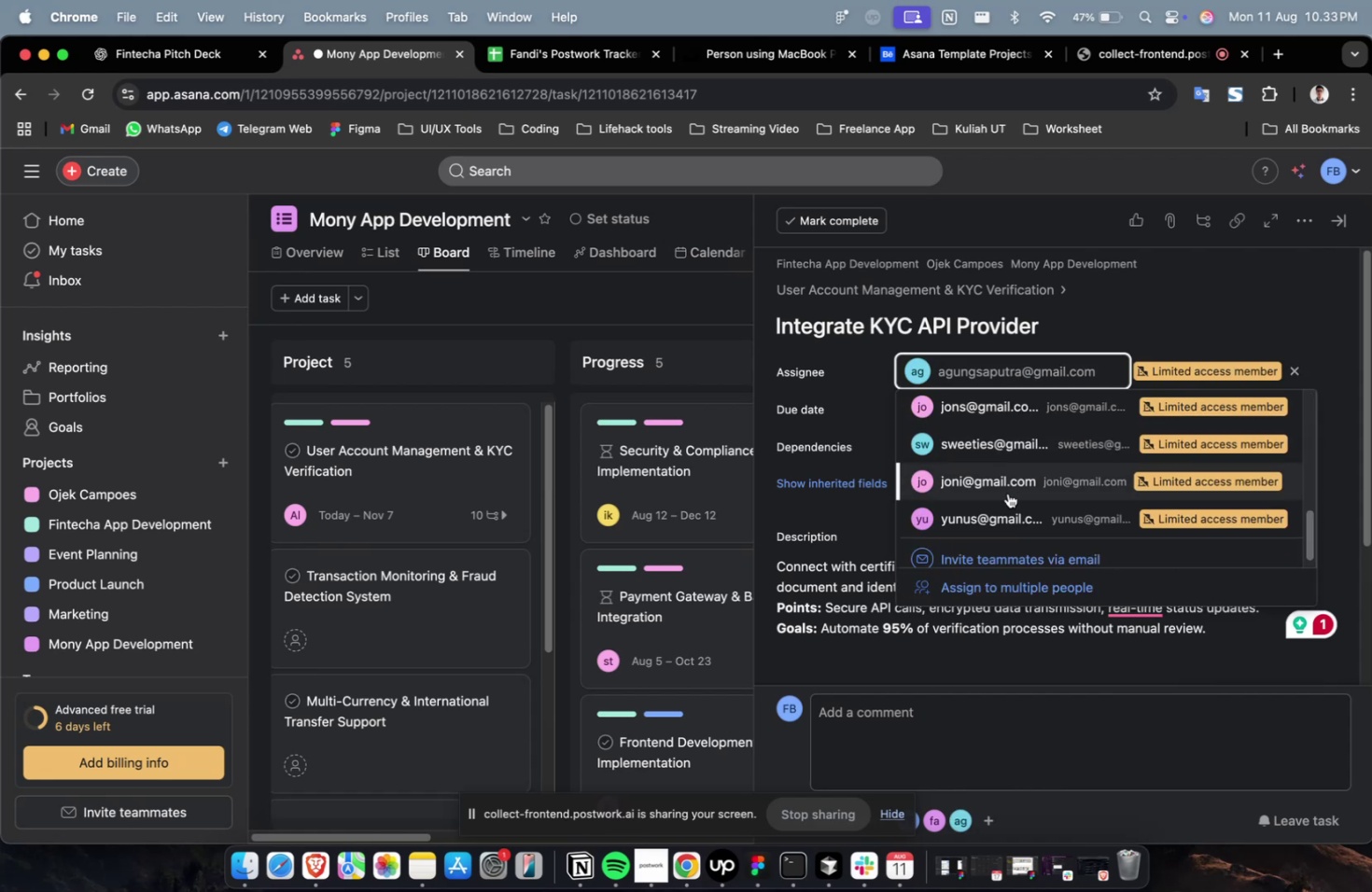 
left_click([1007, 493])
 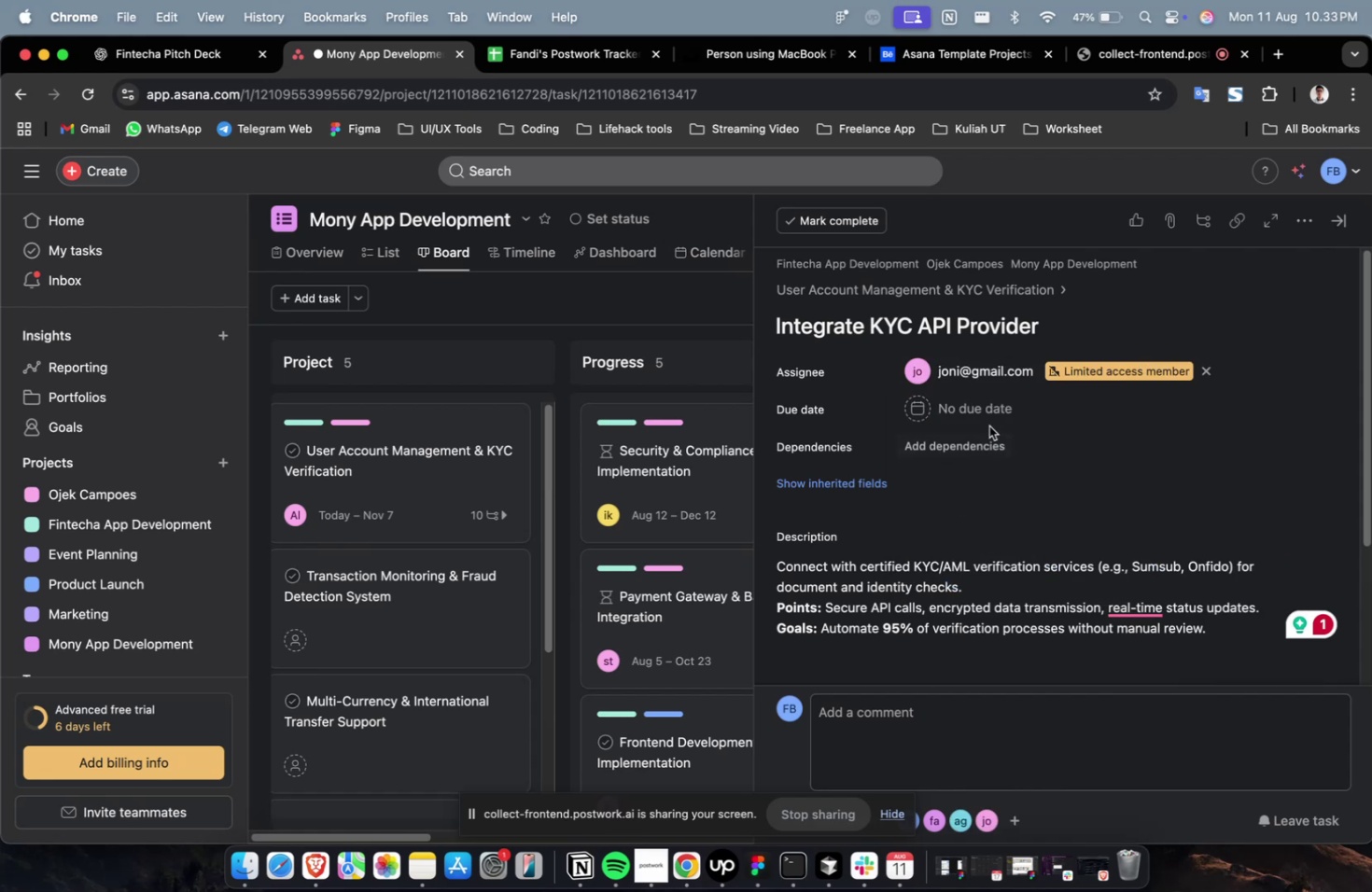 
double_click([987, 424])
 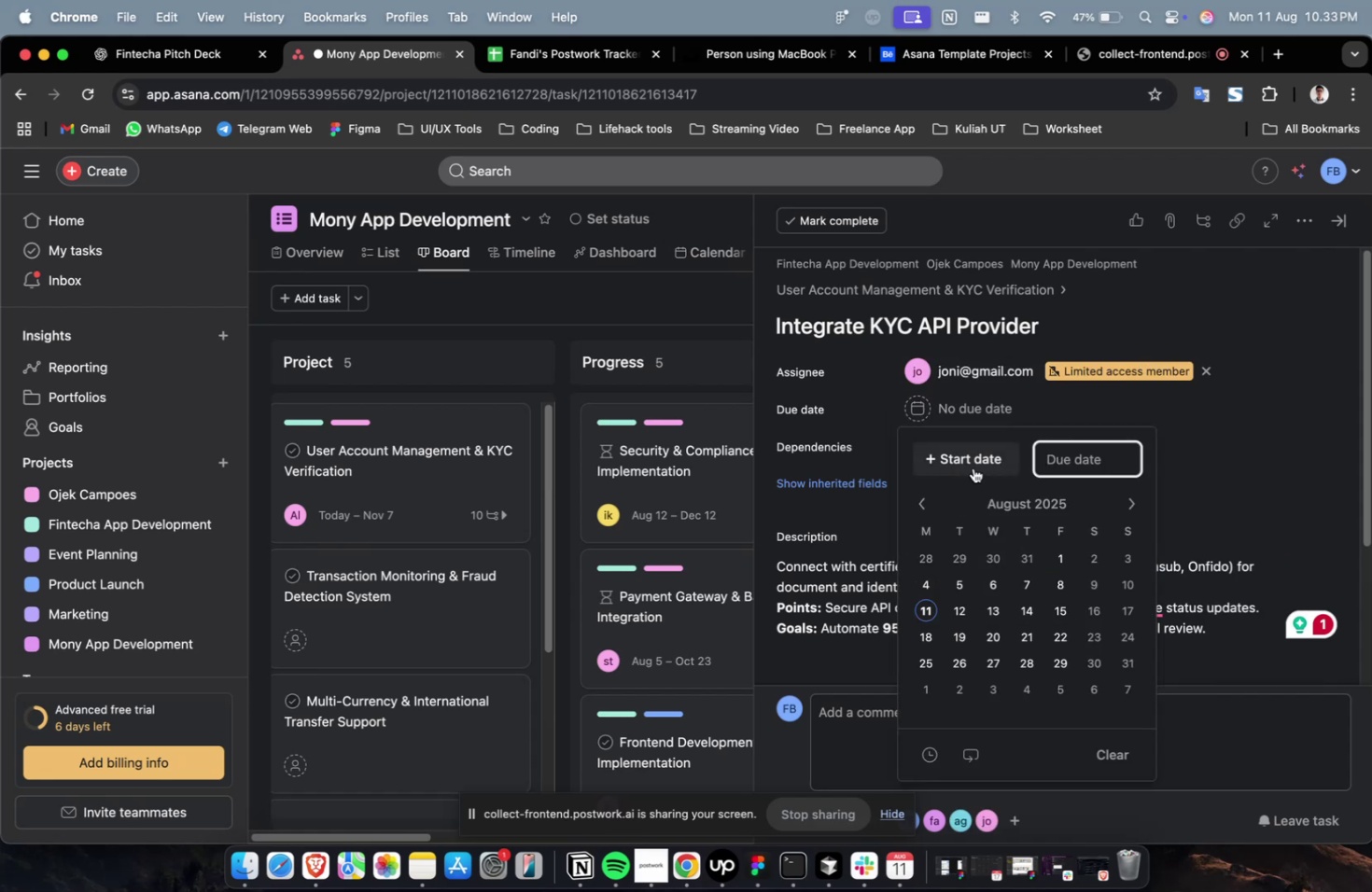 
triple_click([973, 461])
 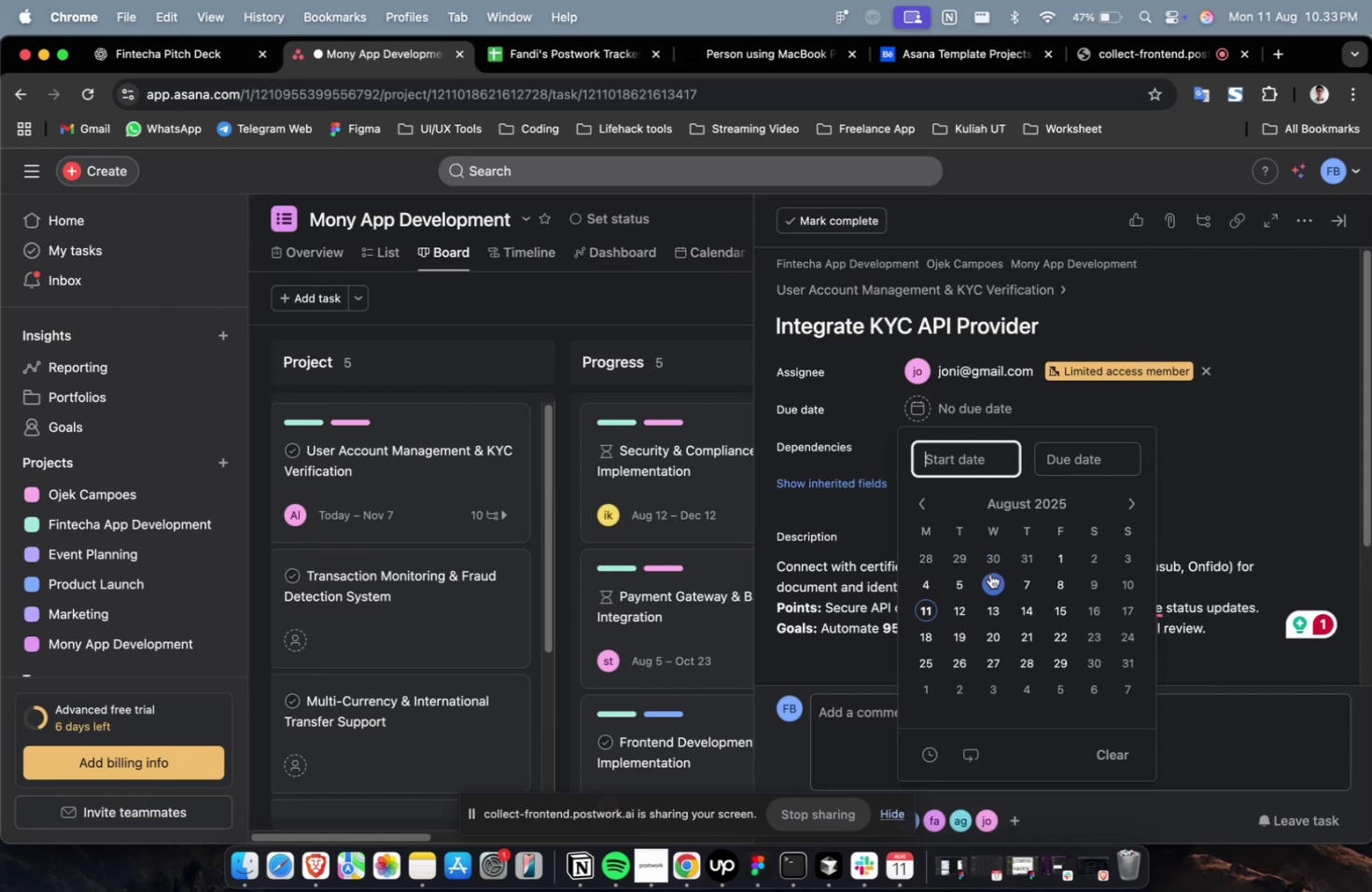 
triple_click([989, 573])
 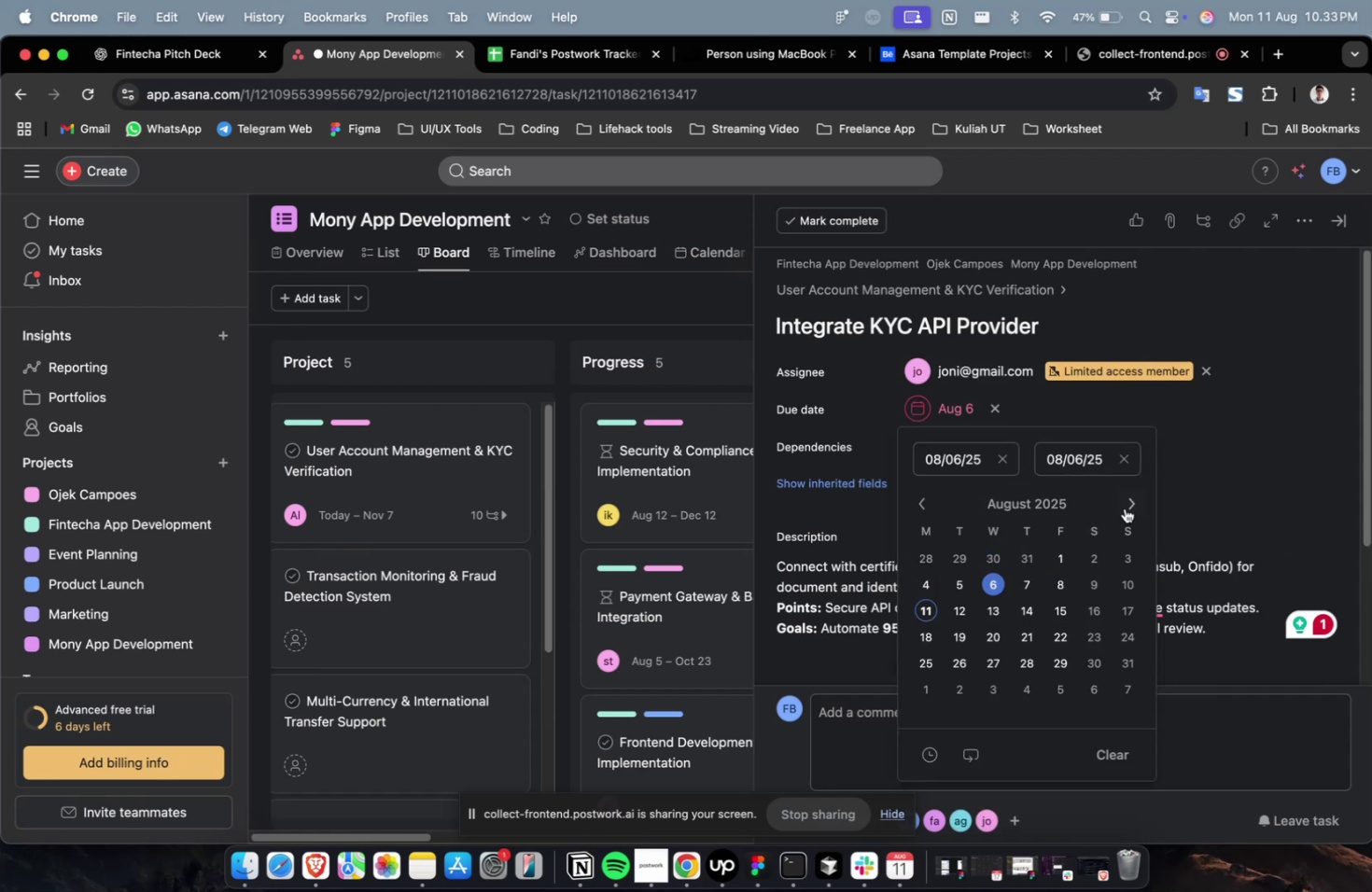 
triple_click([1127, 505])
 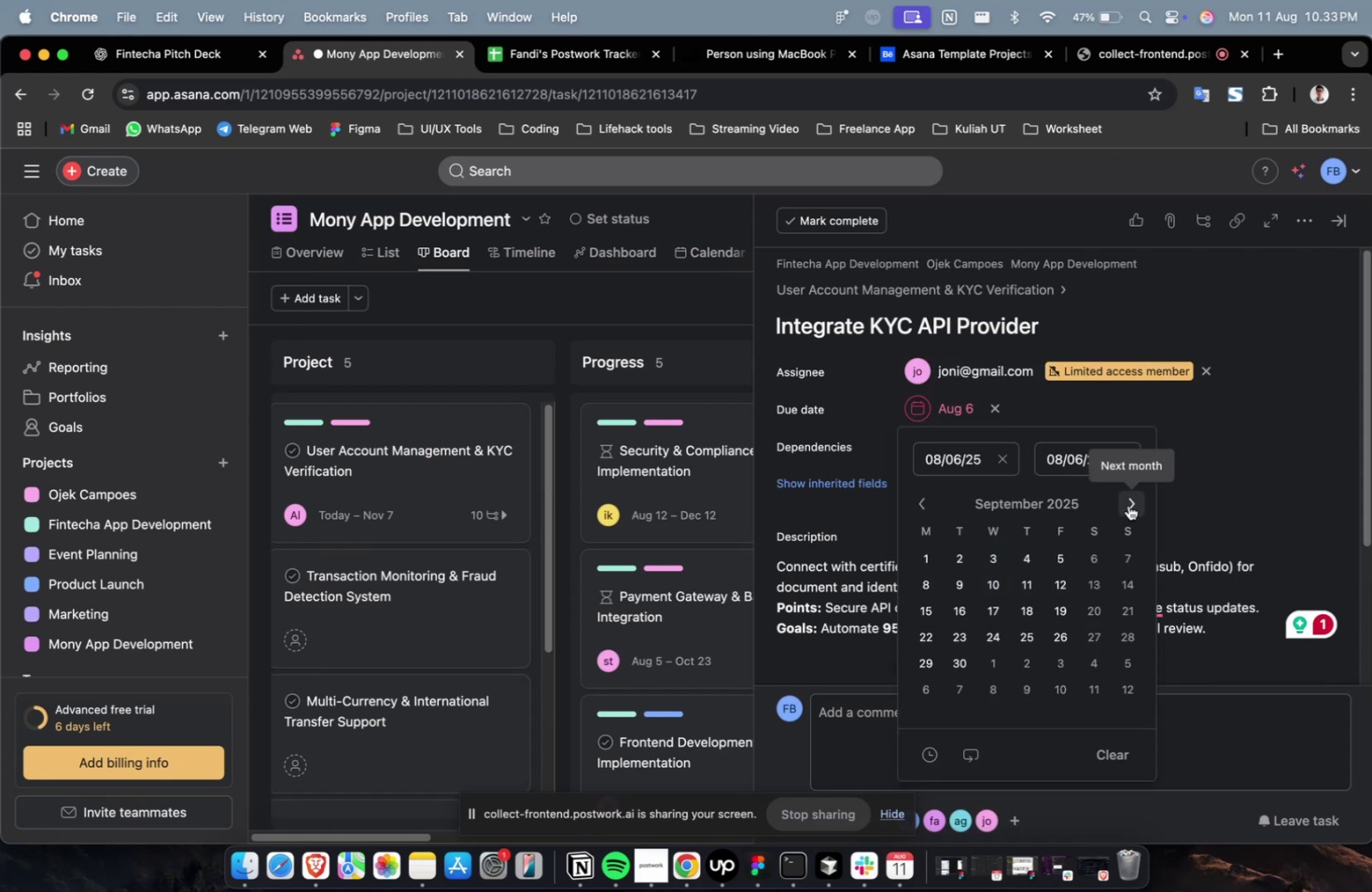 
triple_click([1127, 505])
 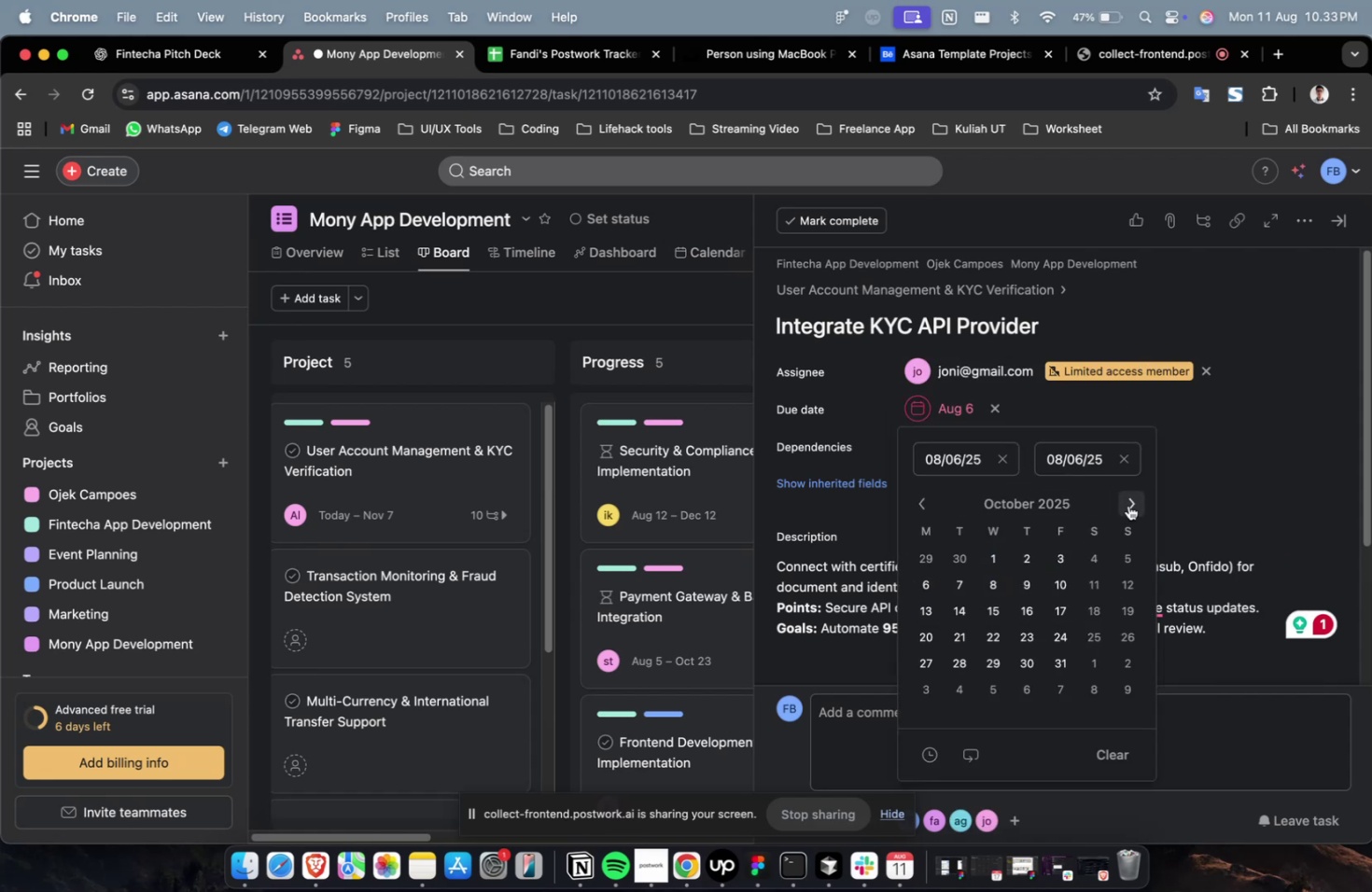 
triple_click([1127, 505])
 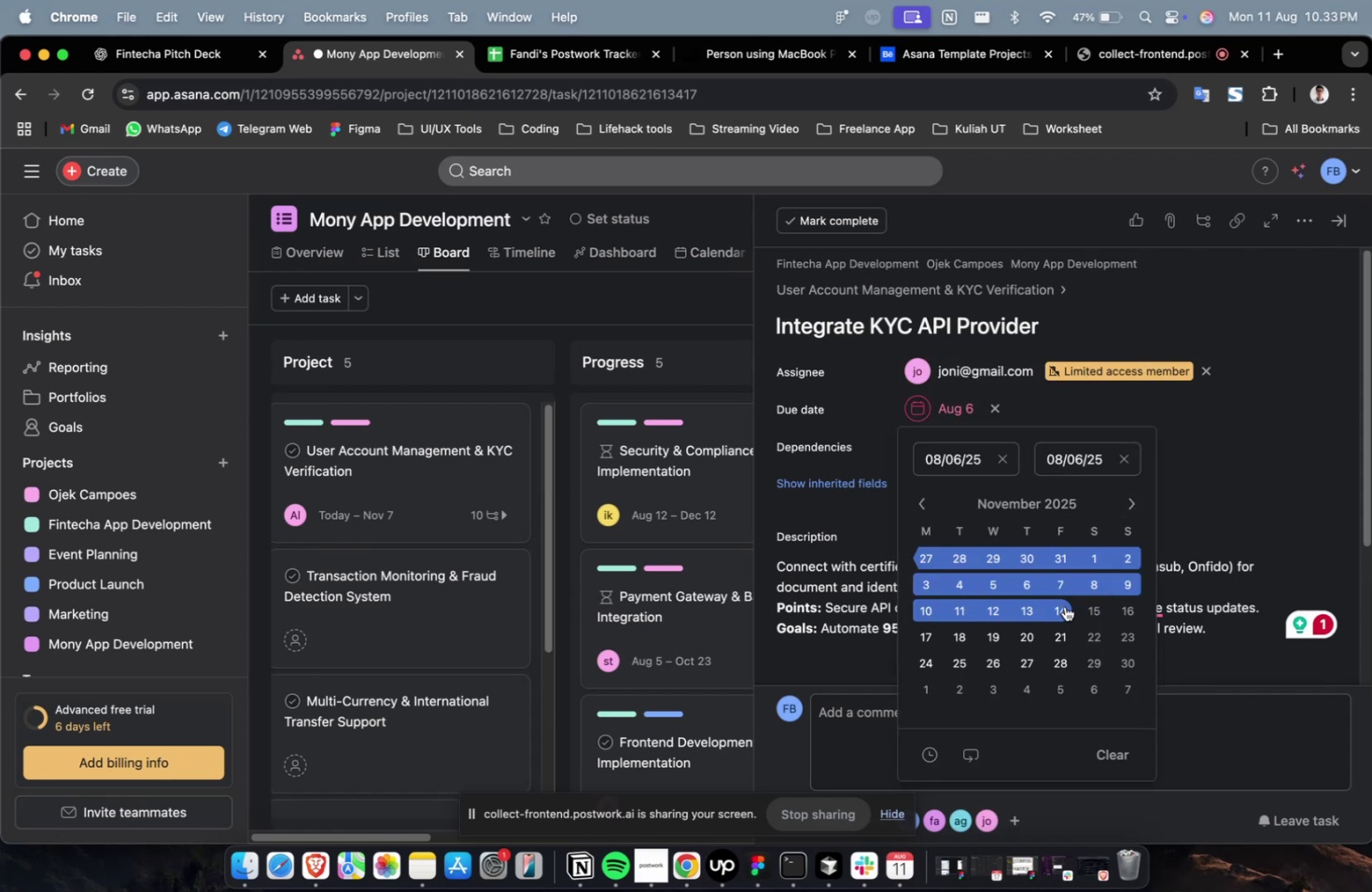 
triple_click([1064, 606])
 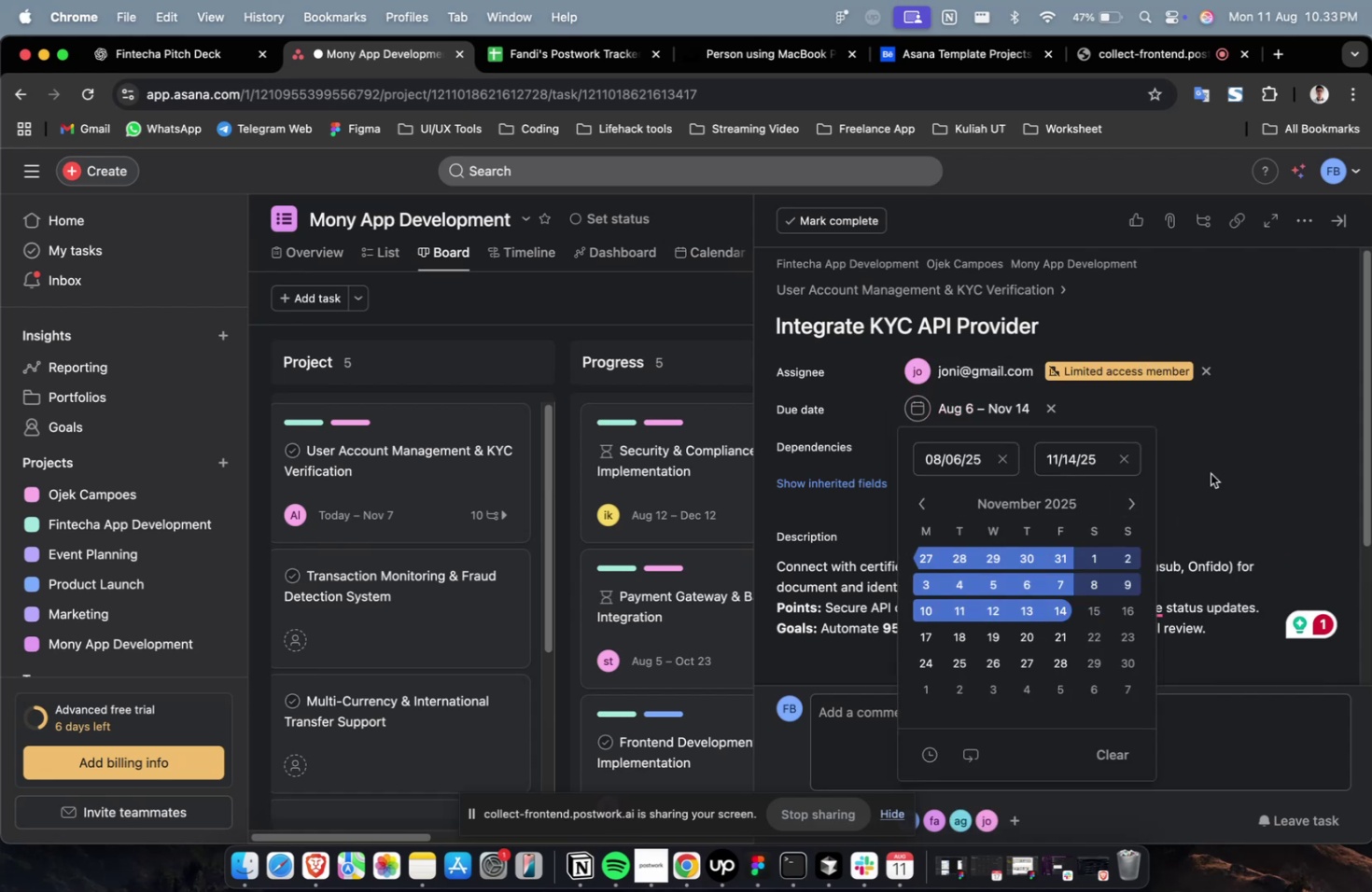 
triple_click([1210, 473])
 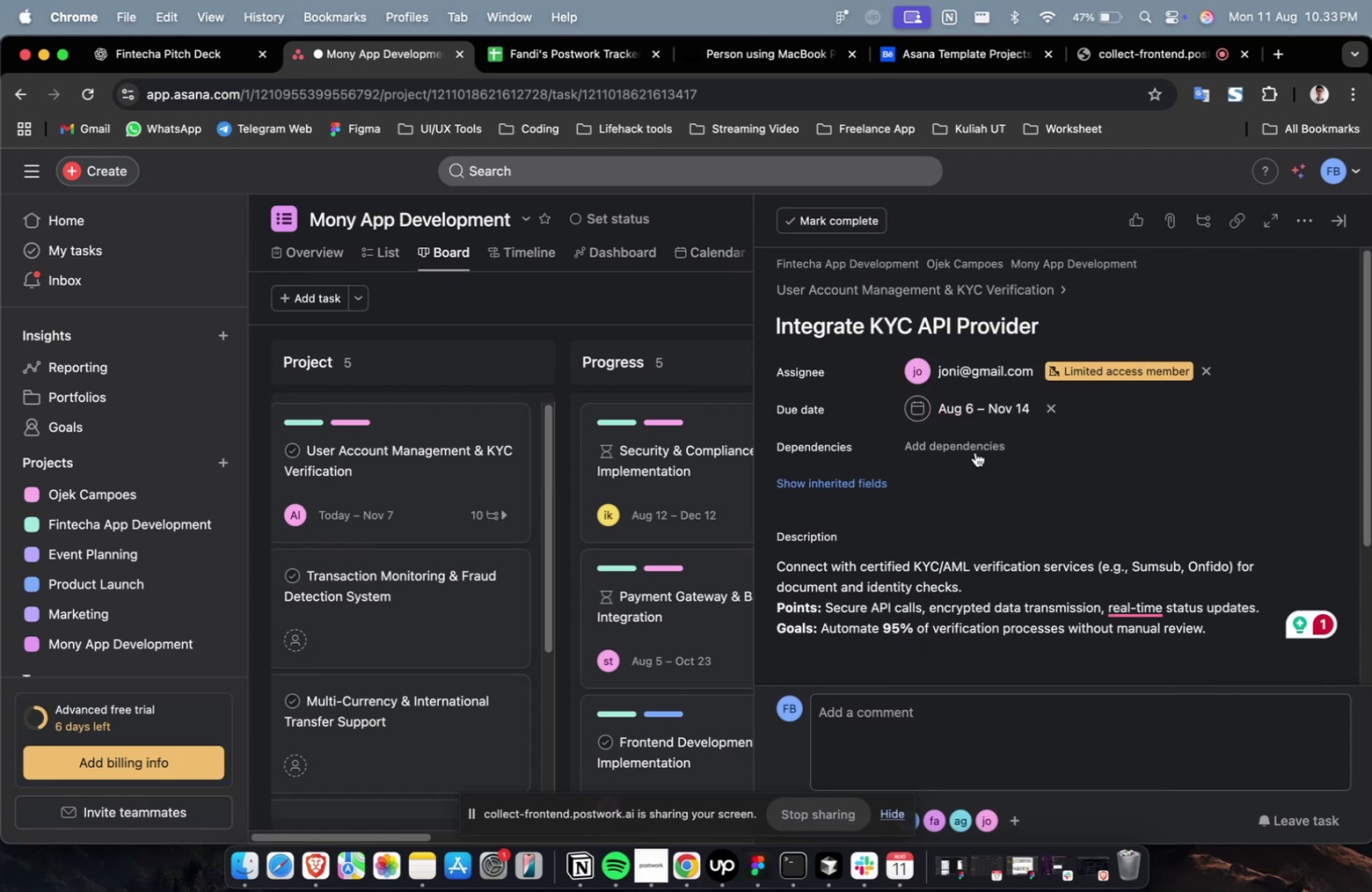 
triple_click([976, 450])
 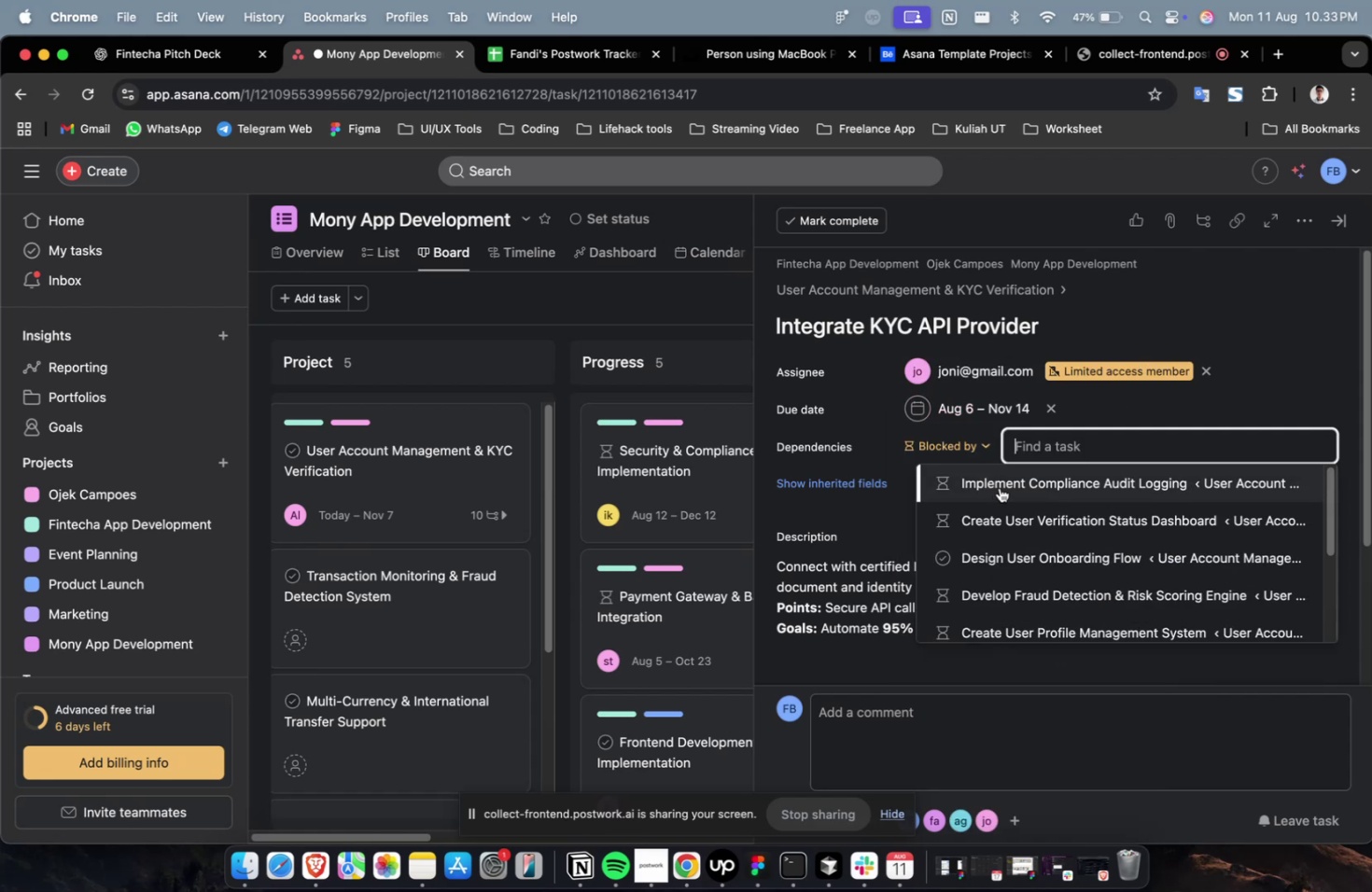 
triple_click([1001, 485])
 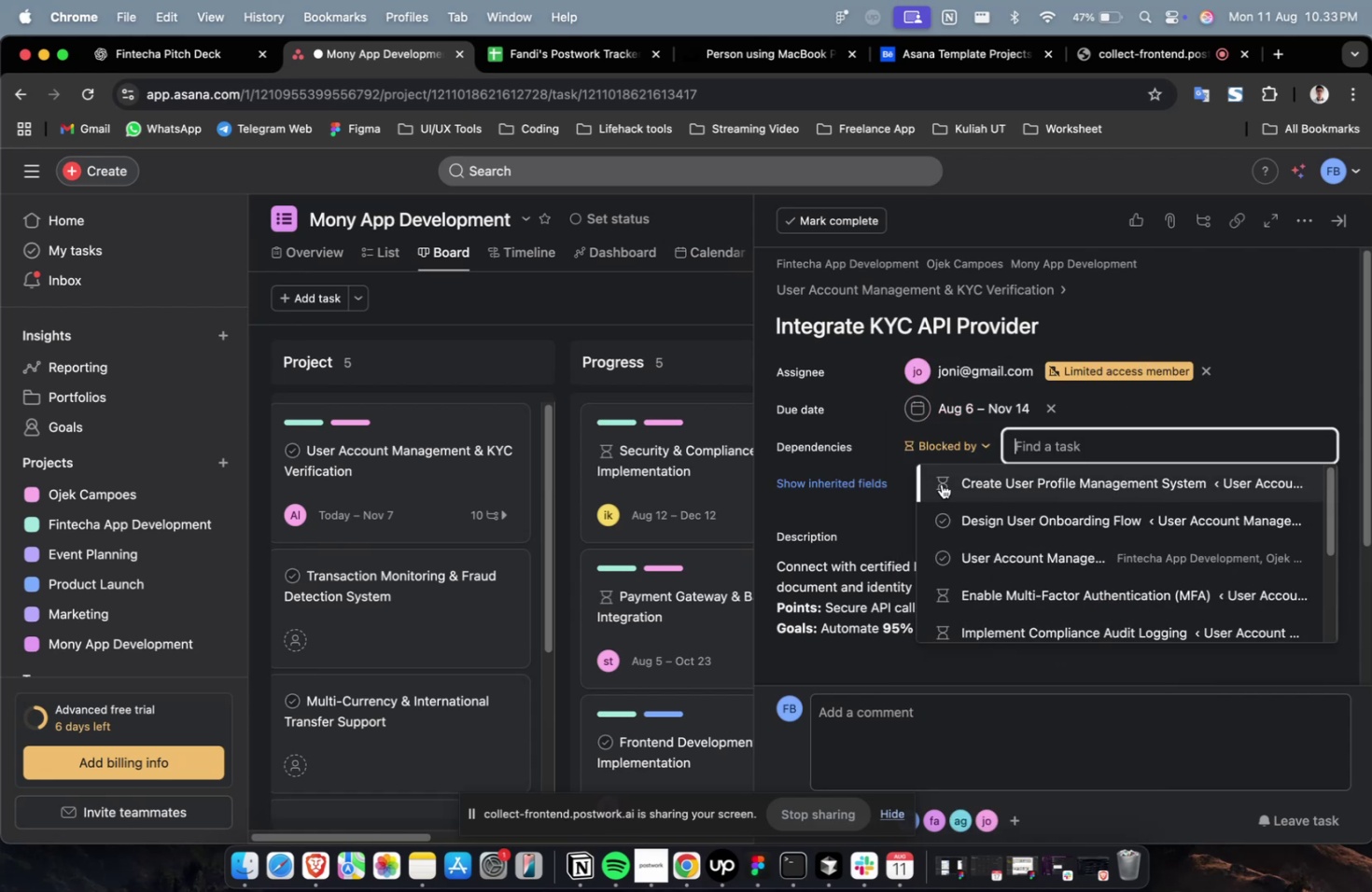 
triple_click([962, 481])
 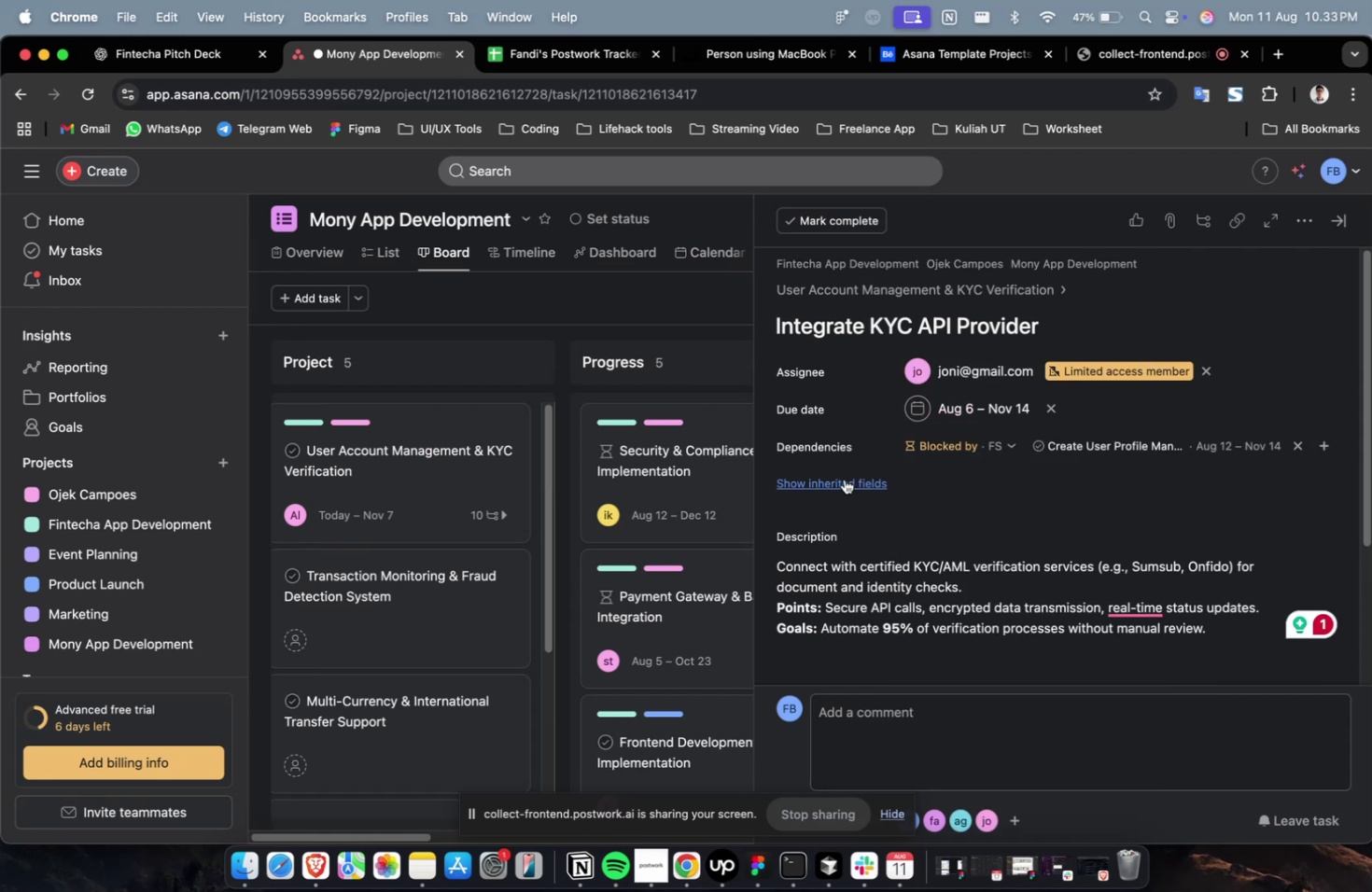 
triple_click([844, 479])
 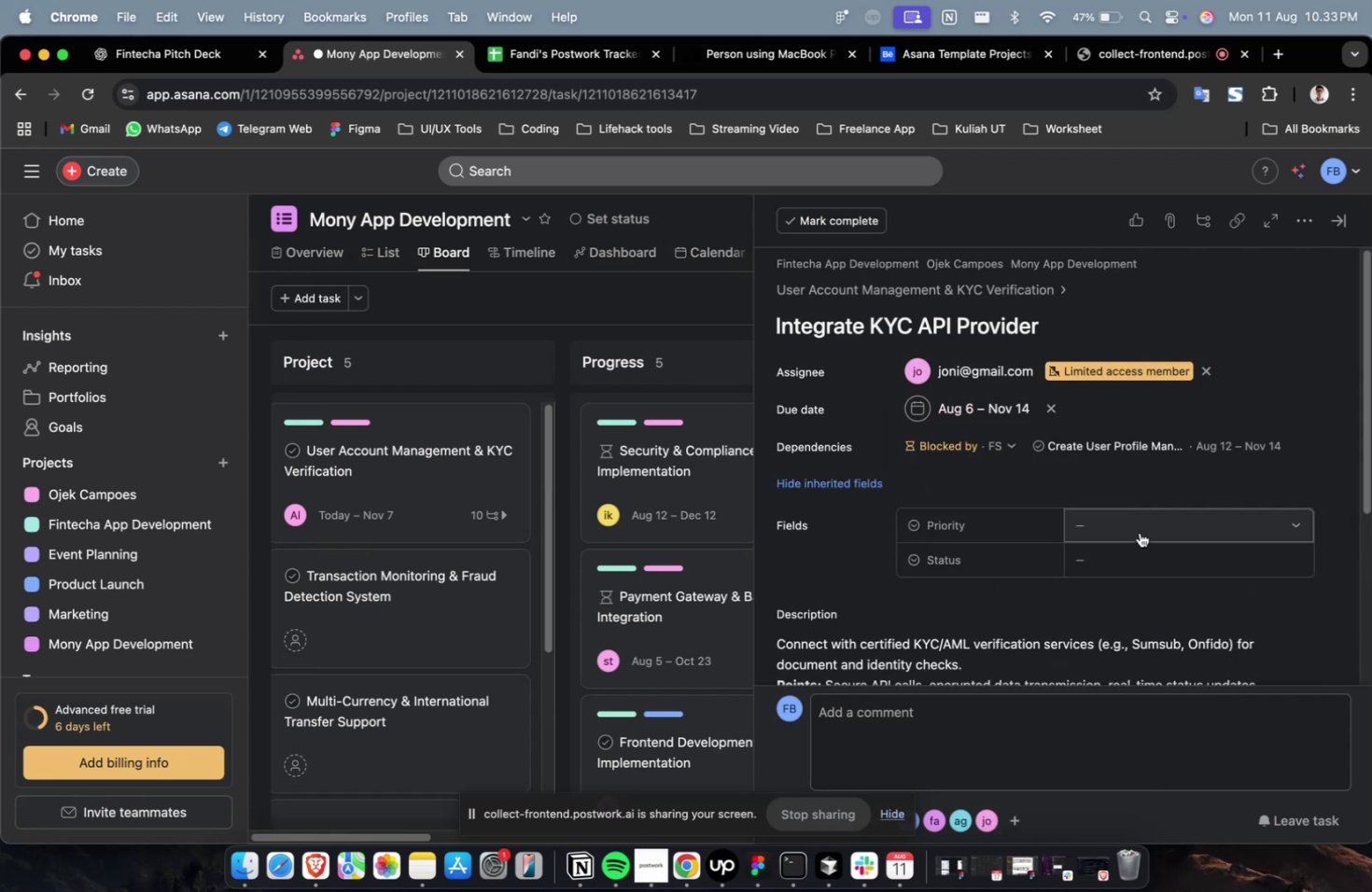 
triple_click([1139, 532])
 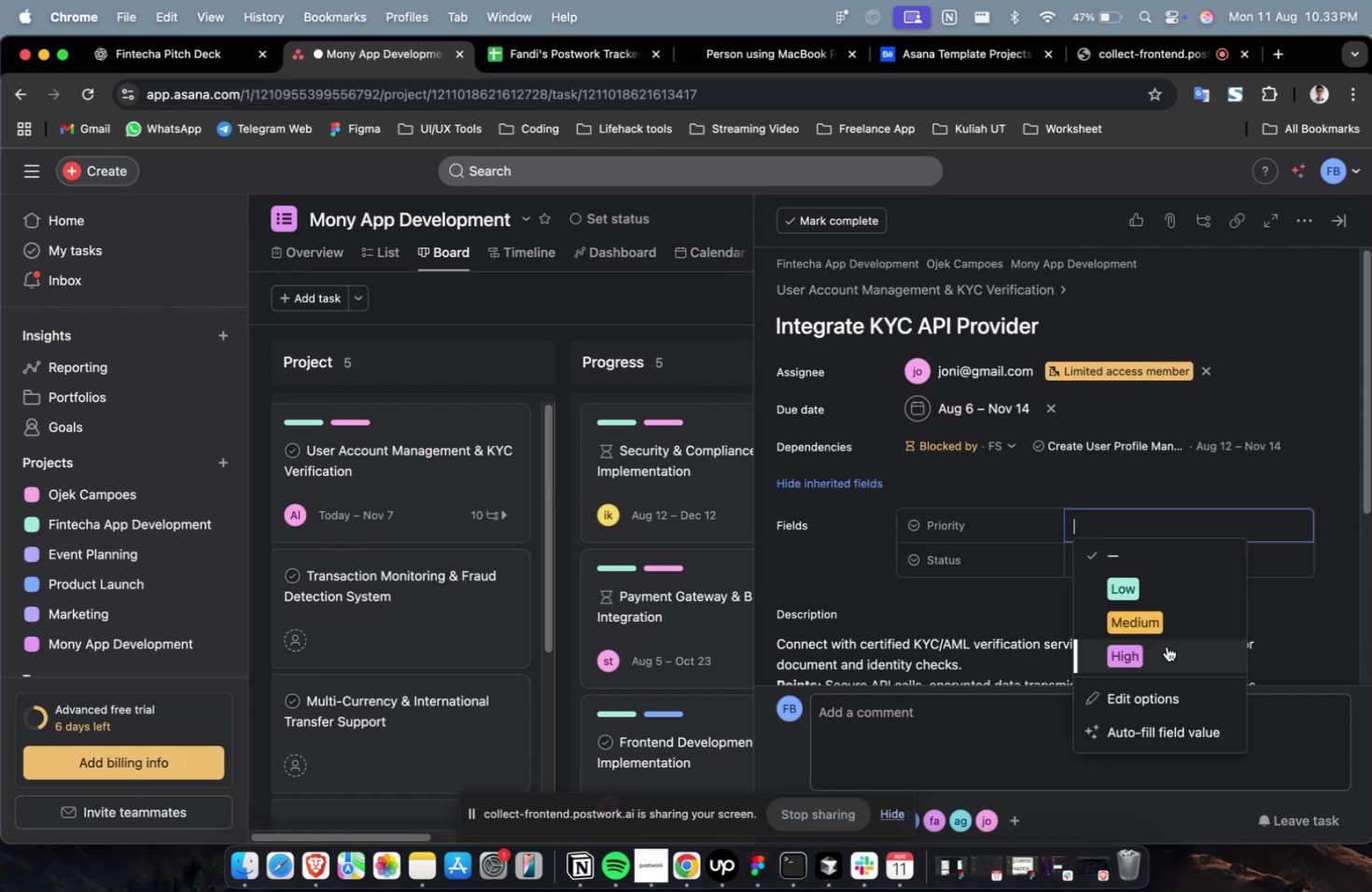 
triple_click([1166, 646])
 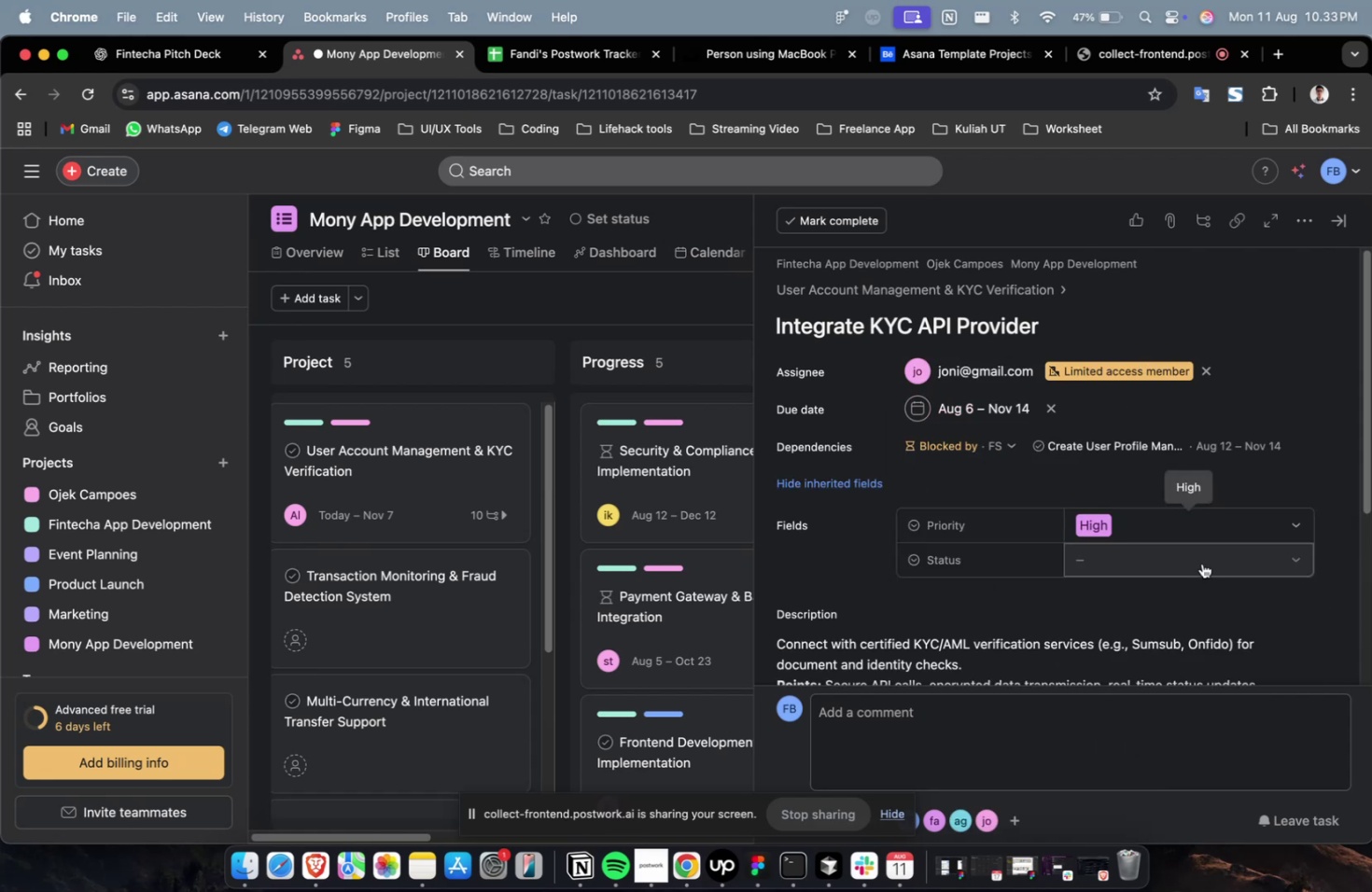 
triple_click([1201, 563])
 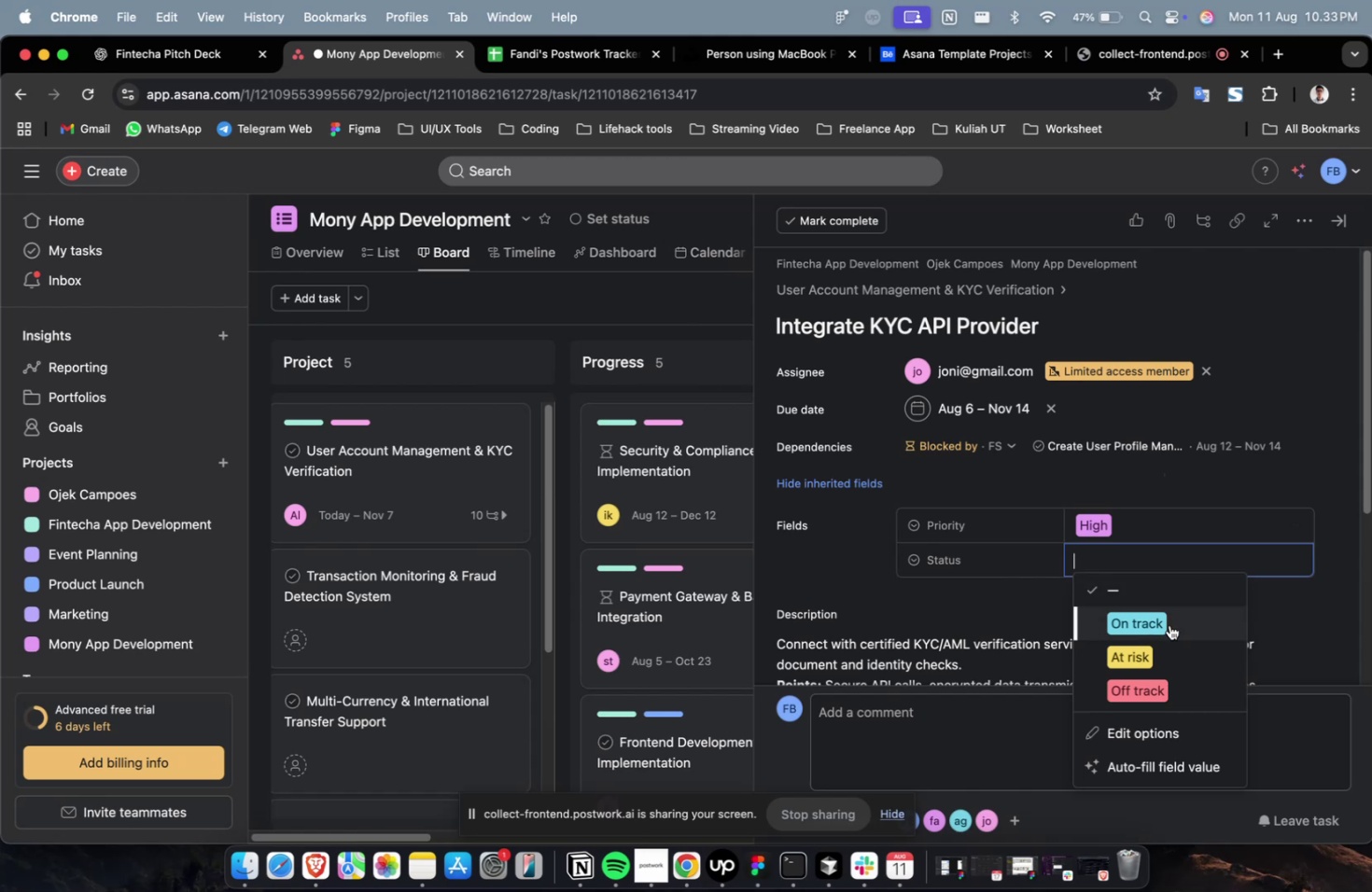 
triple_click([1169, 624])
 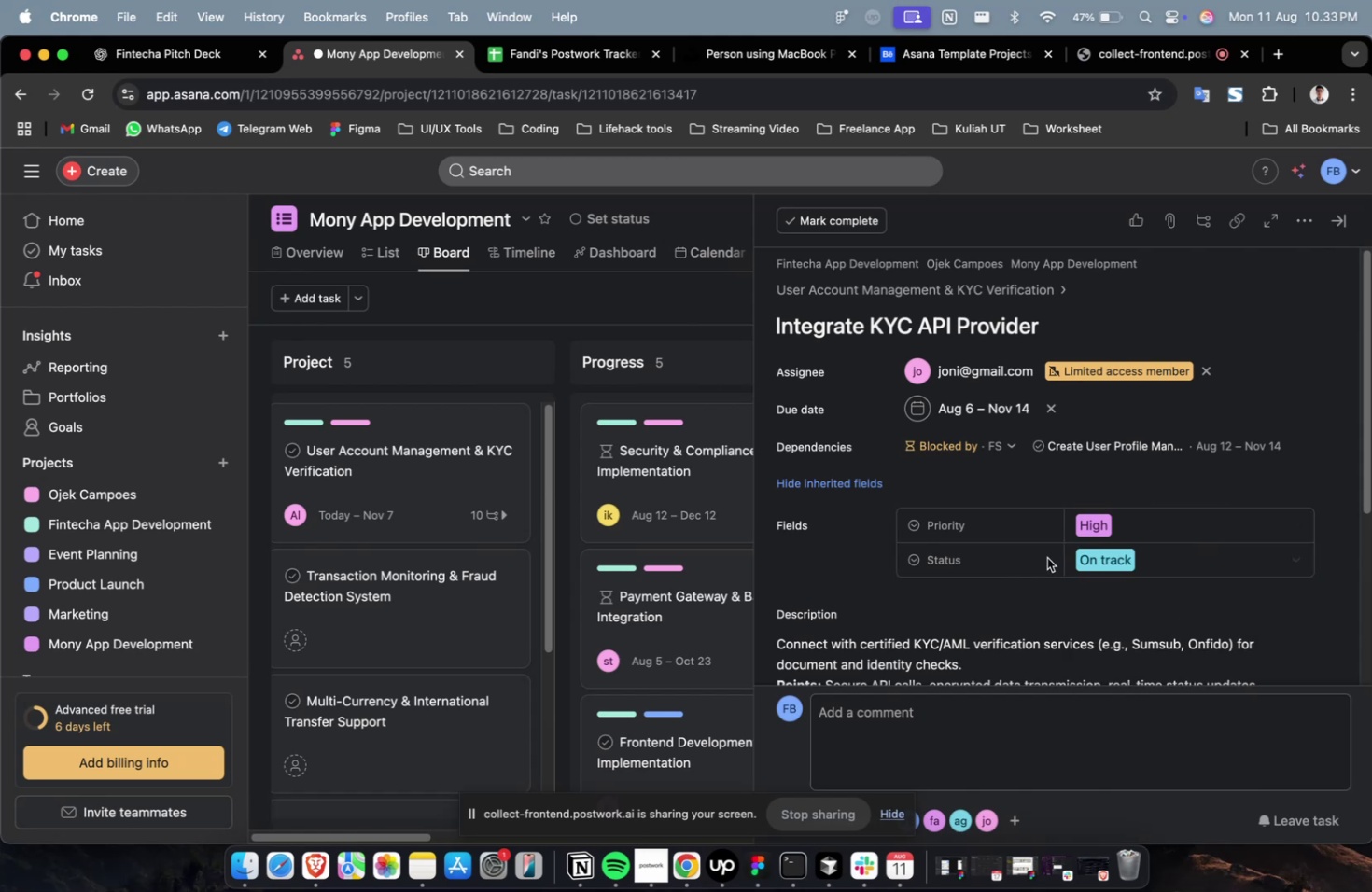 
scroll: coordinate [1045, 557], scroll_direction: down, amount: 32.0
 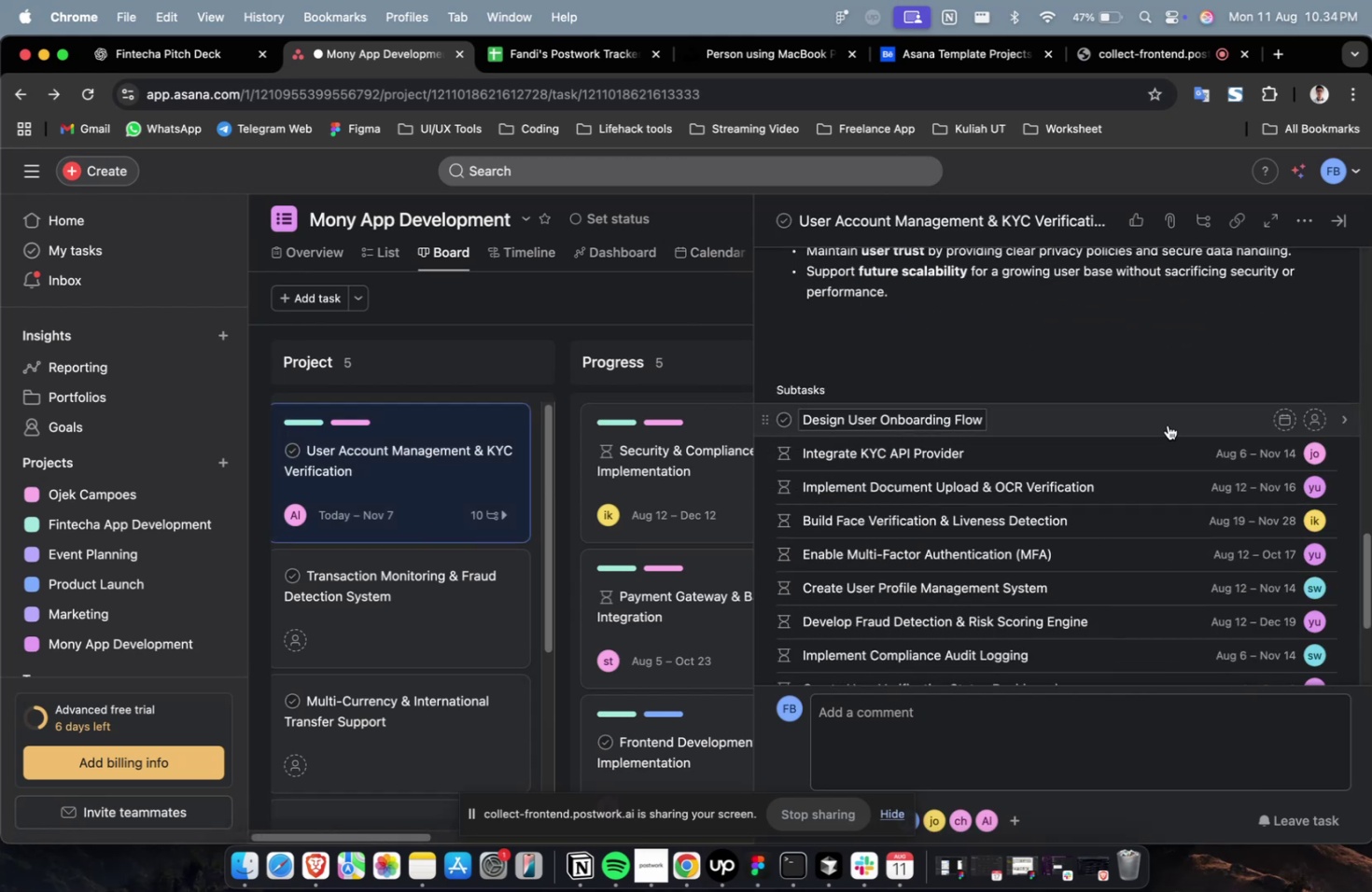 
left_click([1166, 416])
 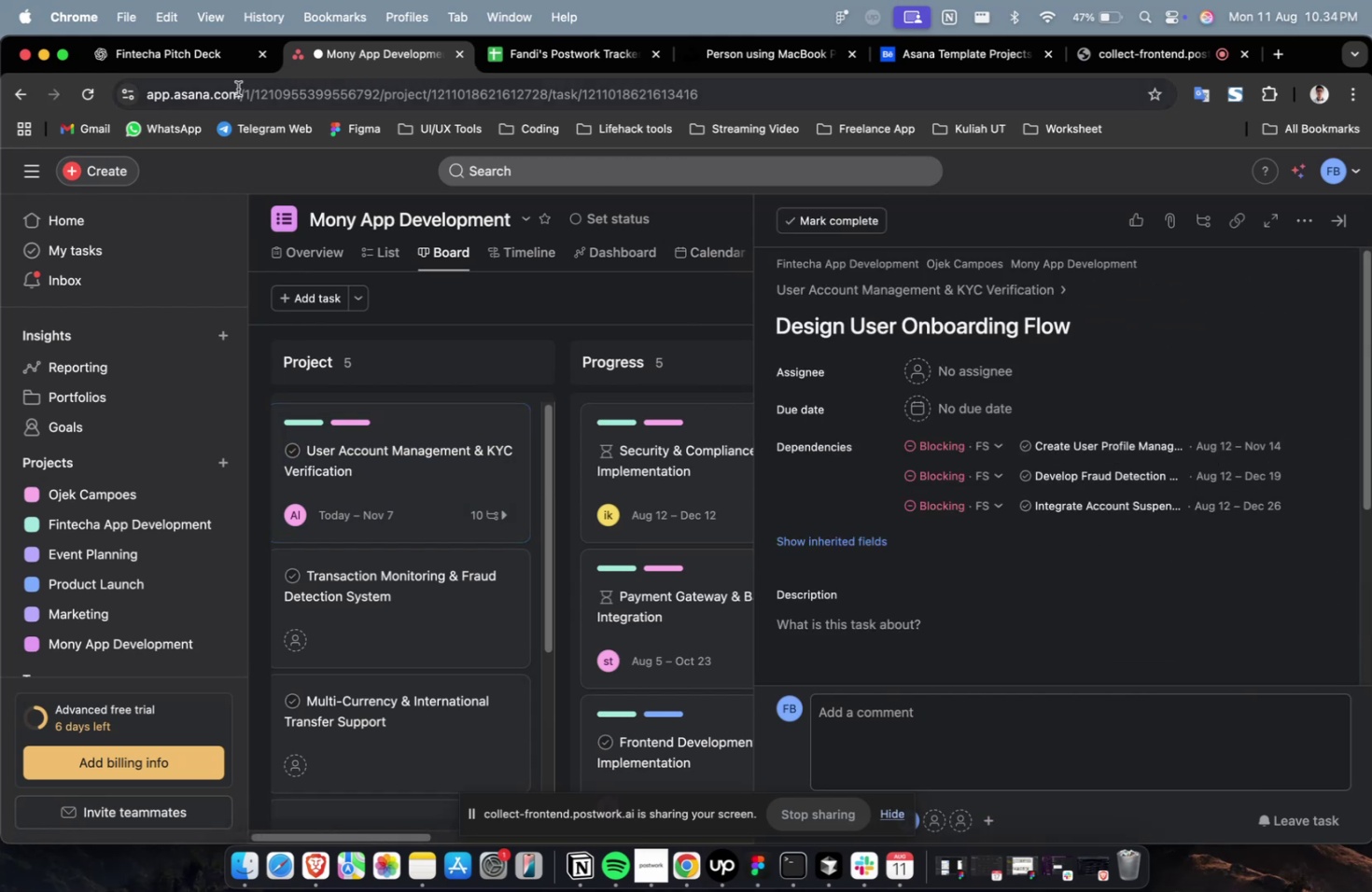 
left_click([229, 72])
 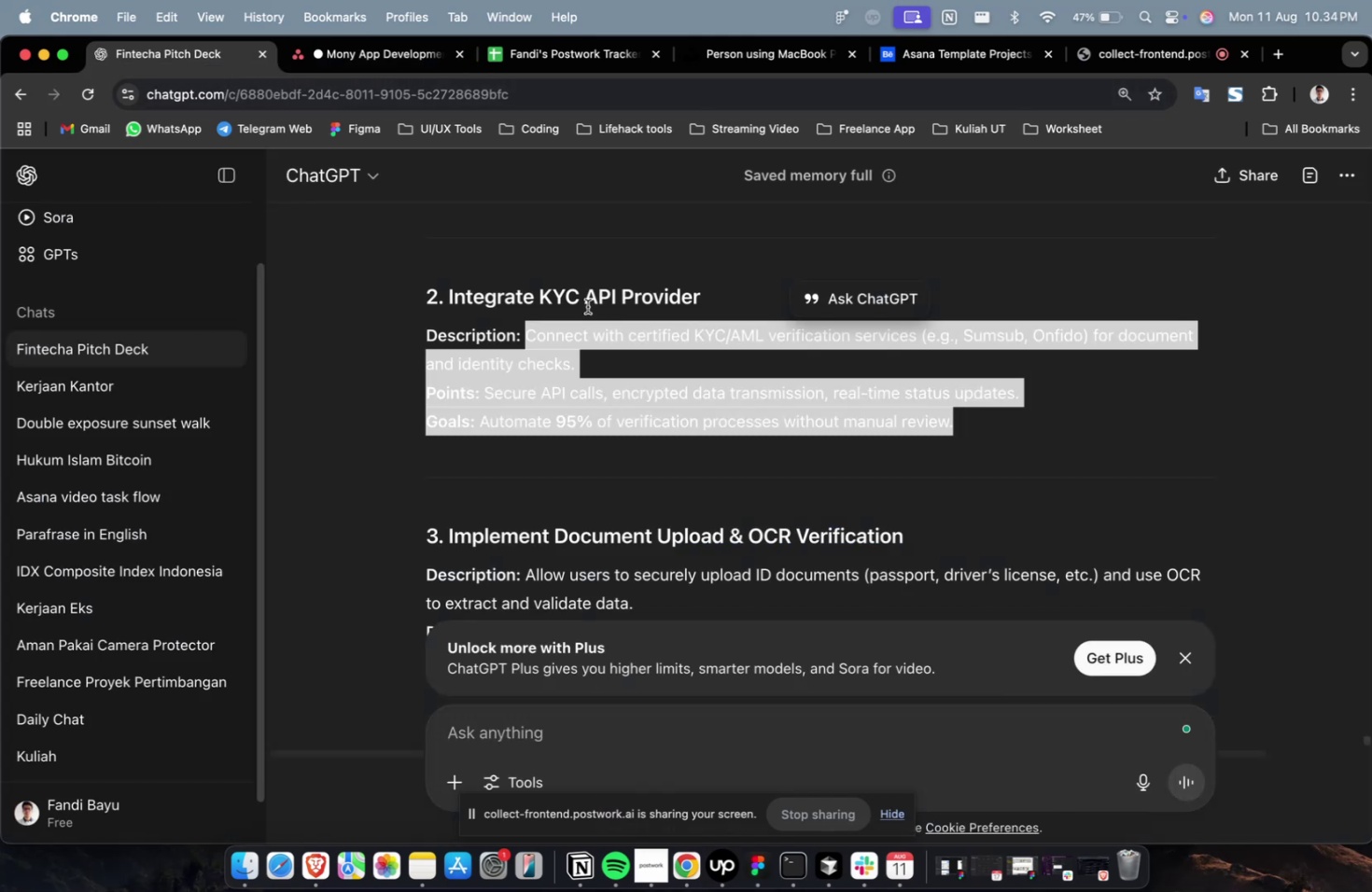 
scroll: coordinate [919, 464], scroll_direction: up, amount: 7.0
 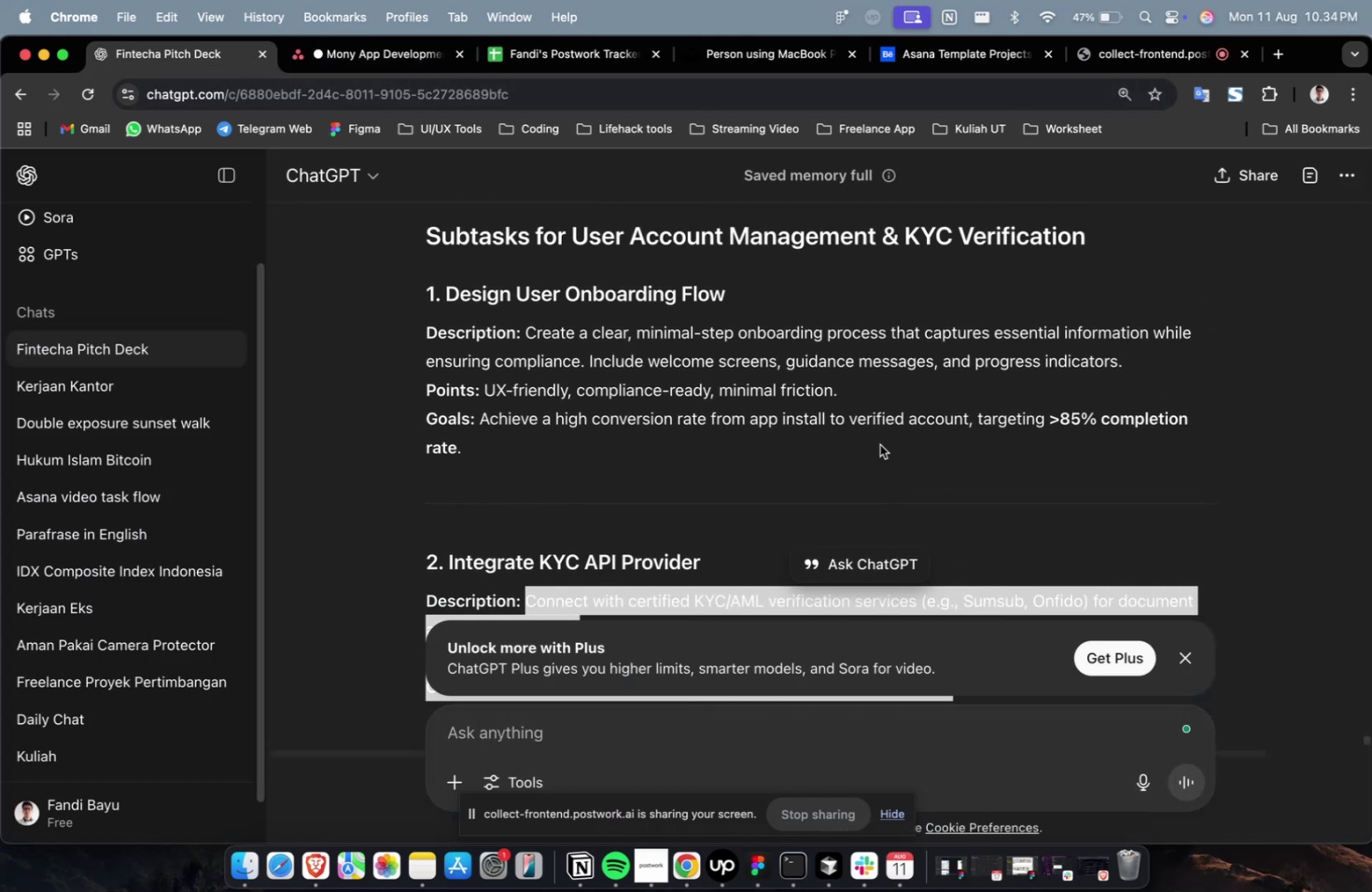 
left_click_drag(start_coordinate=[688, 406], to_coordinate=[507, 366])
 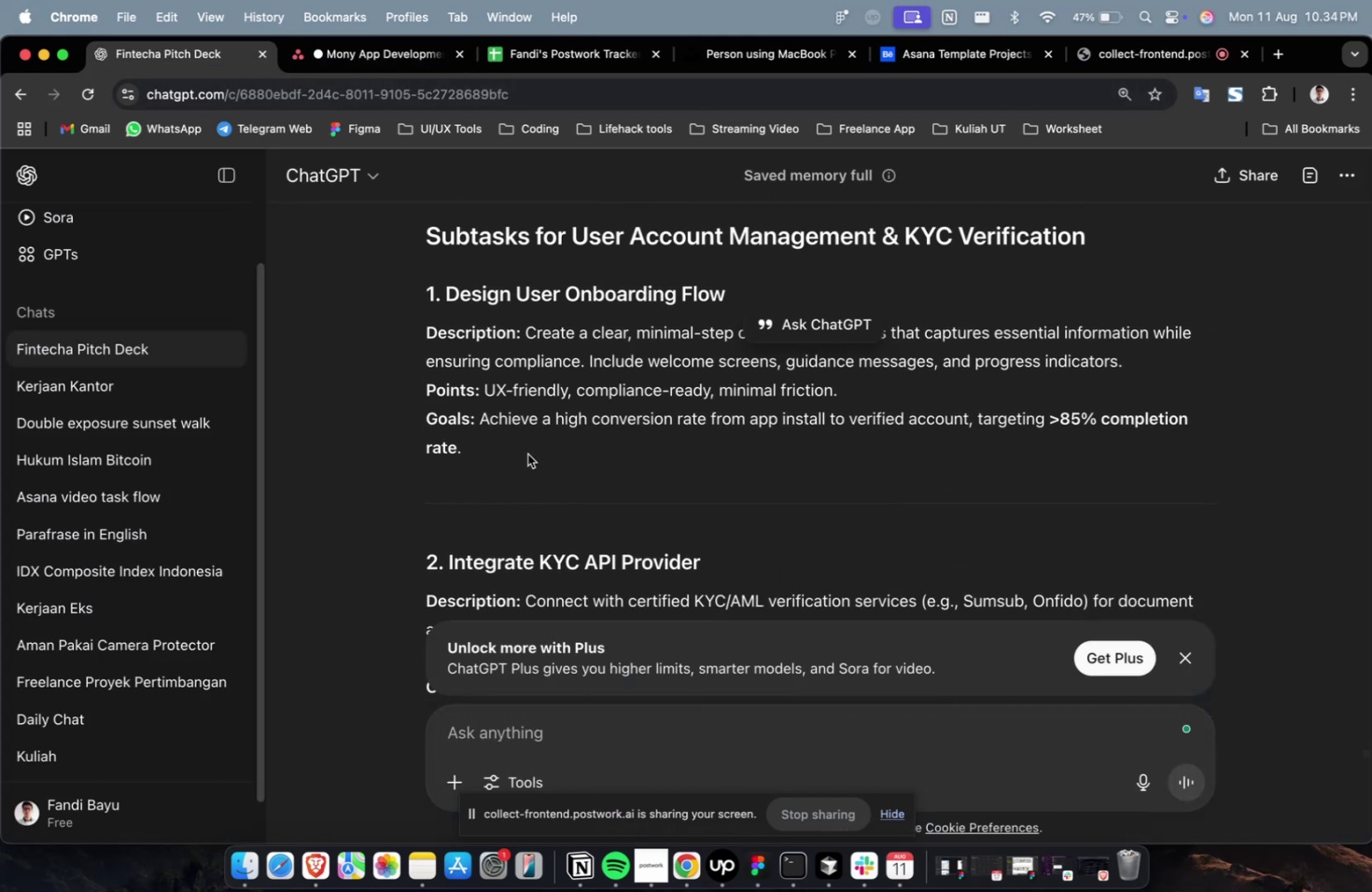 
double_click([527, 453])
 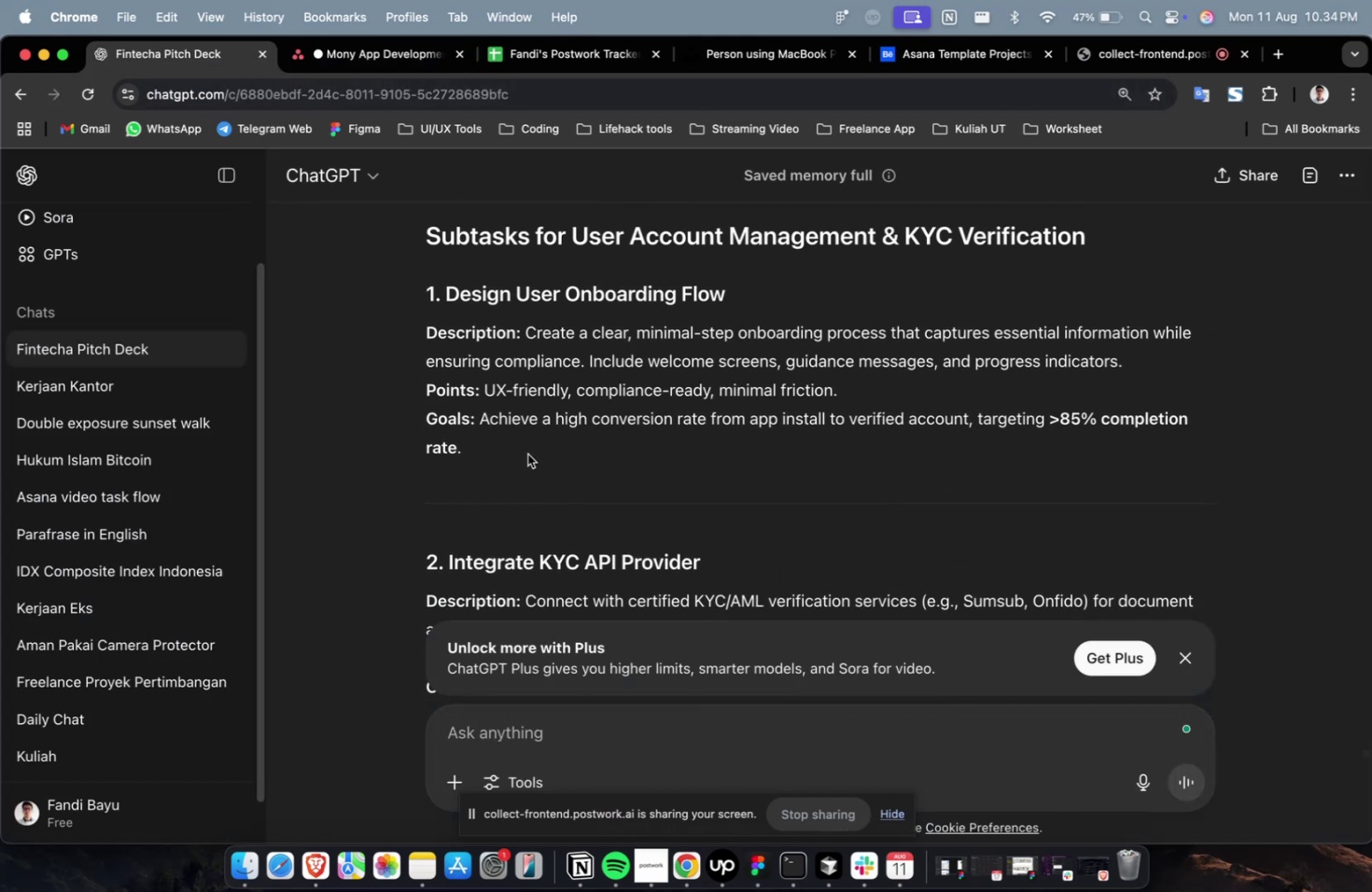 
left_click_drag(start_coordinate=[527, 453], to_coordinate=[533, 334])
 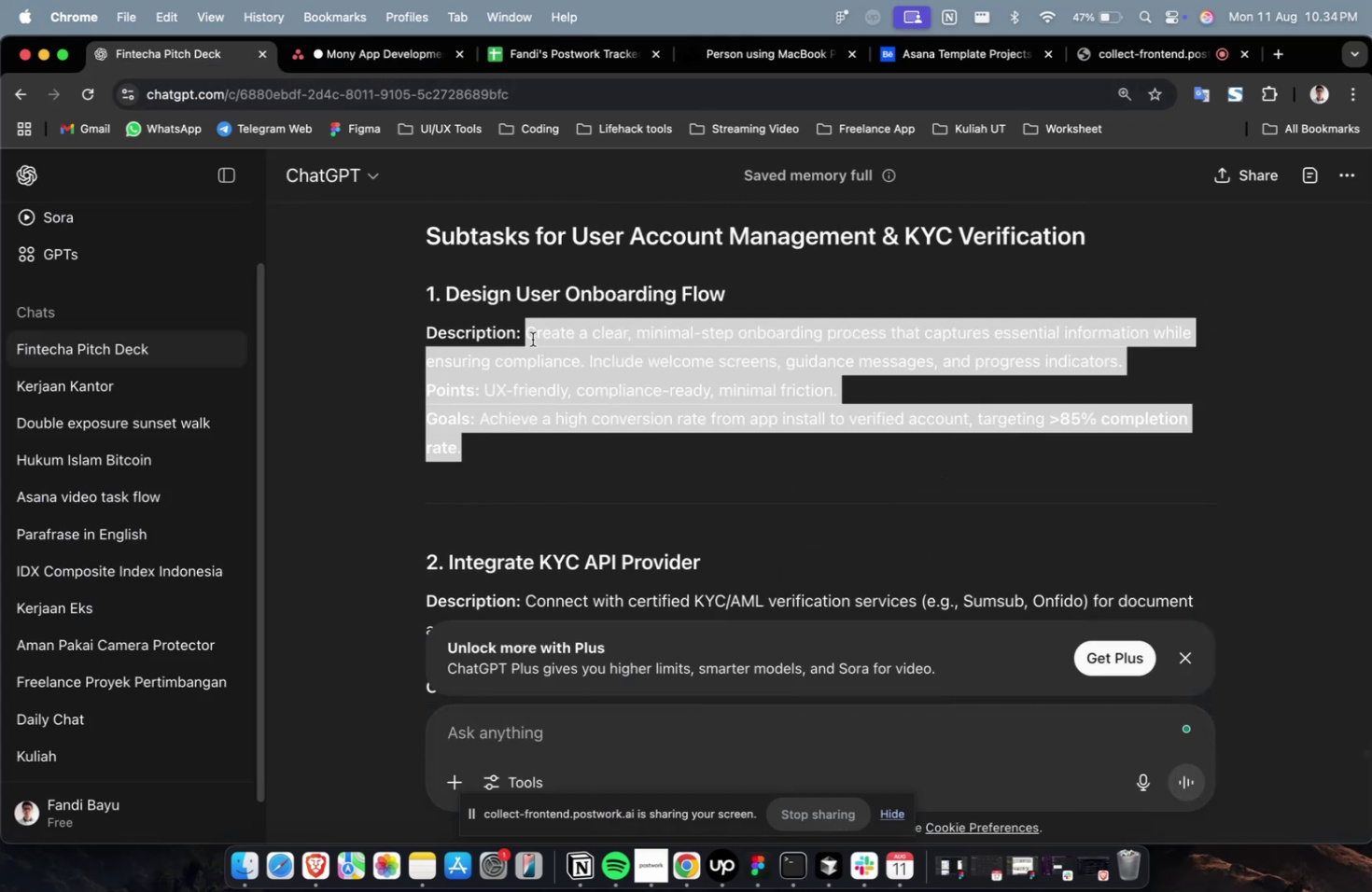 
key(Meta+C)
 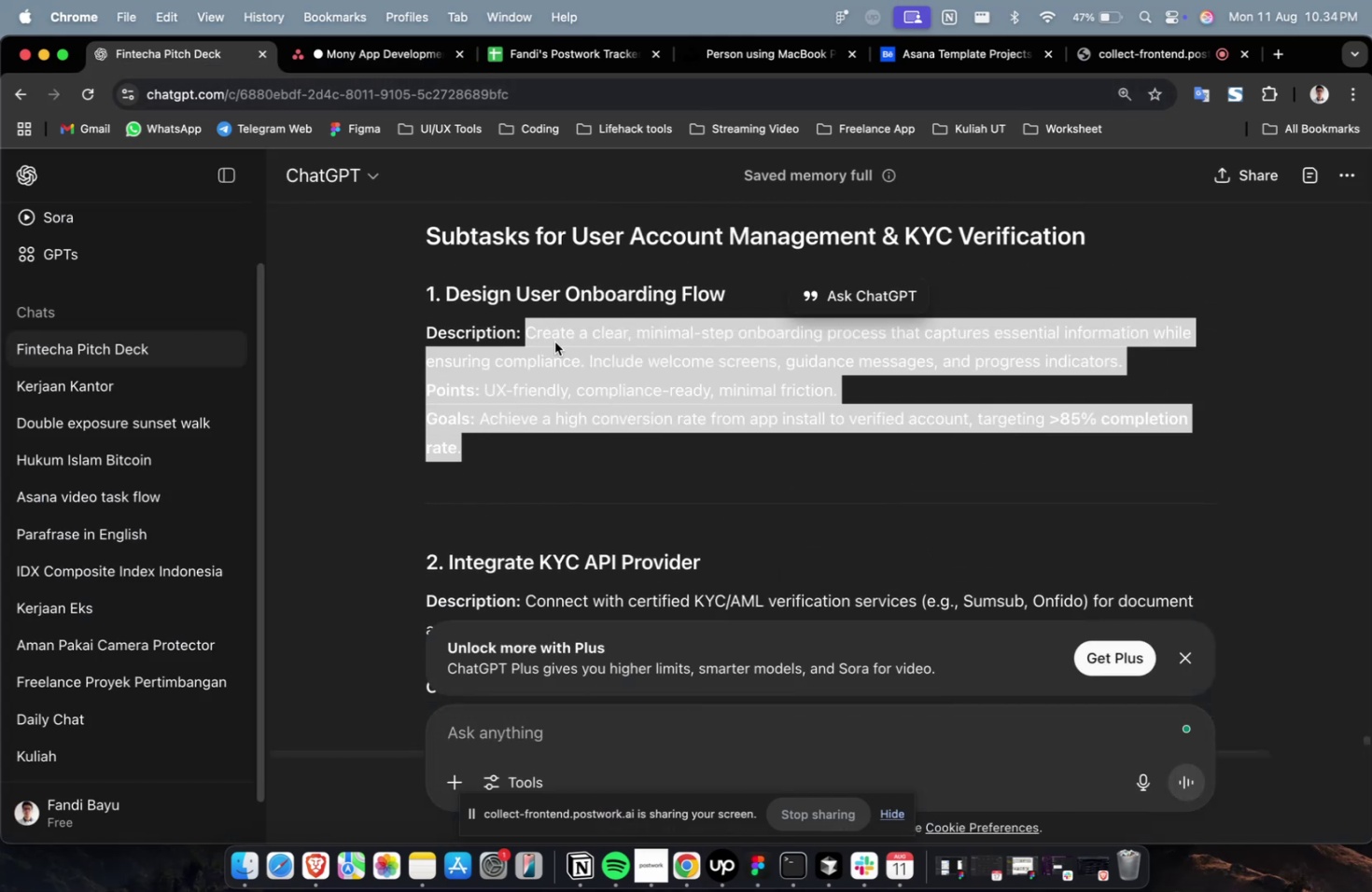 
key(Meta+C)
 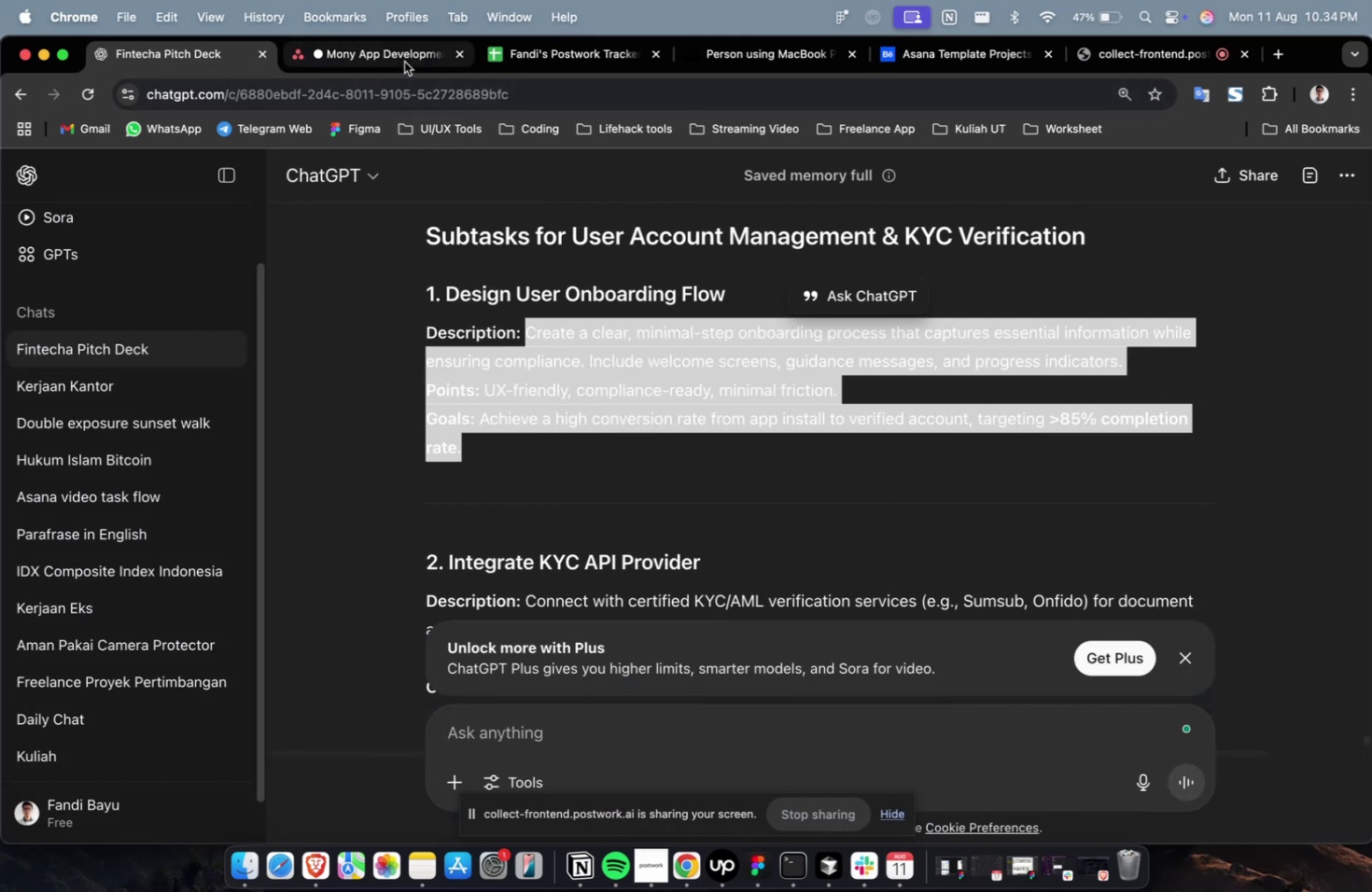 
left_click([404, 62])
 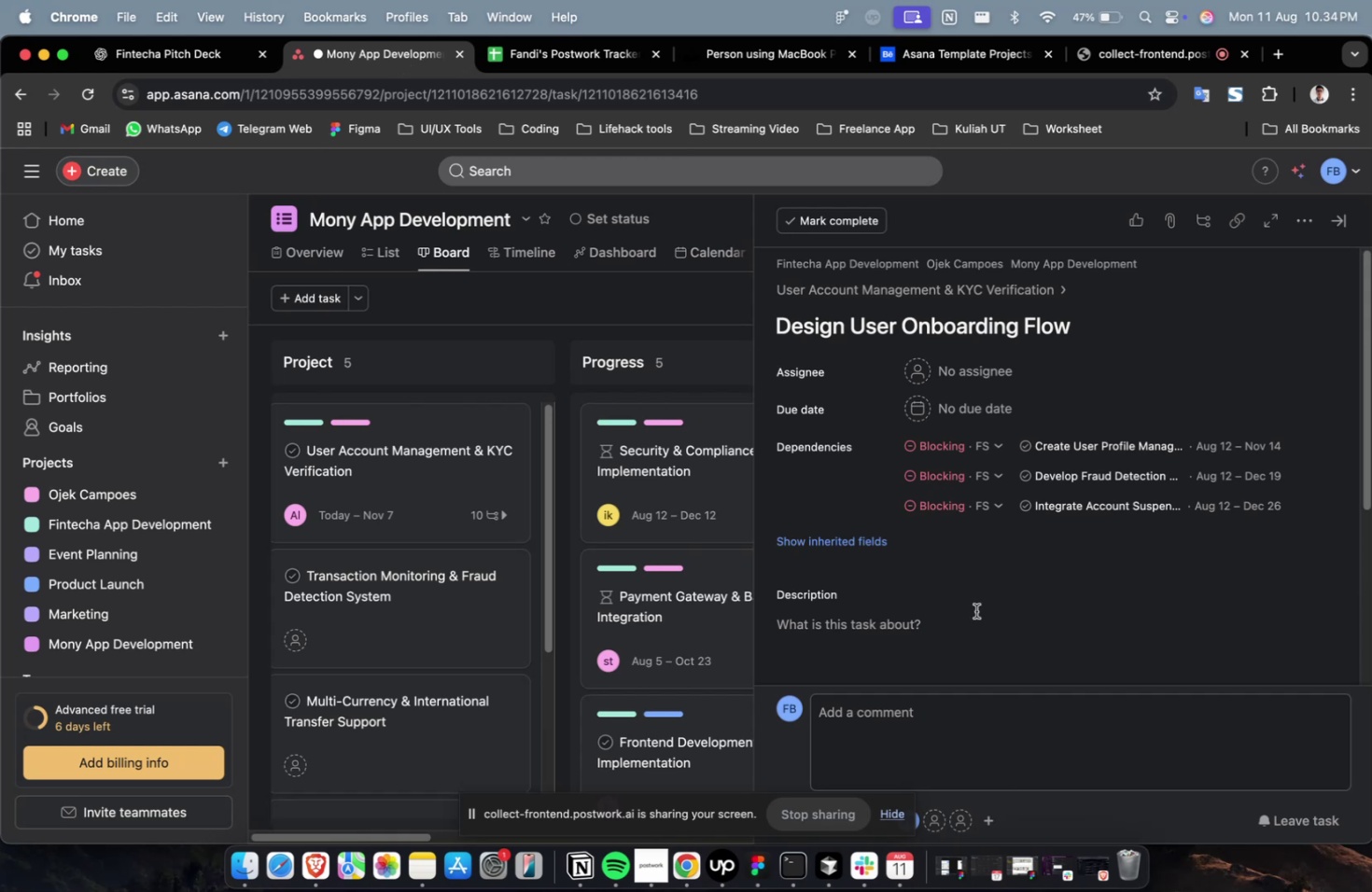 
double_click([975, 610])
 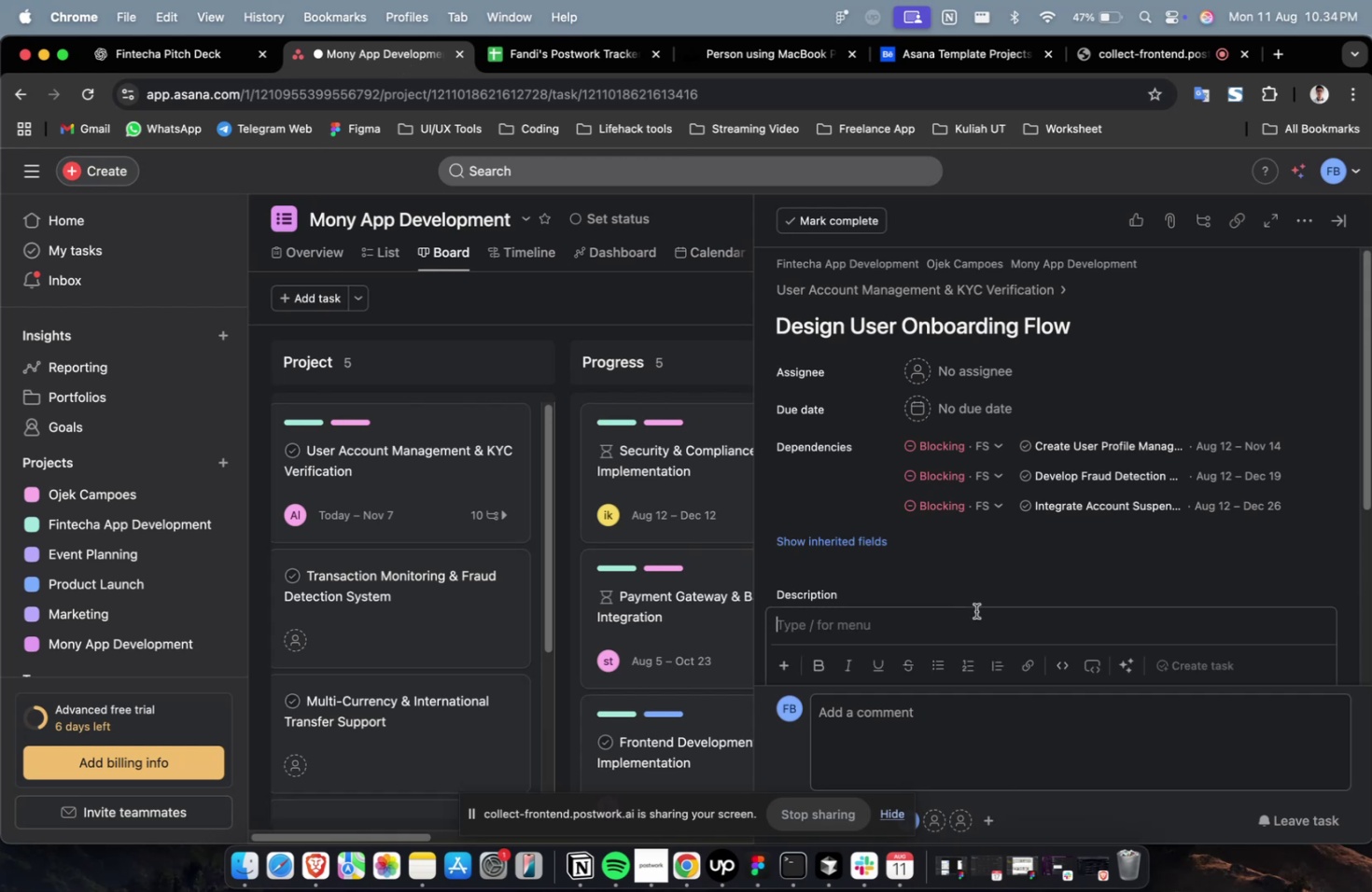 
key(Meta+V)
 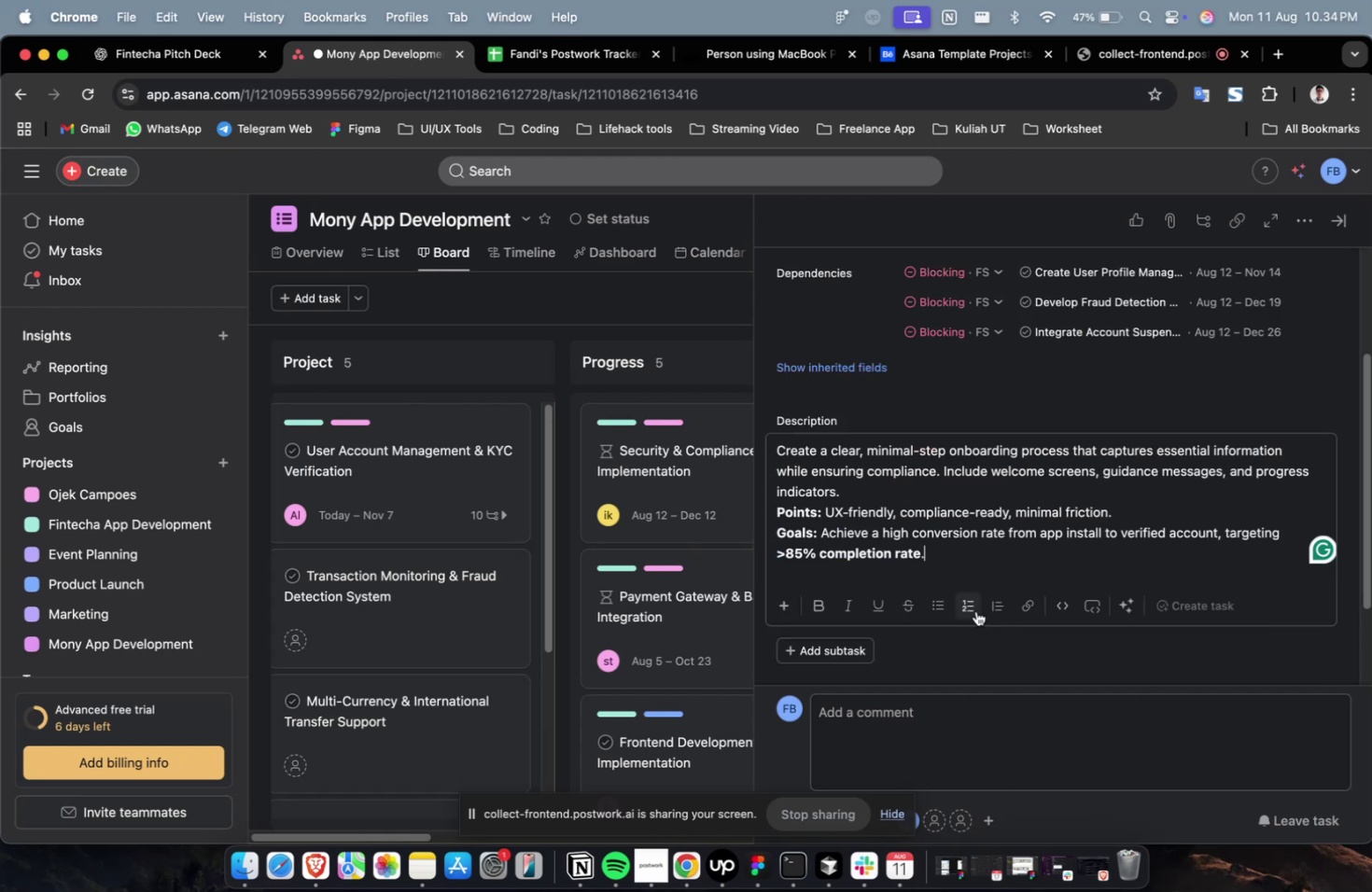 
scroll: coordinate [975, 610], scroll_direction: up, amount: 3.0
 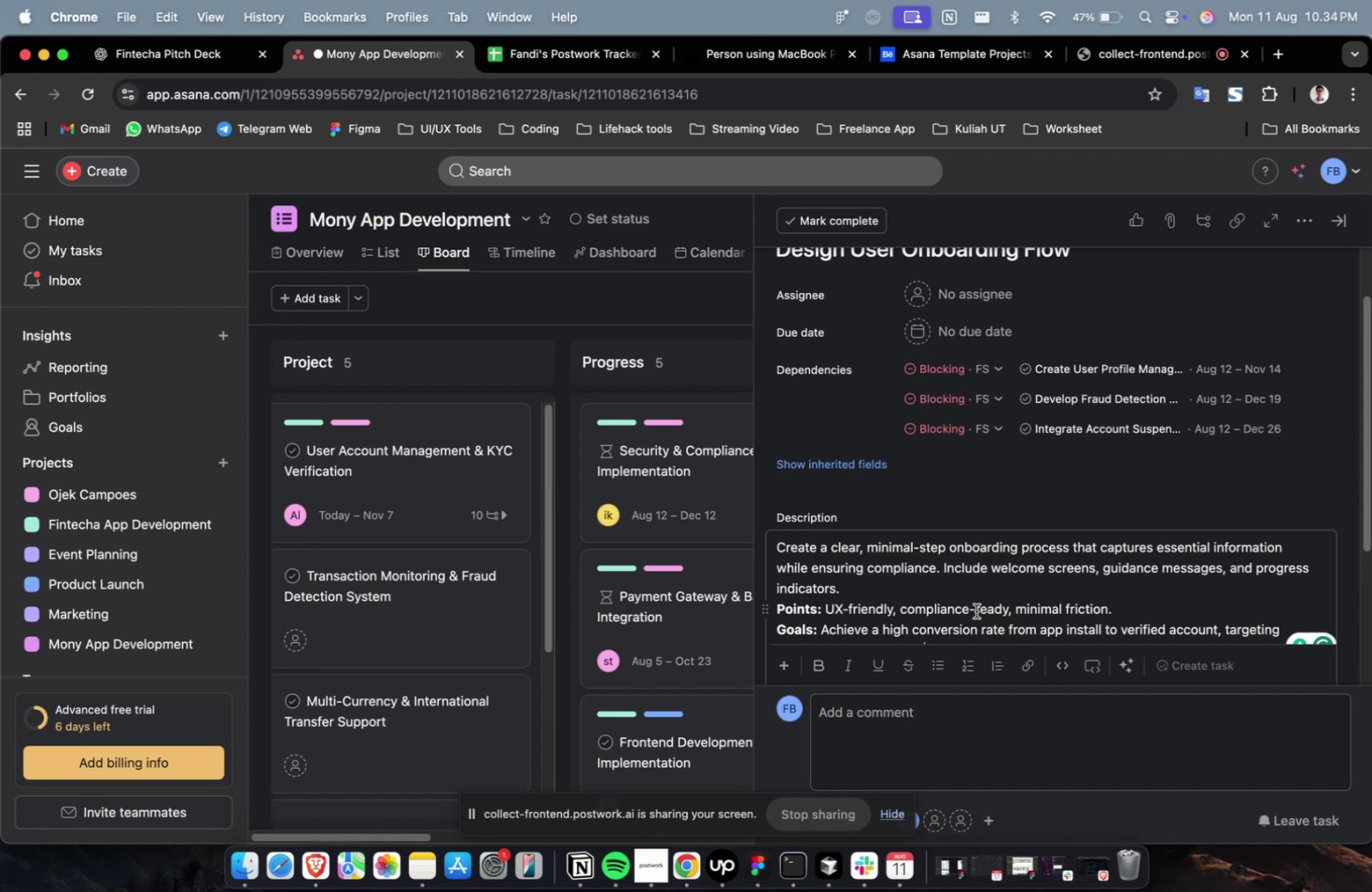 
wait(37.61)
 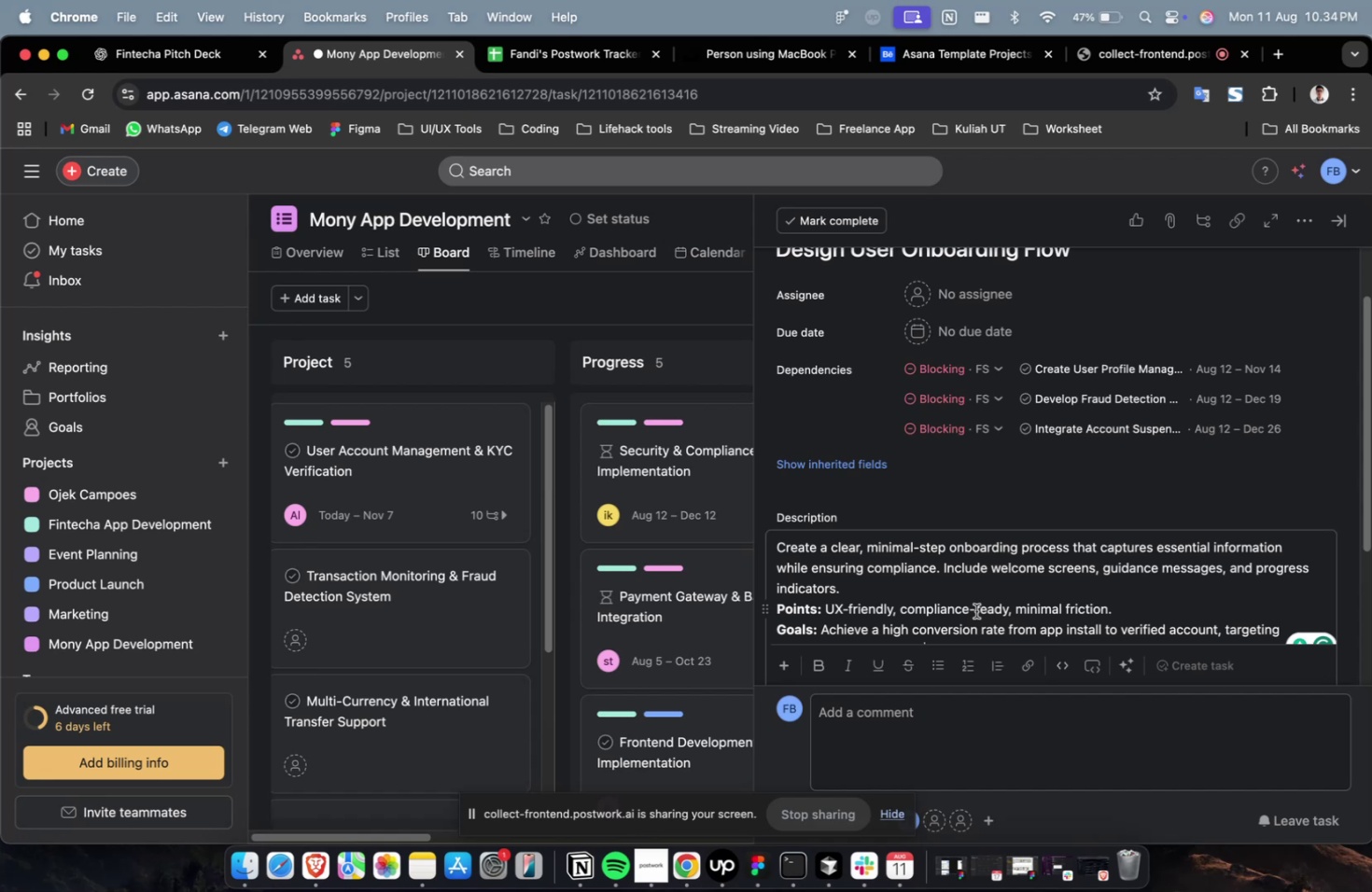 
scroll: coordinate [984, 662], scroll_direction: down, amount: 4.0
 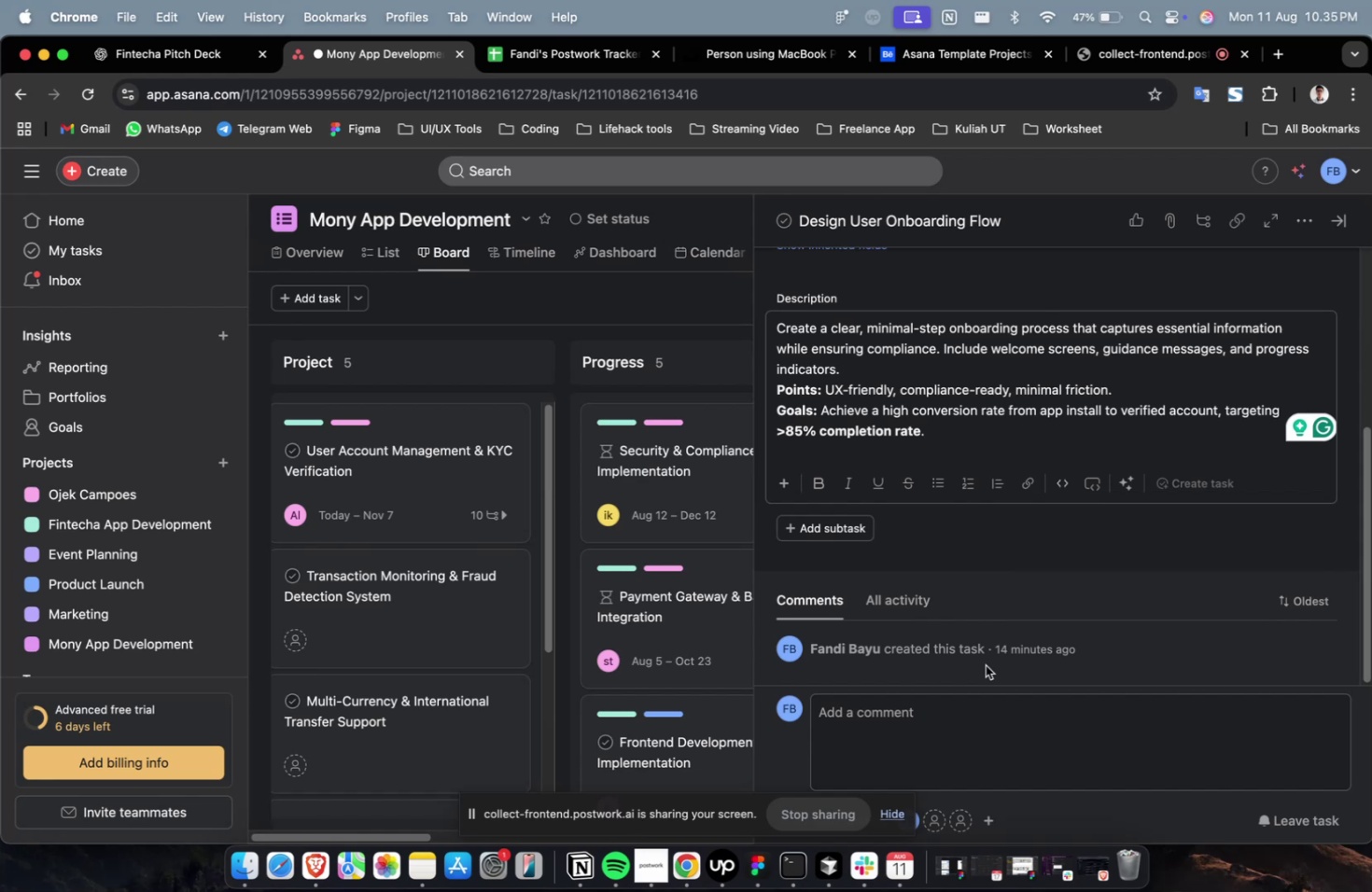 
wait(34.2)
 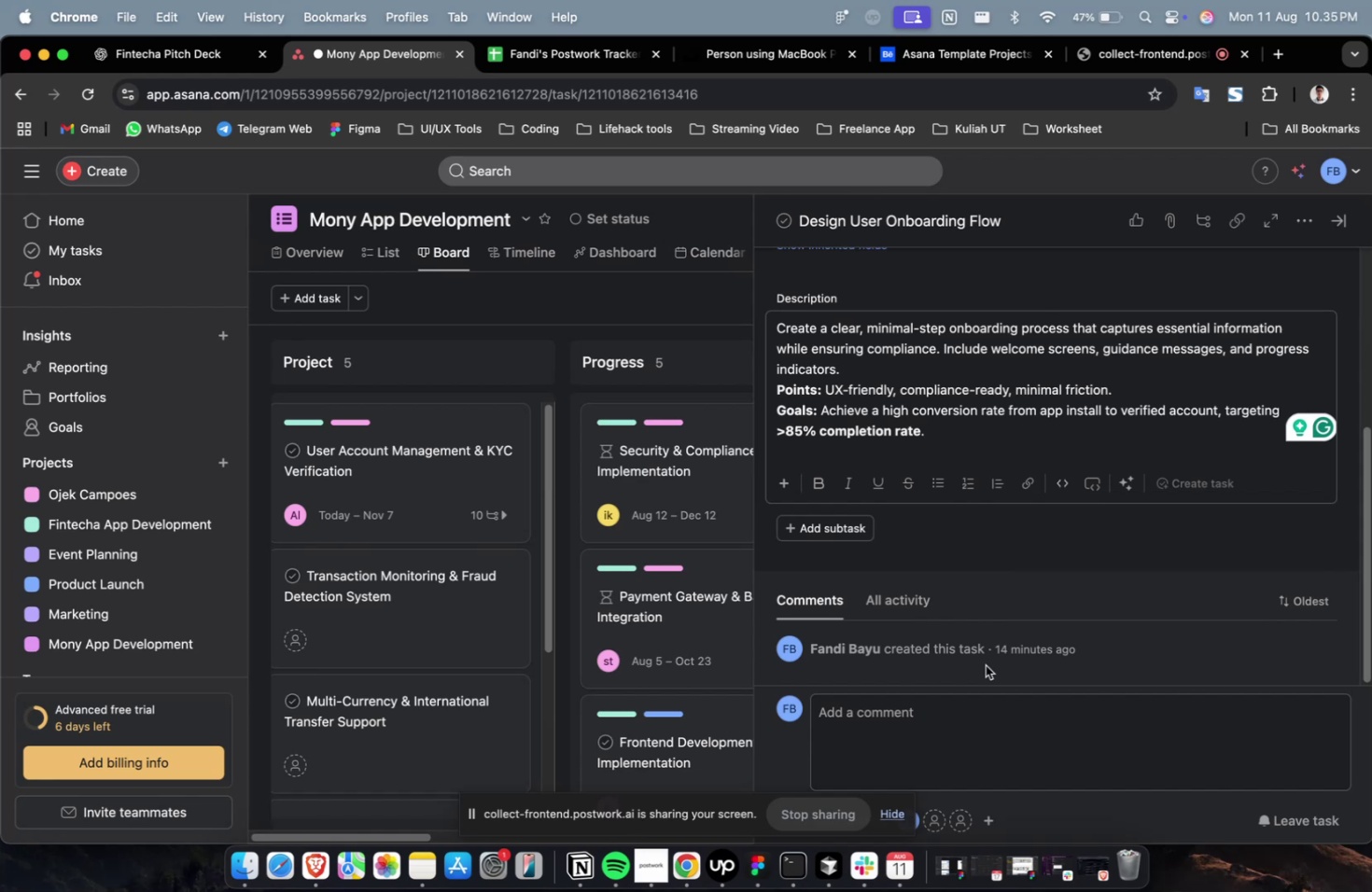 
scroll: coordinate [1116, 660], scroll_direction: down, amount: 9.0
 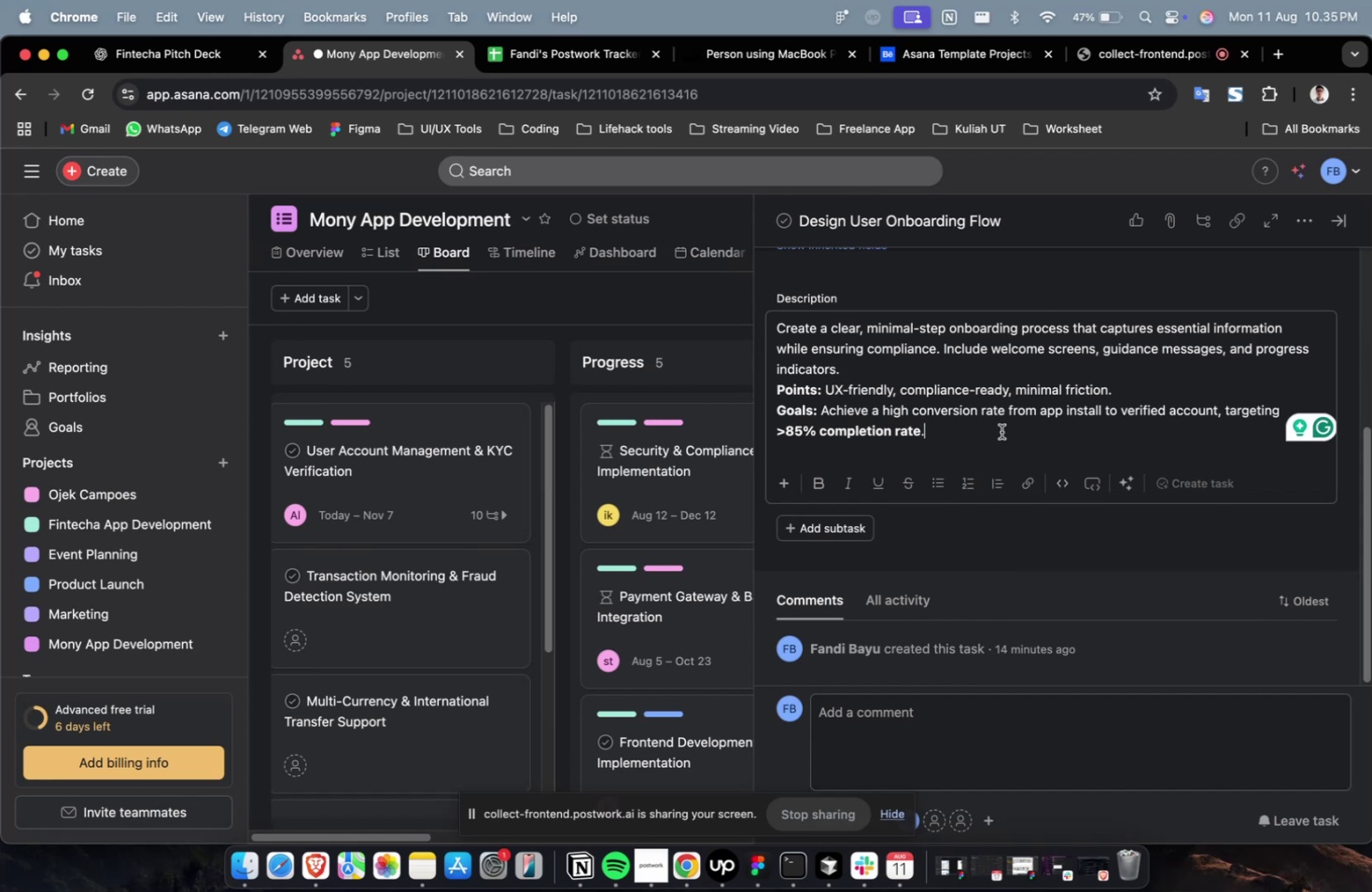 
left_click([1001, 431])
 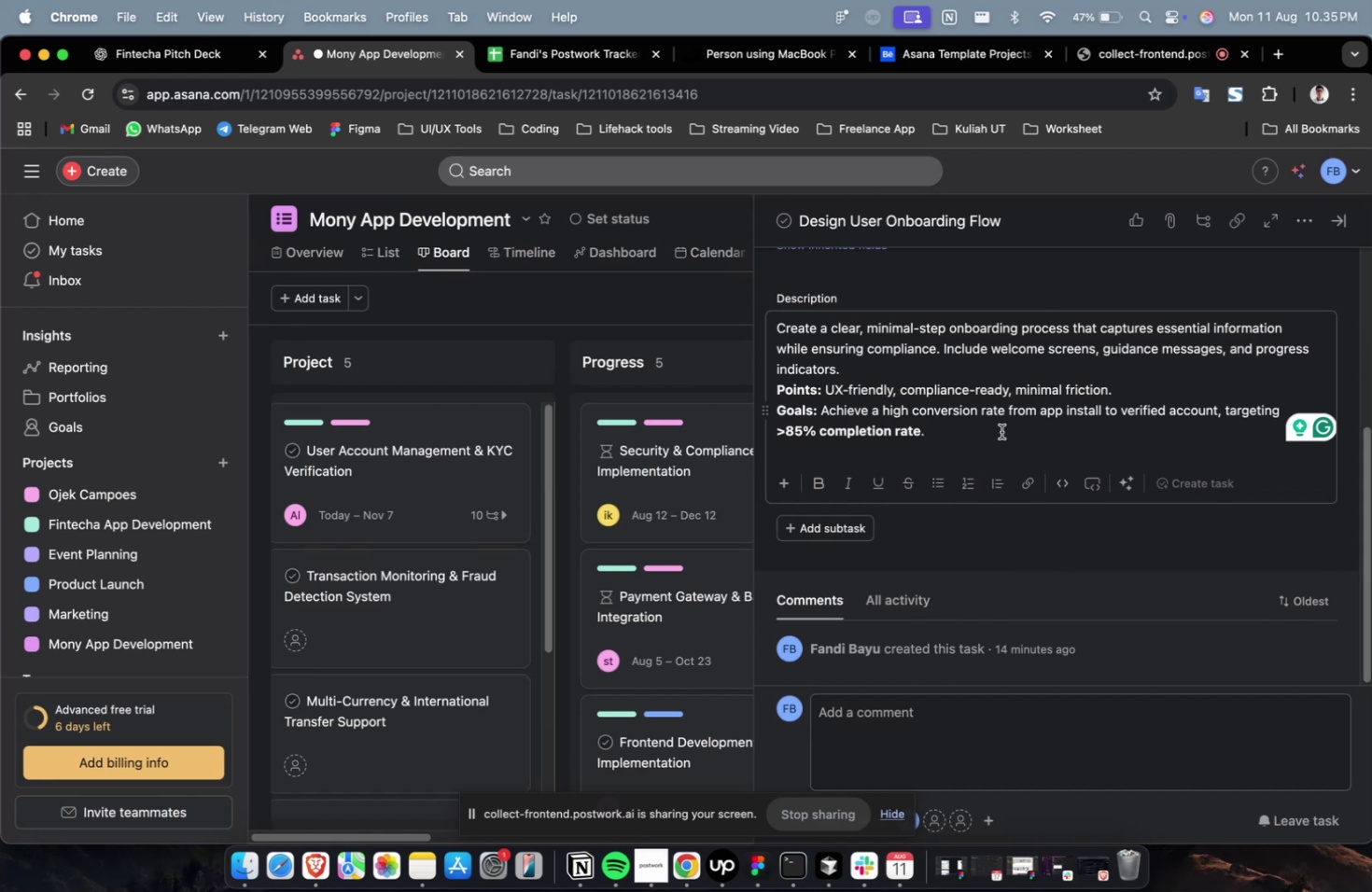 
scroll: coordinate [1001, 431], scroll_direction: up, amount: 8.0
 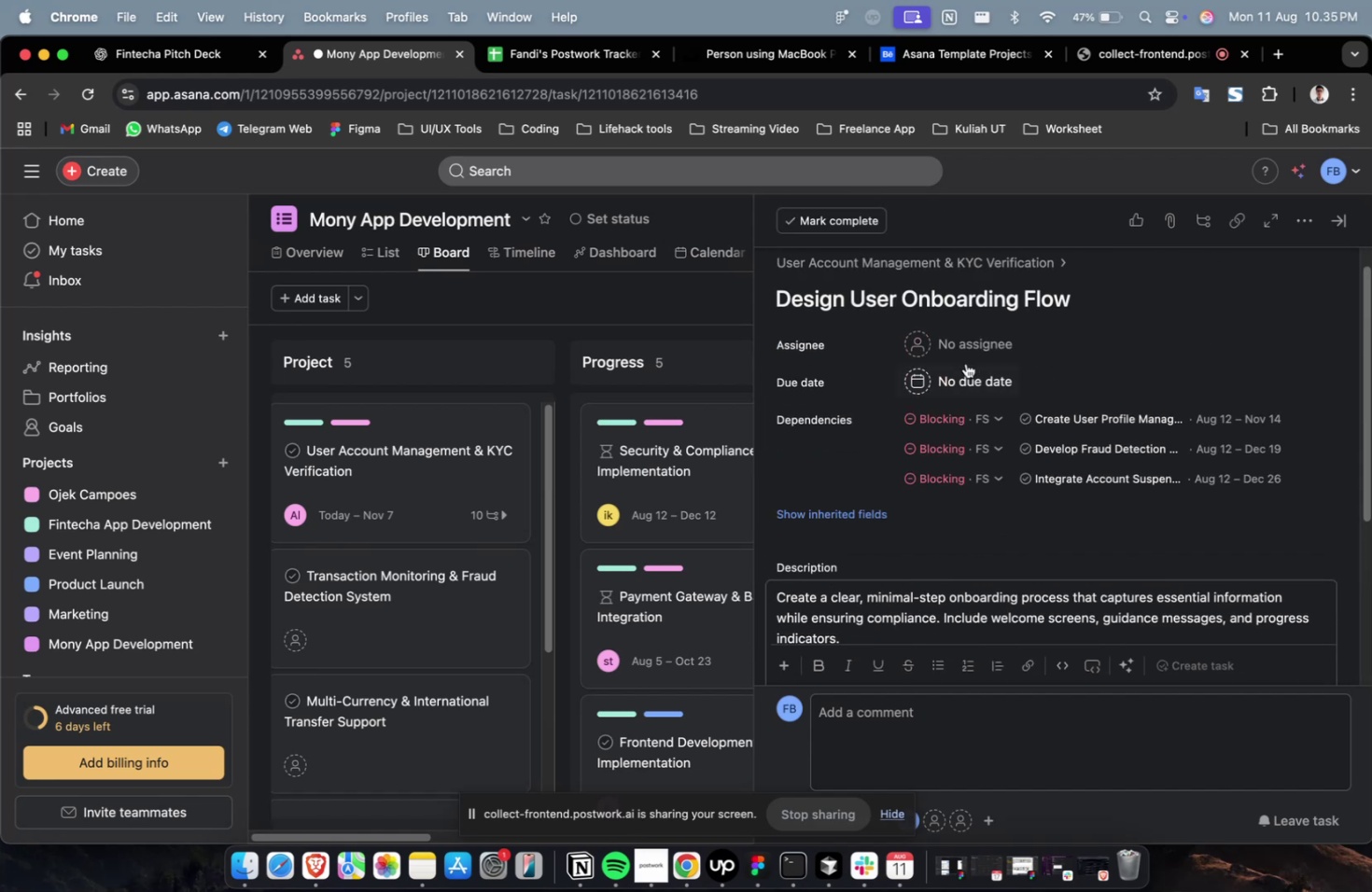 
left_click([957, 349])
 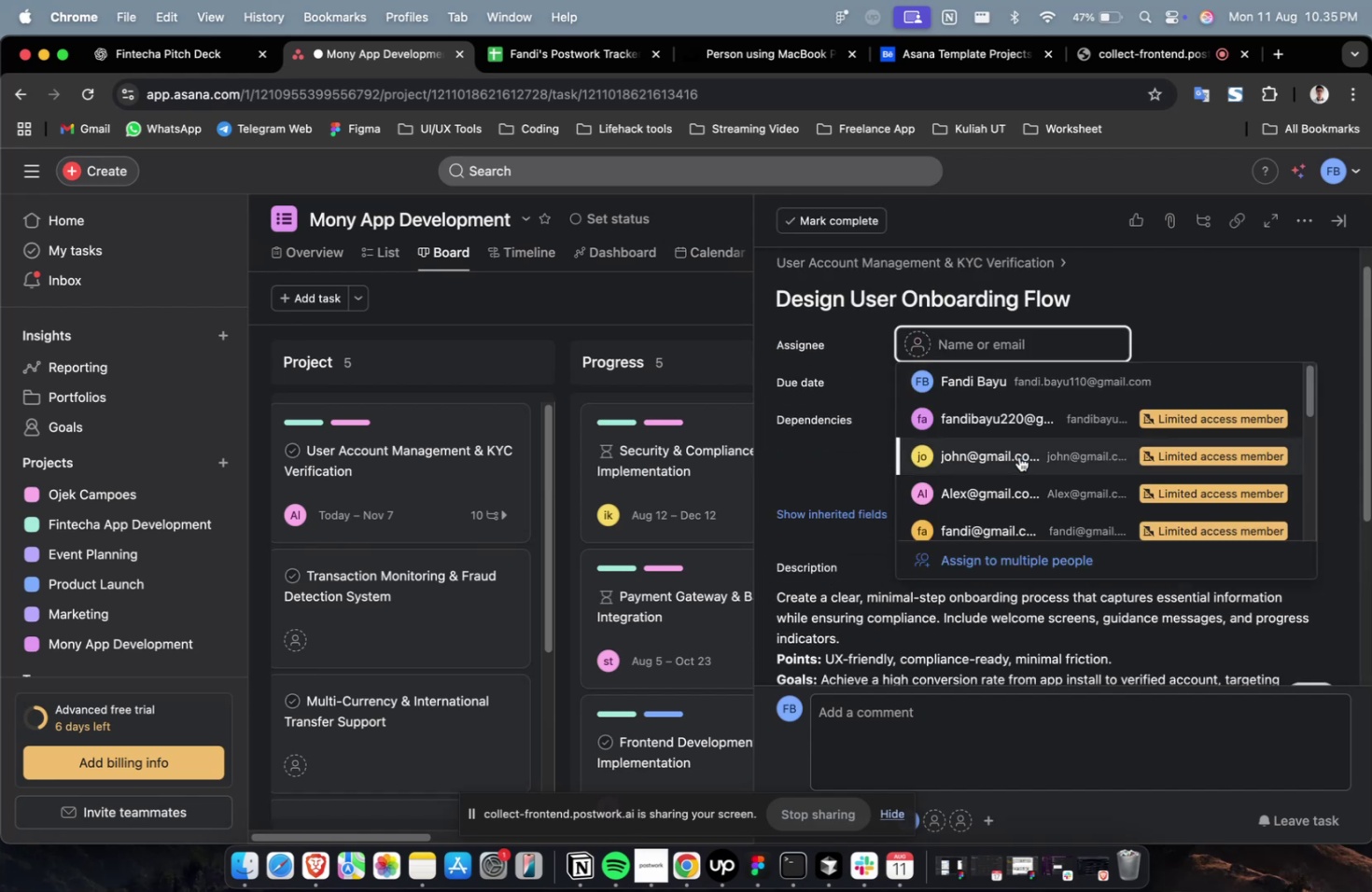 
left_click([1018, 457])
 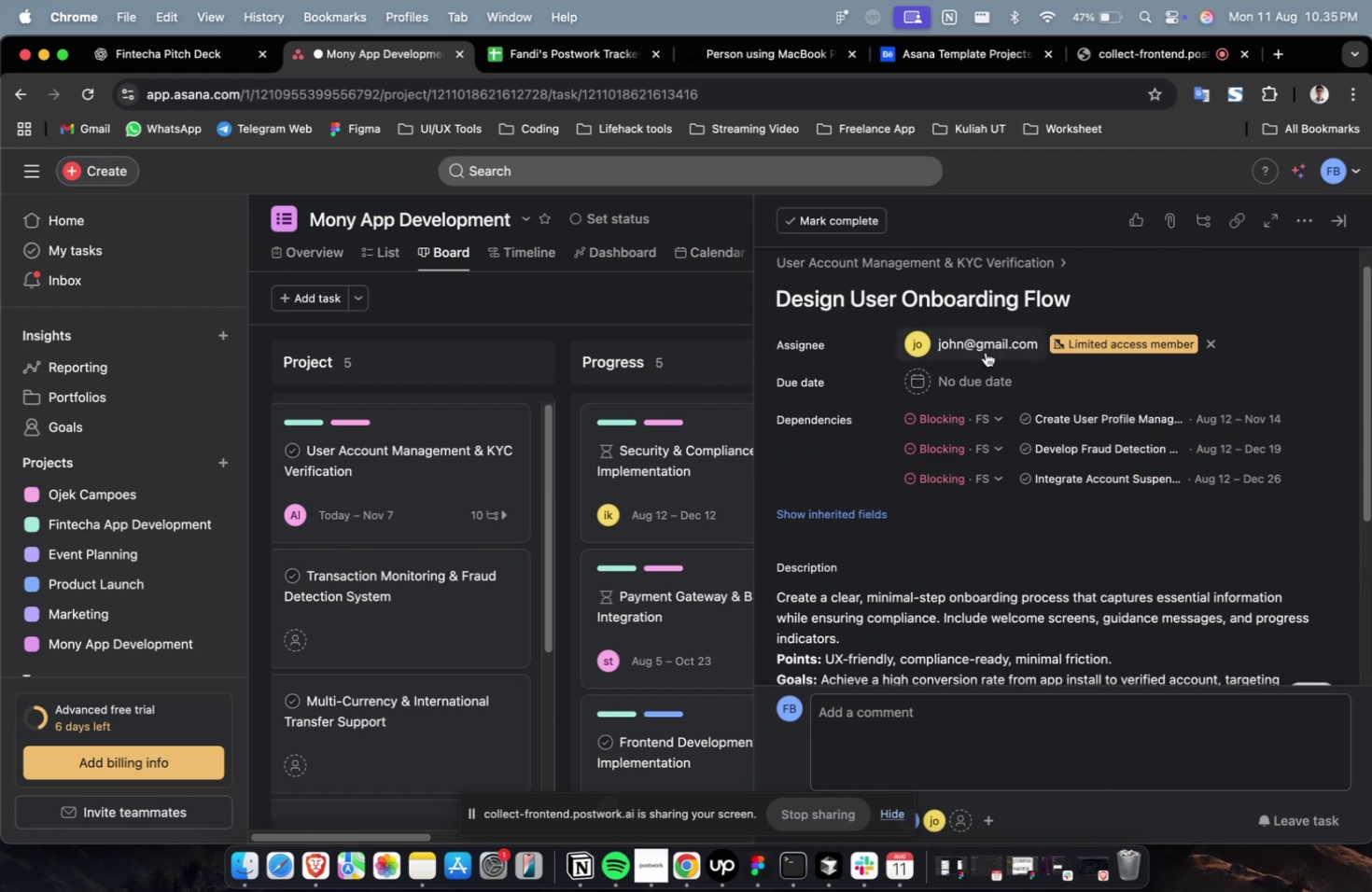 
double_click([985, 352])
 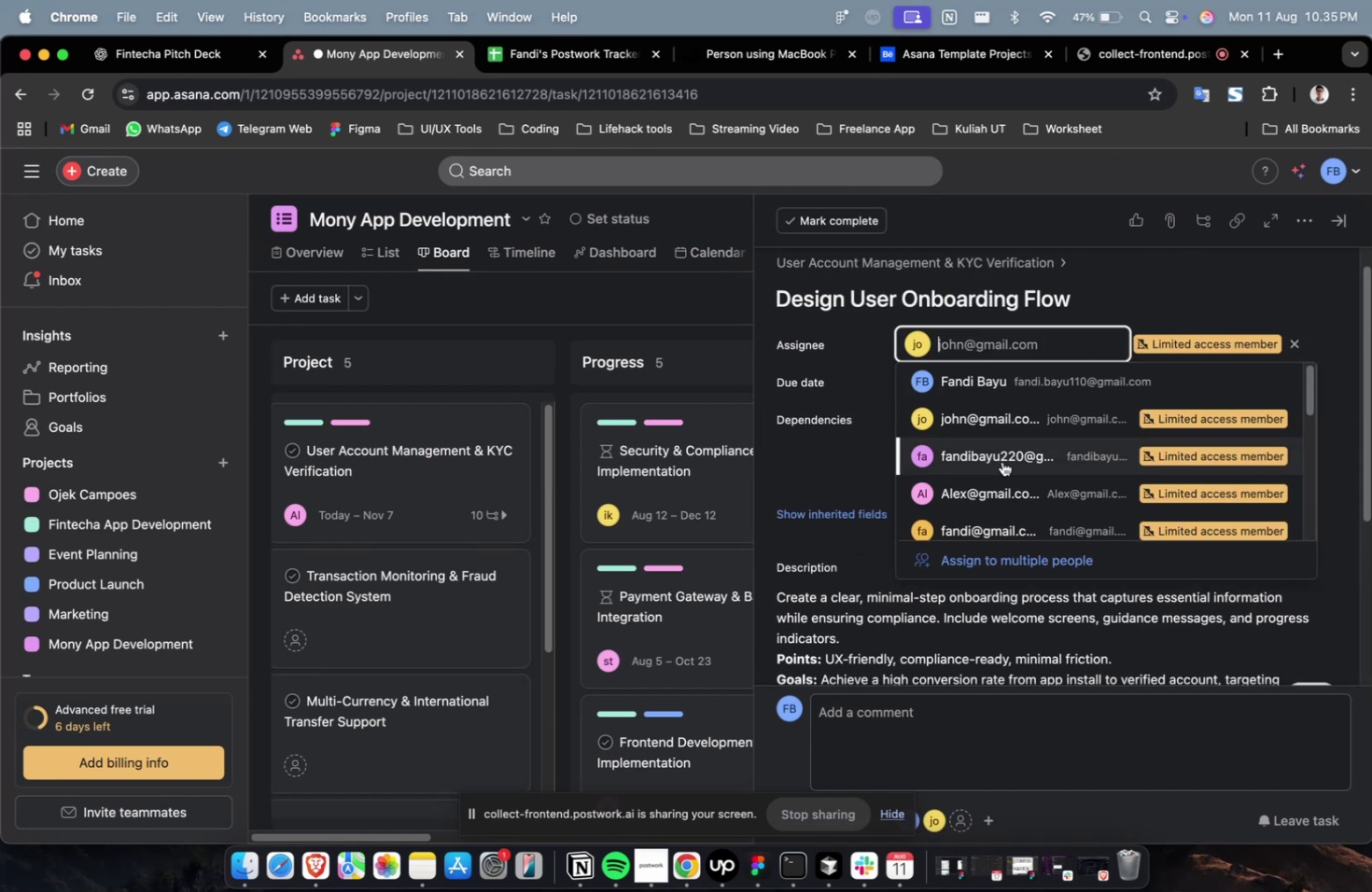 
scroll: coordinate [1001, 462], scroll_direction: down, amount: 5.0
 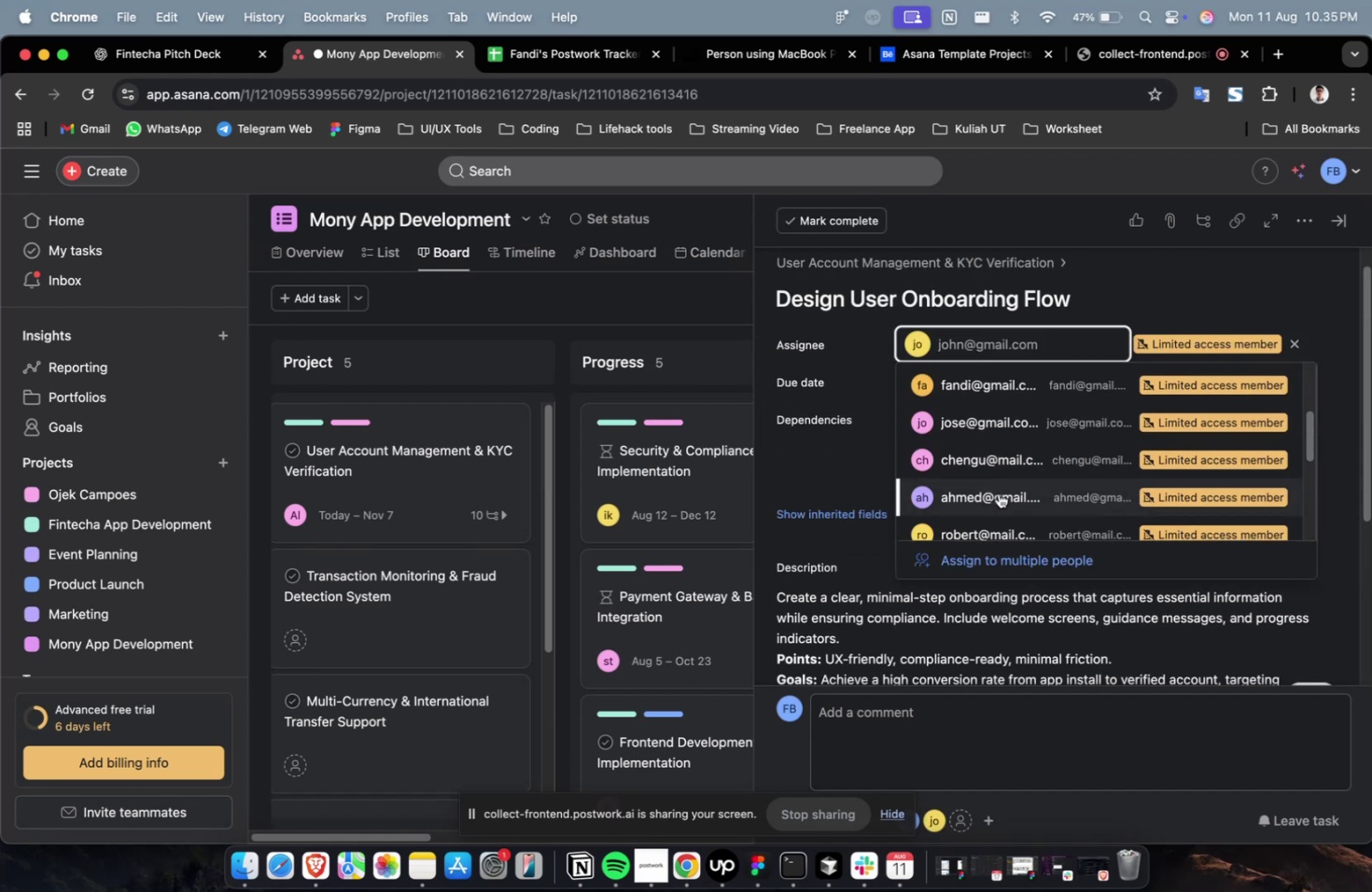 
left_click([998, 493])
 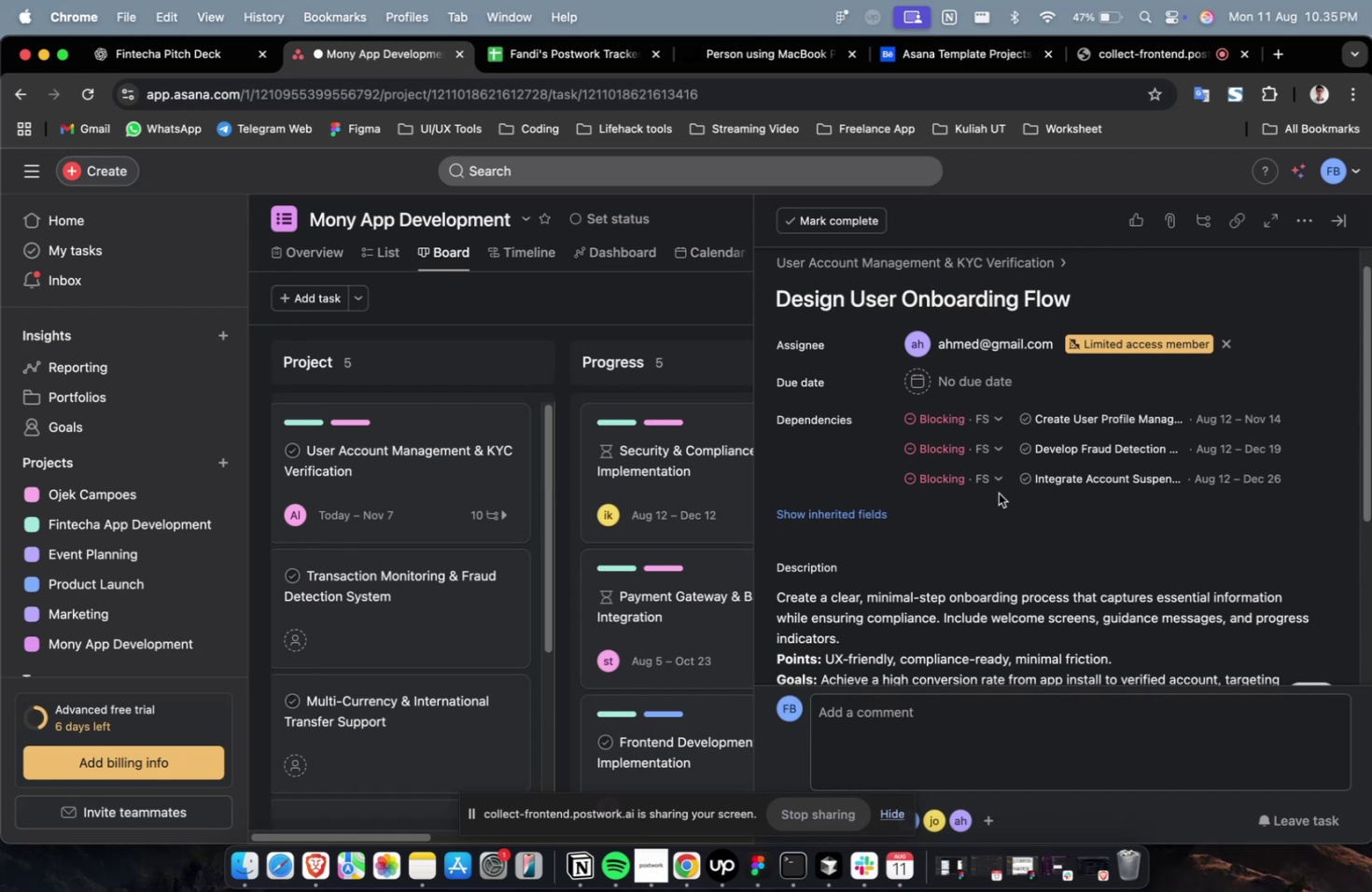 
wait(20.56)
 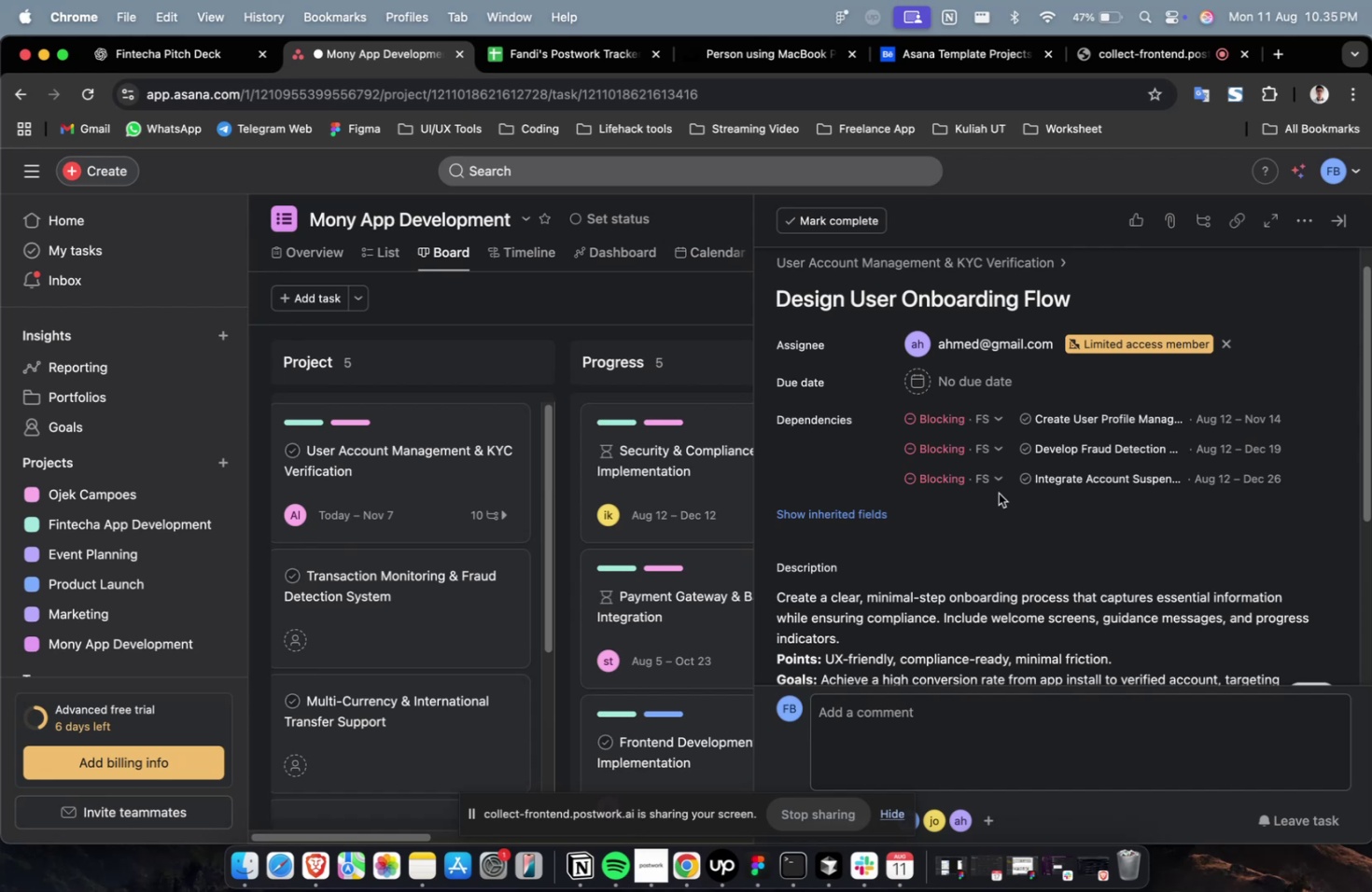 
scroll: coordinate [998, 493], scroll_direction: down, amount: 4.0
 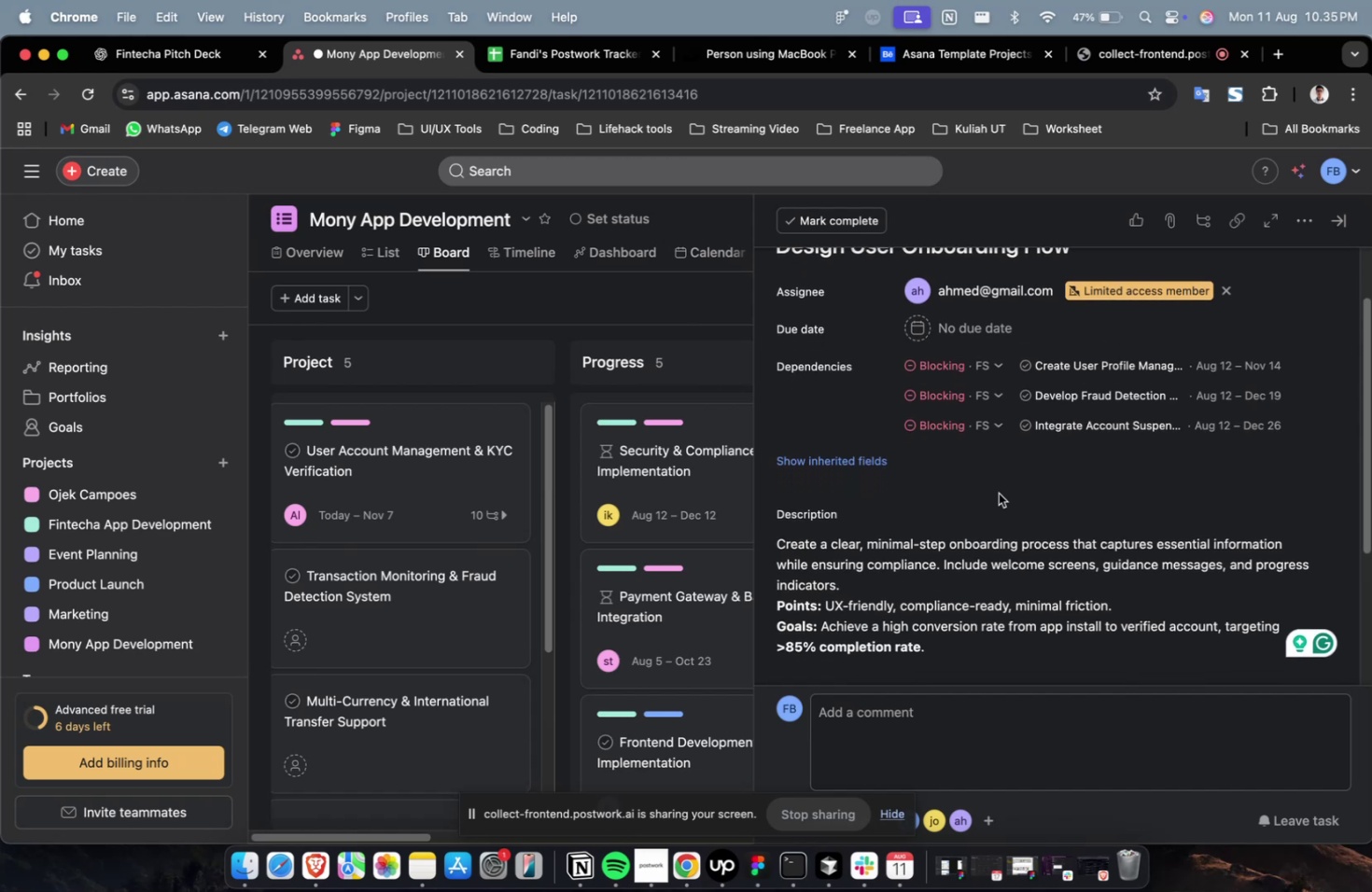 
wait(5.36)
 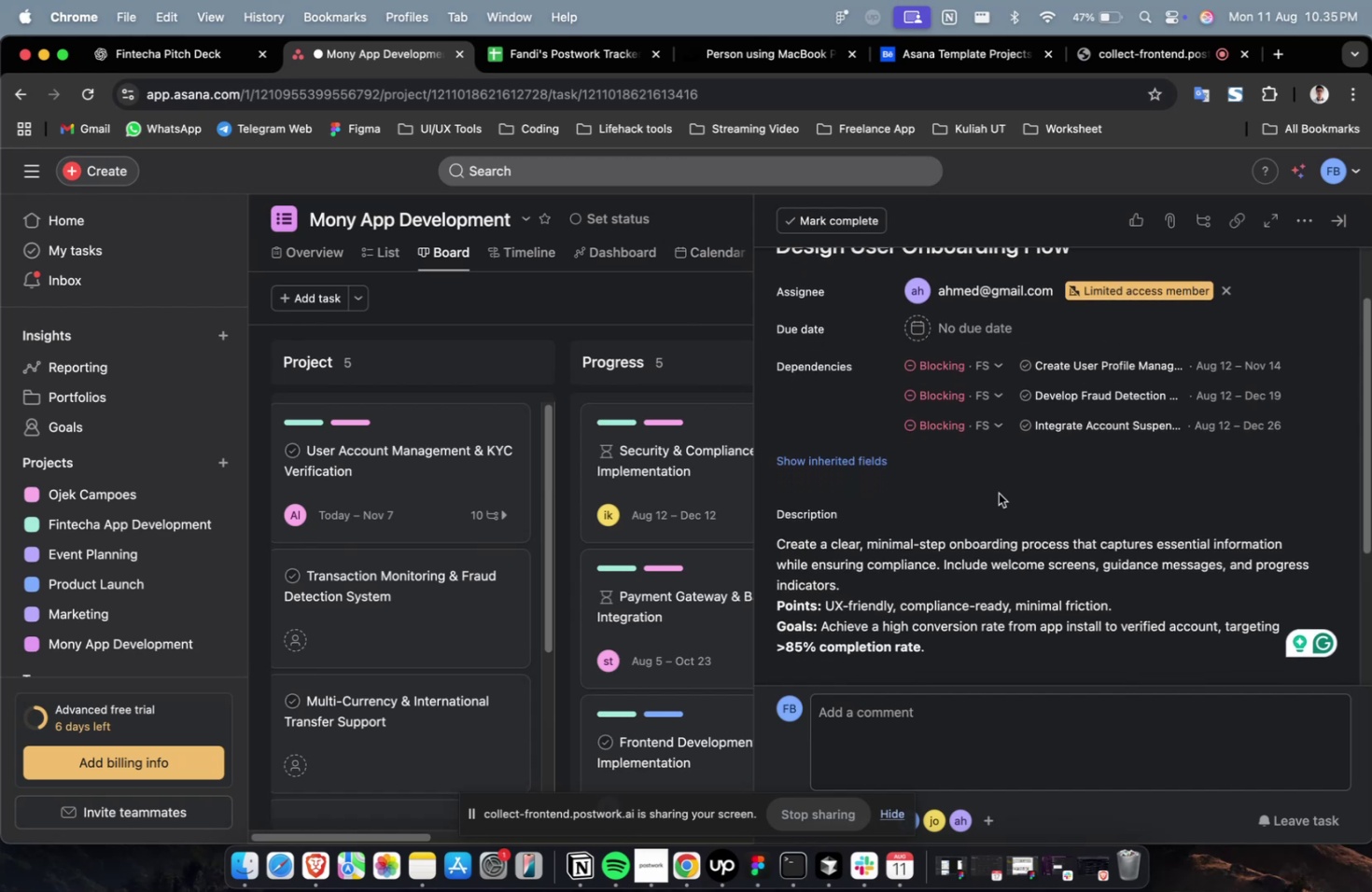 
scroll: coordinate [998, 493], scroll_direction: down, amount: 13.0
 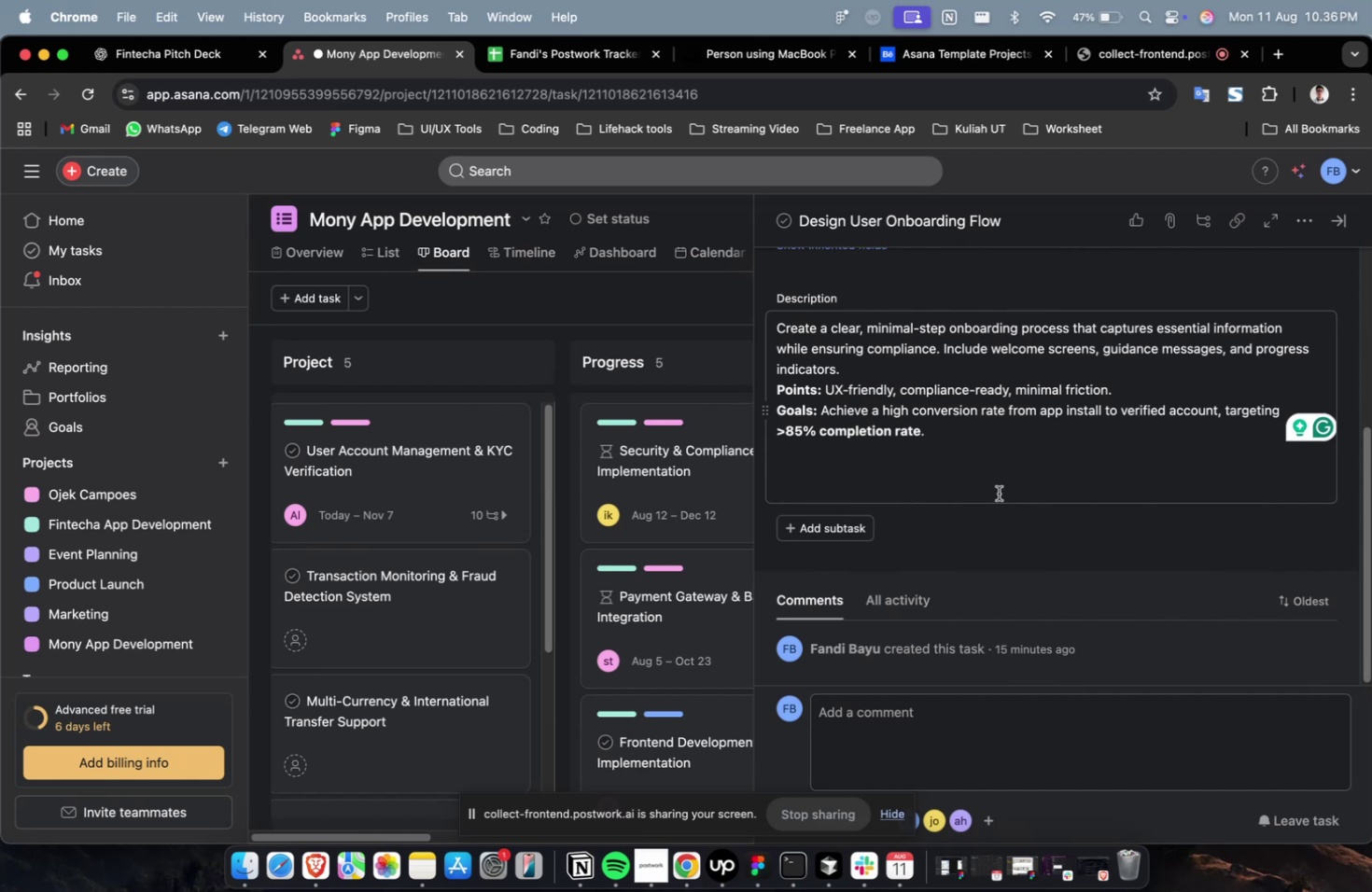 
scroll: coordinate [998, 493], scroll_direction: down, amount: 4.0
 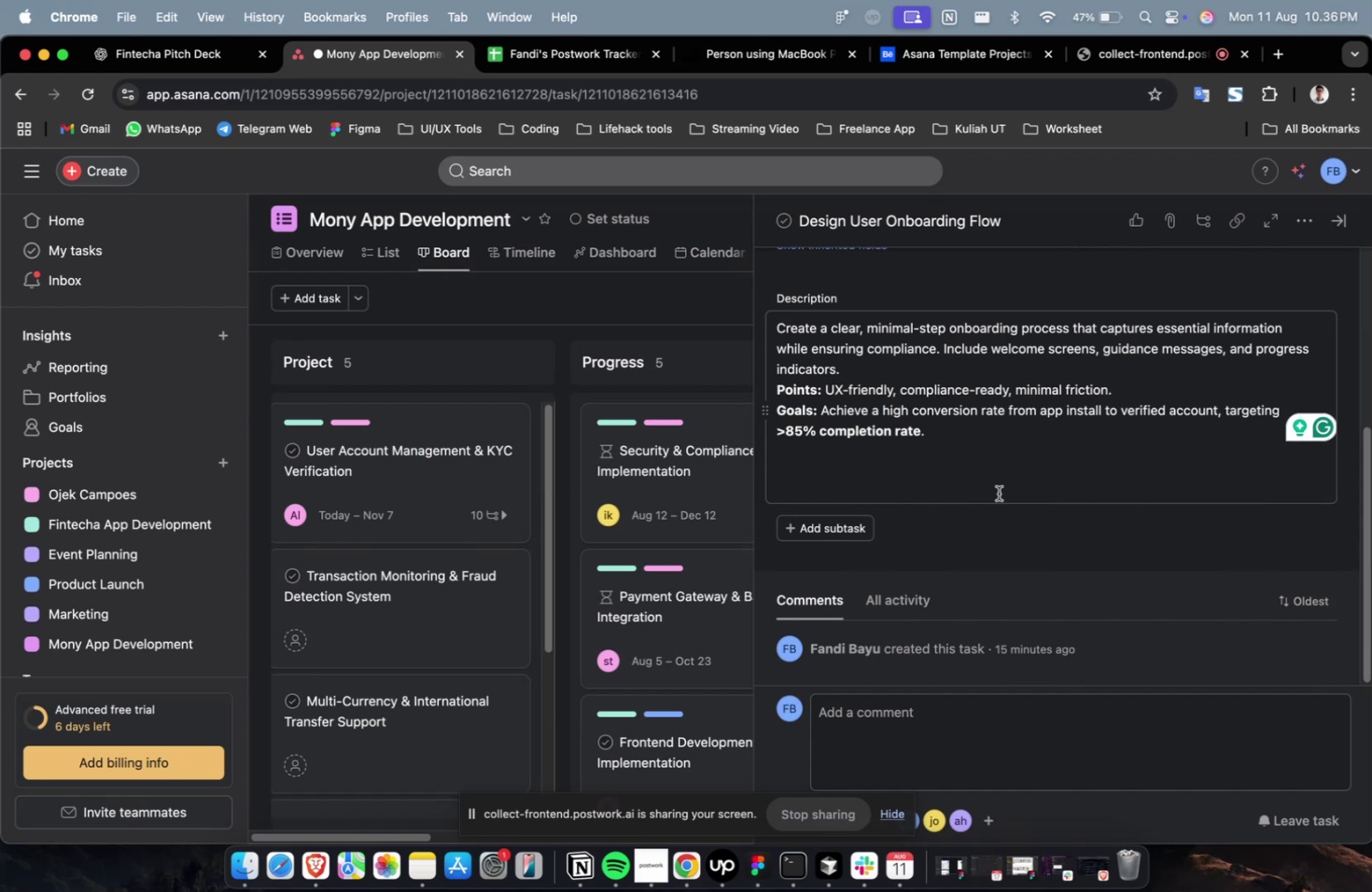 
wait(6.24)
 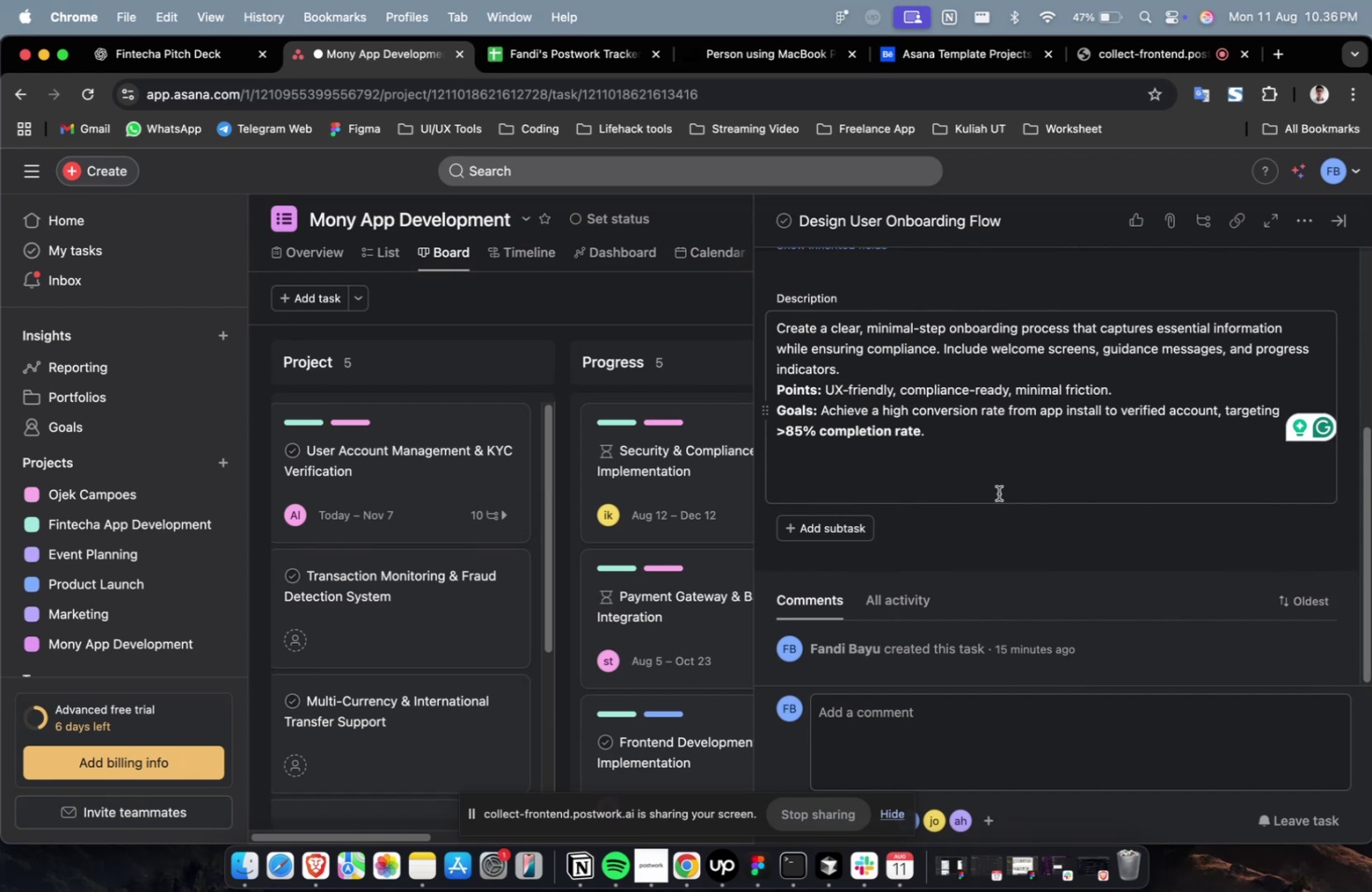 
scroll: coordinate [998, 493], scroll_direction: down, amount: 2.0
 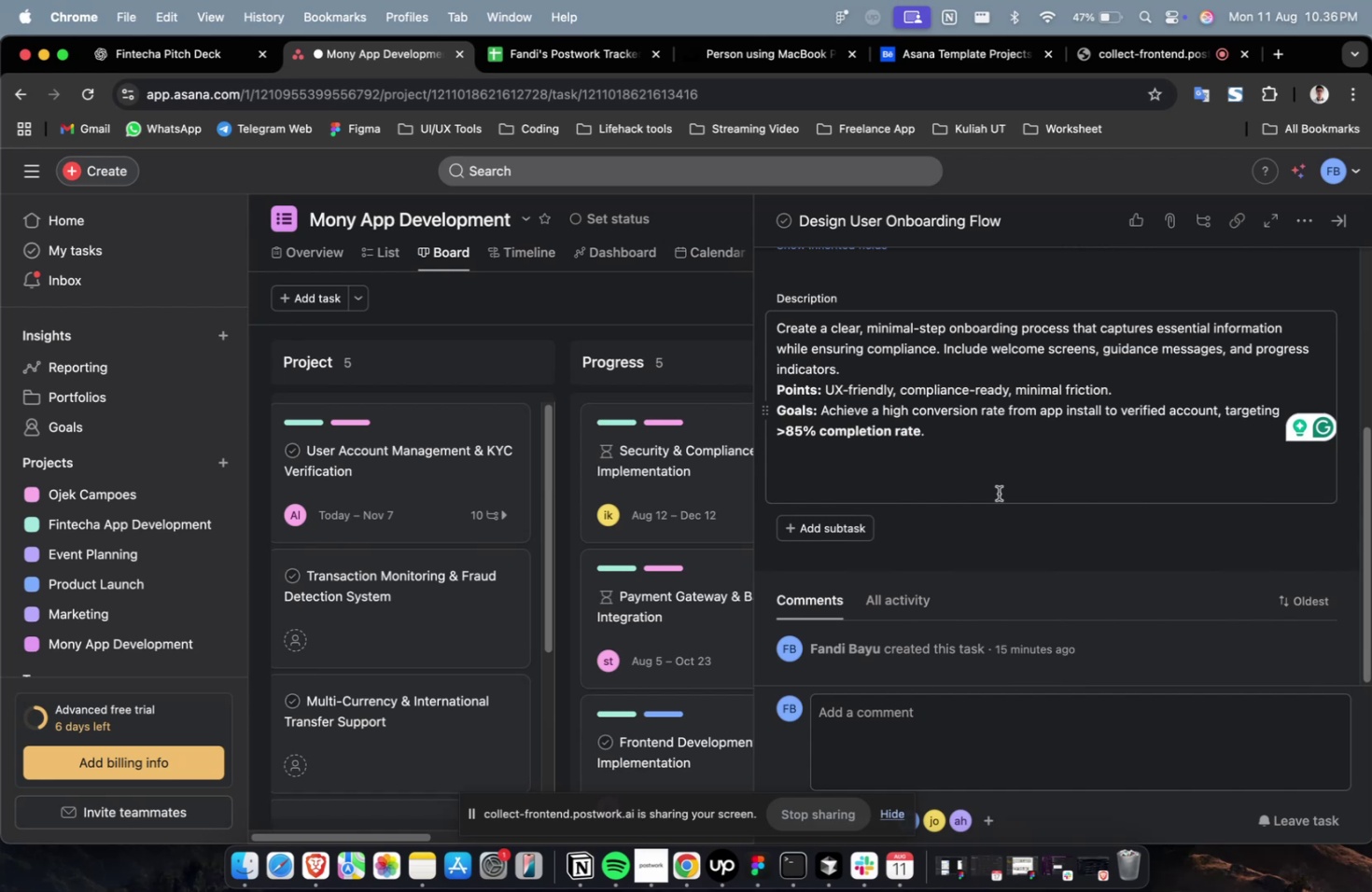 
scroll: coordinate [998, 493], scroll_direction: up, amount: 4.0
 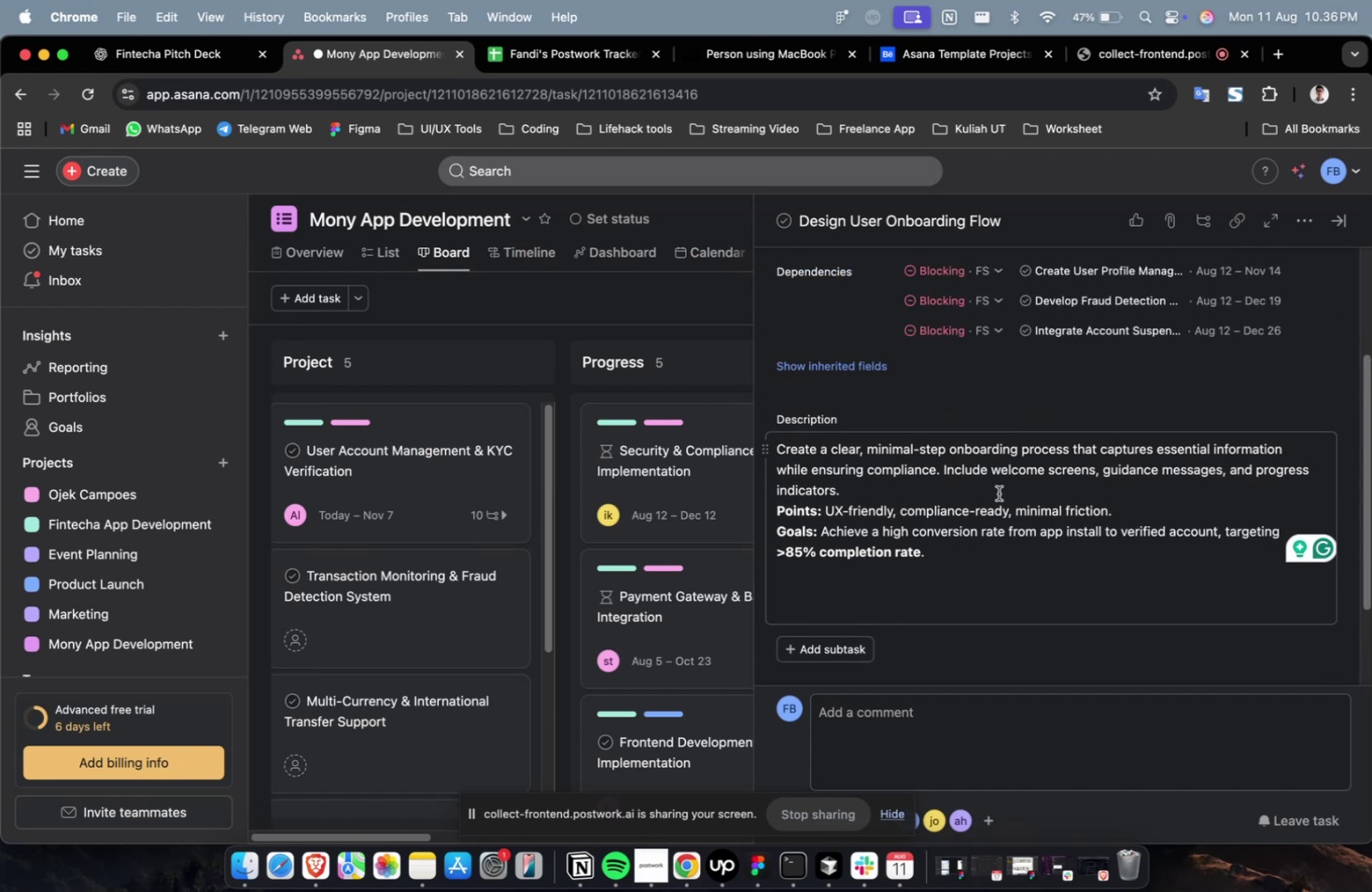 
scroll: coordinate [998, 493], scroll_direction: down, amount: 3.0
 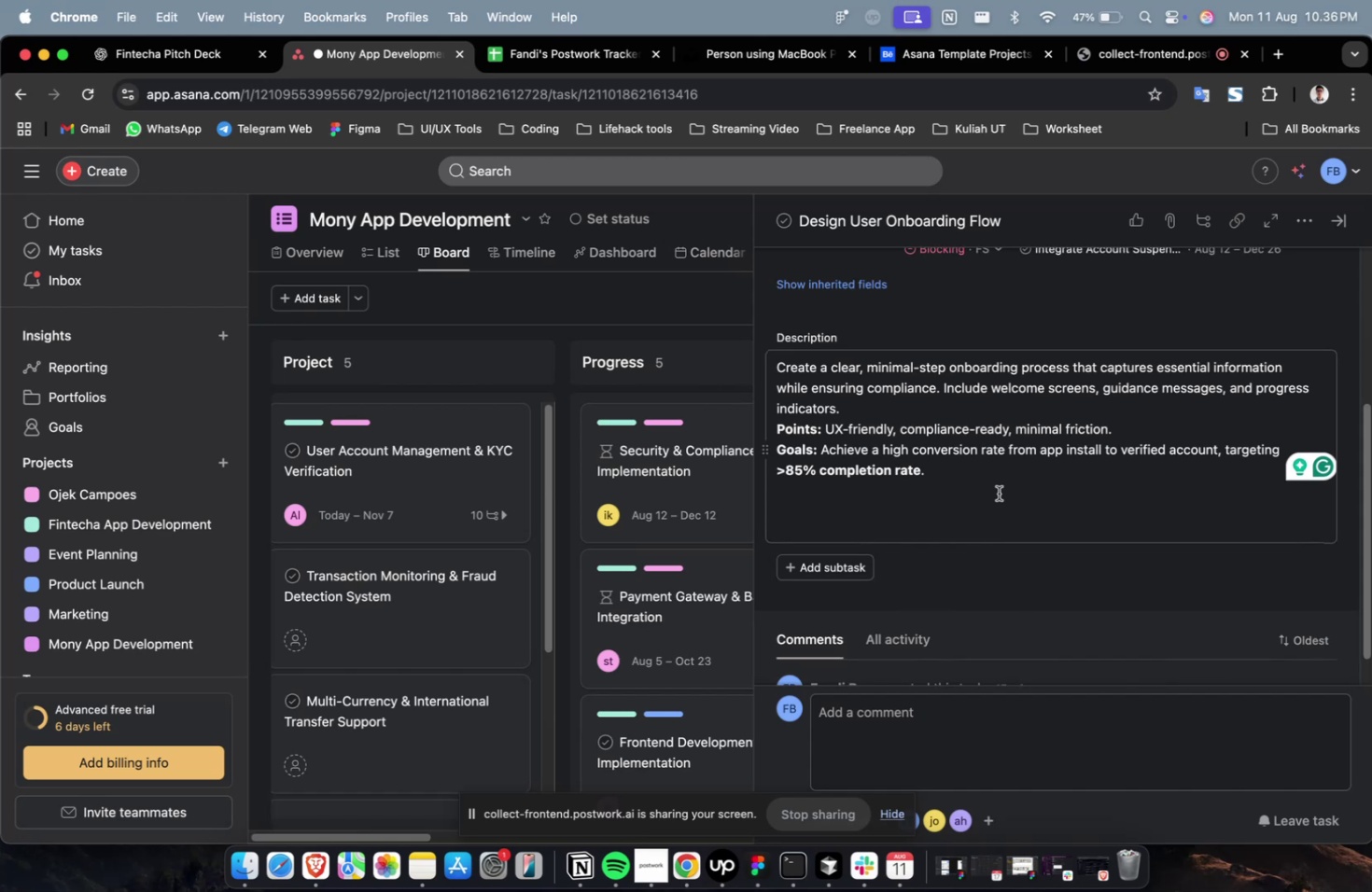 
wait(8.11)
 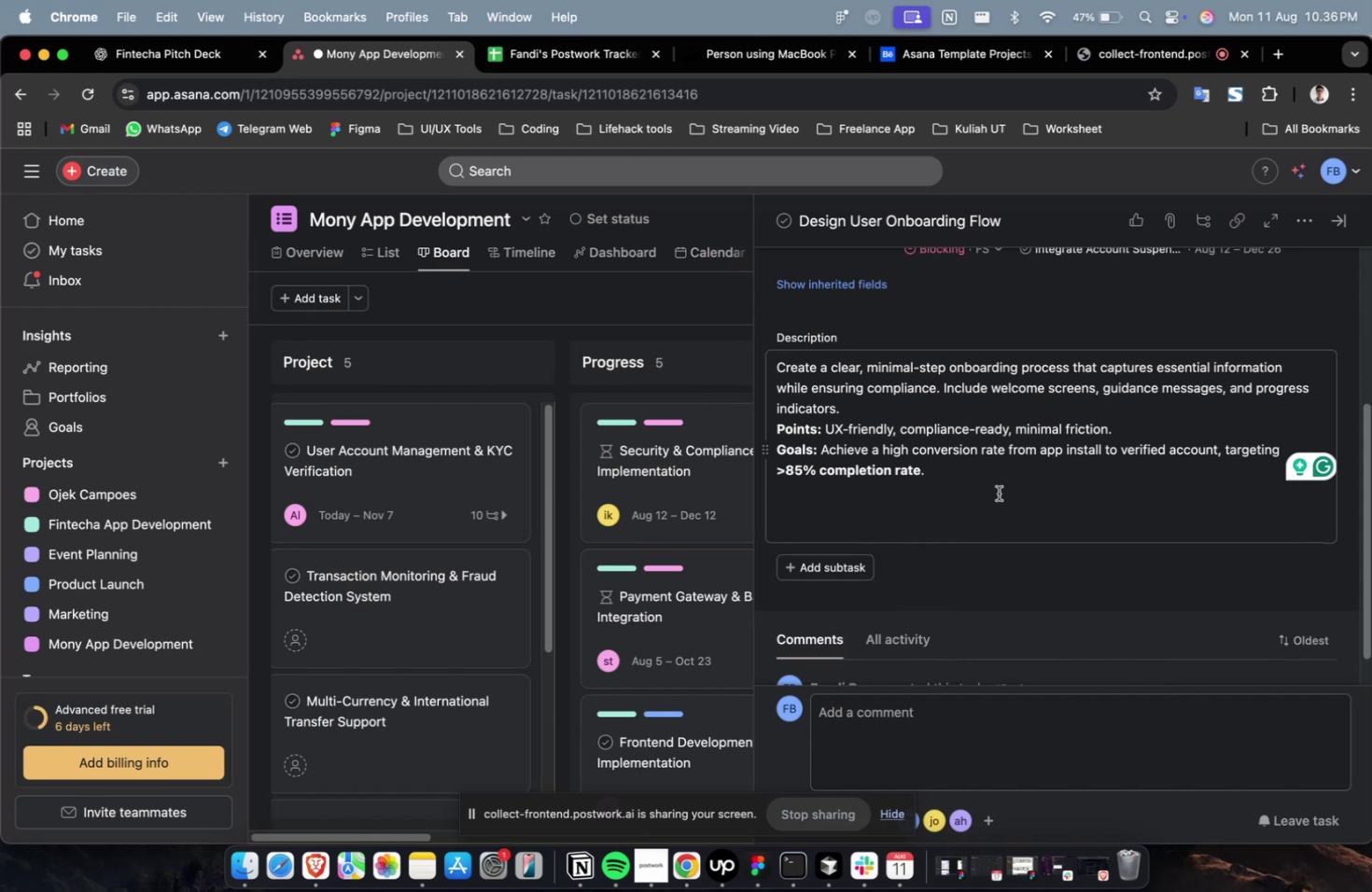 
scroll: coordinate [998, 493], scroll_direction: down, amount: 9.0
 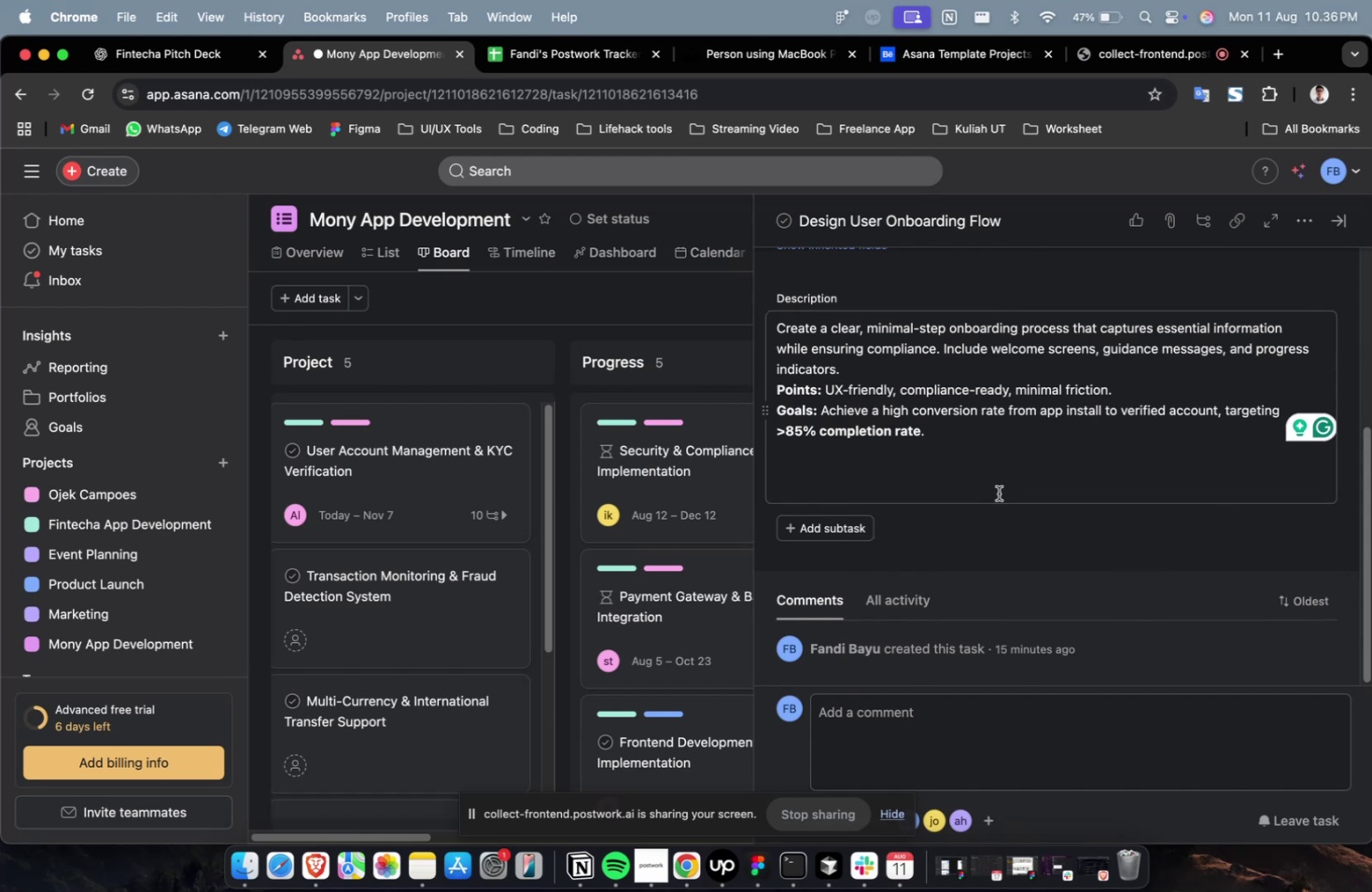 
wait(13.77)
 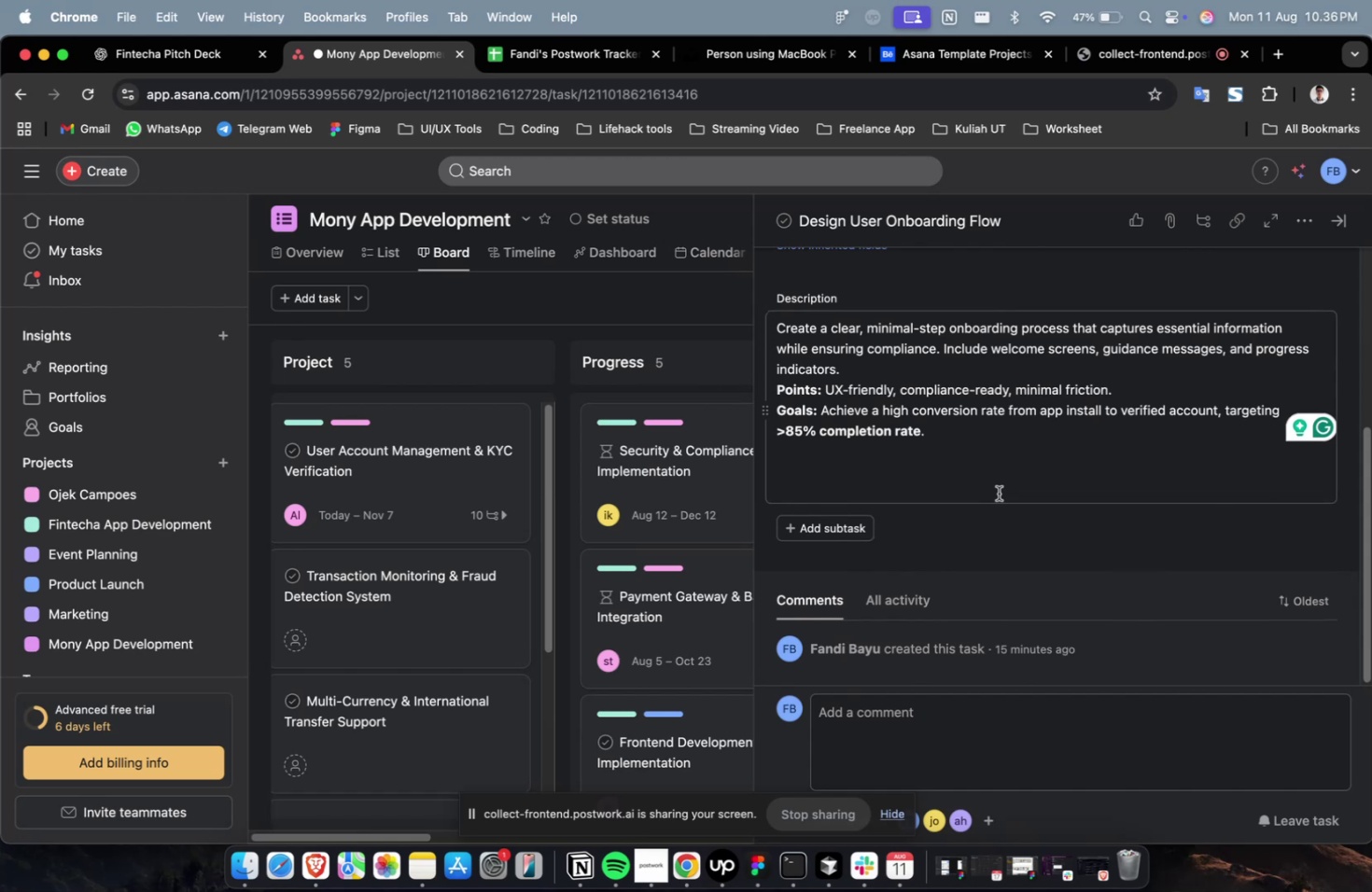 
scroll: coordinate [998, 493], scroll_direction: down, amount: 4.0
 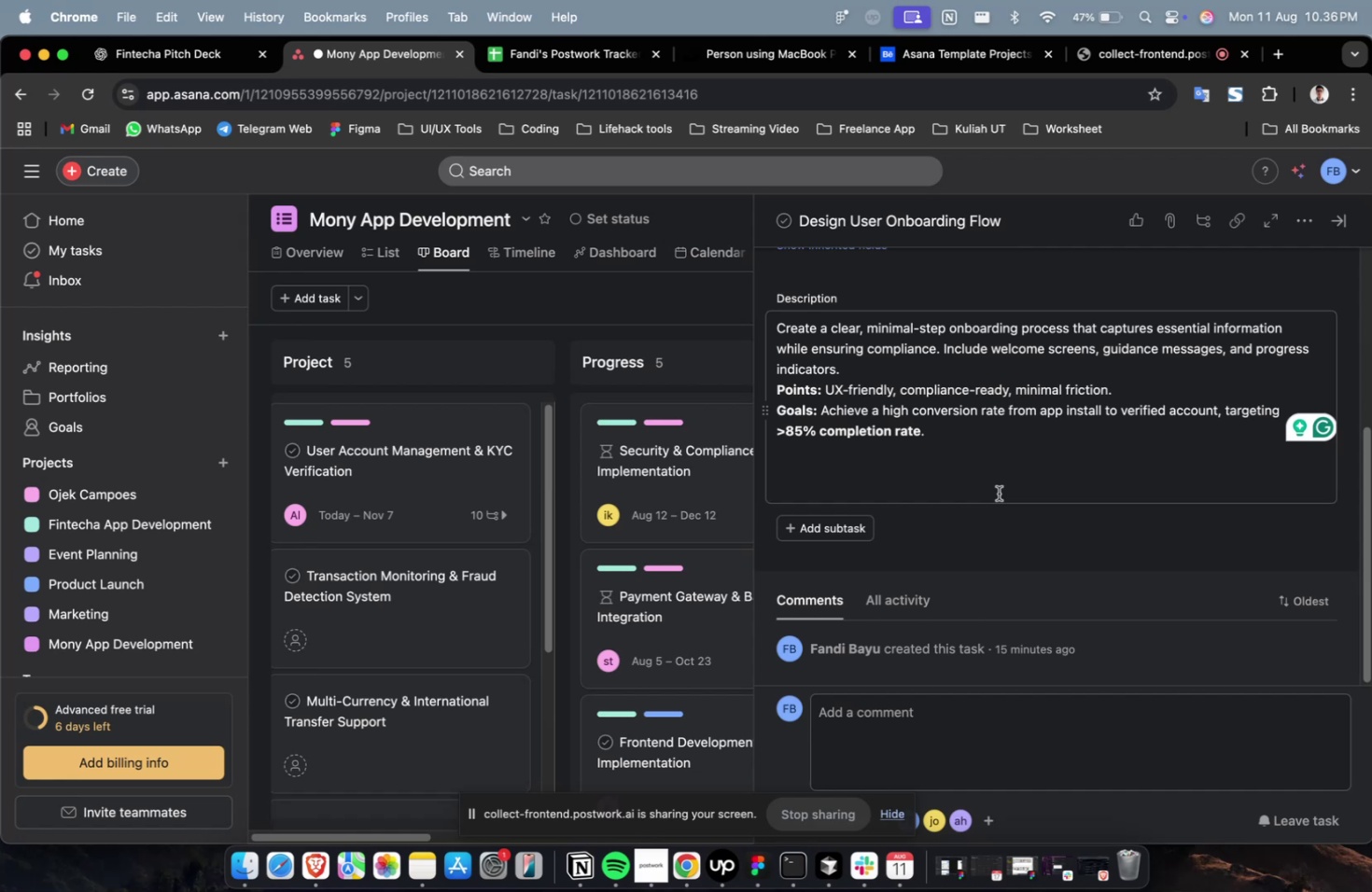 
wait(5.37)
 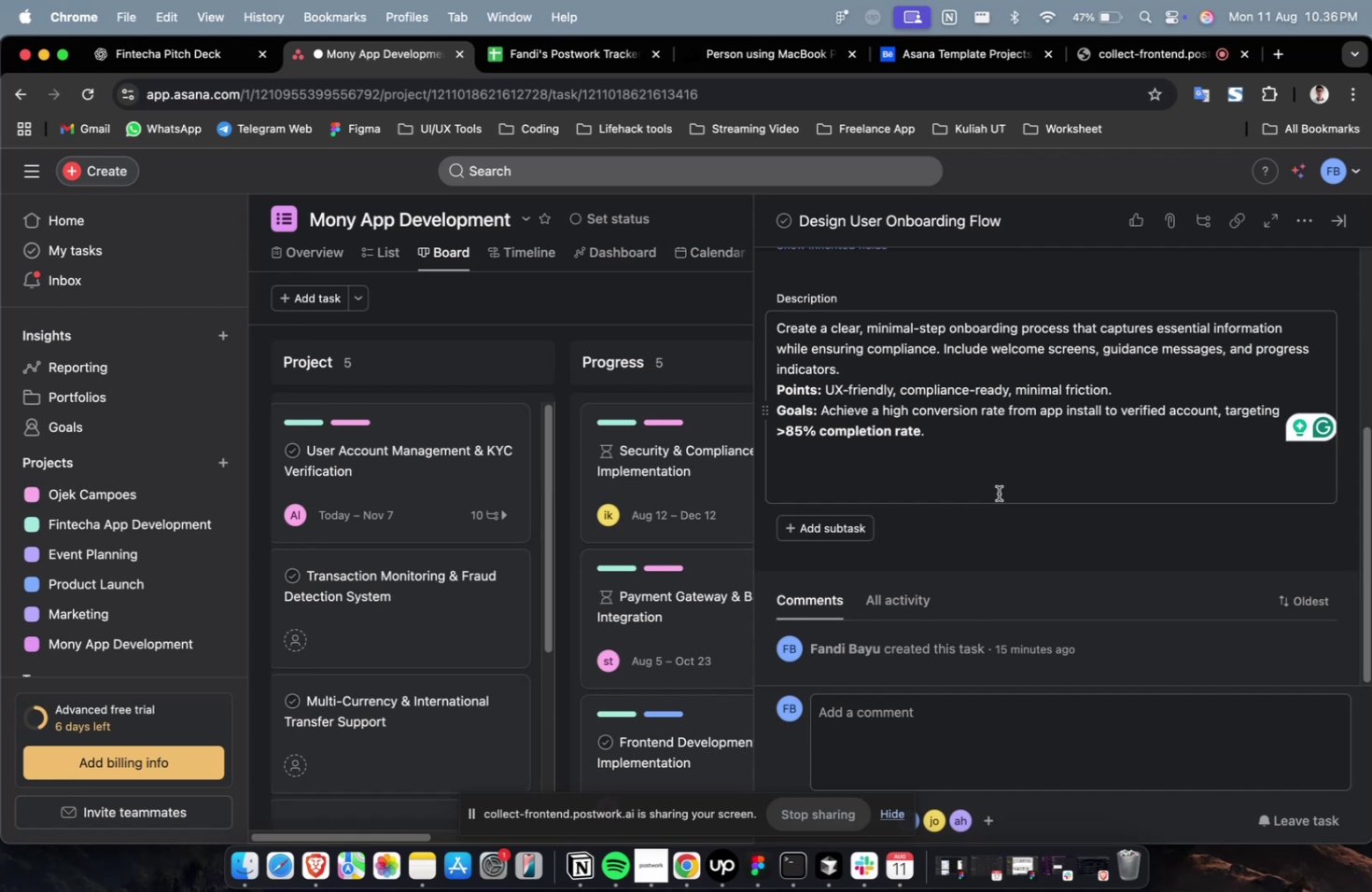 
scroll: coordinate [998, 493], scroll_direction: up, amount: 5.0
 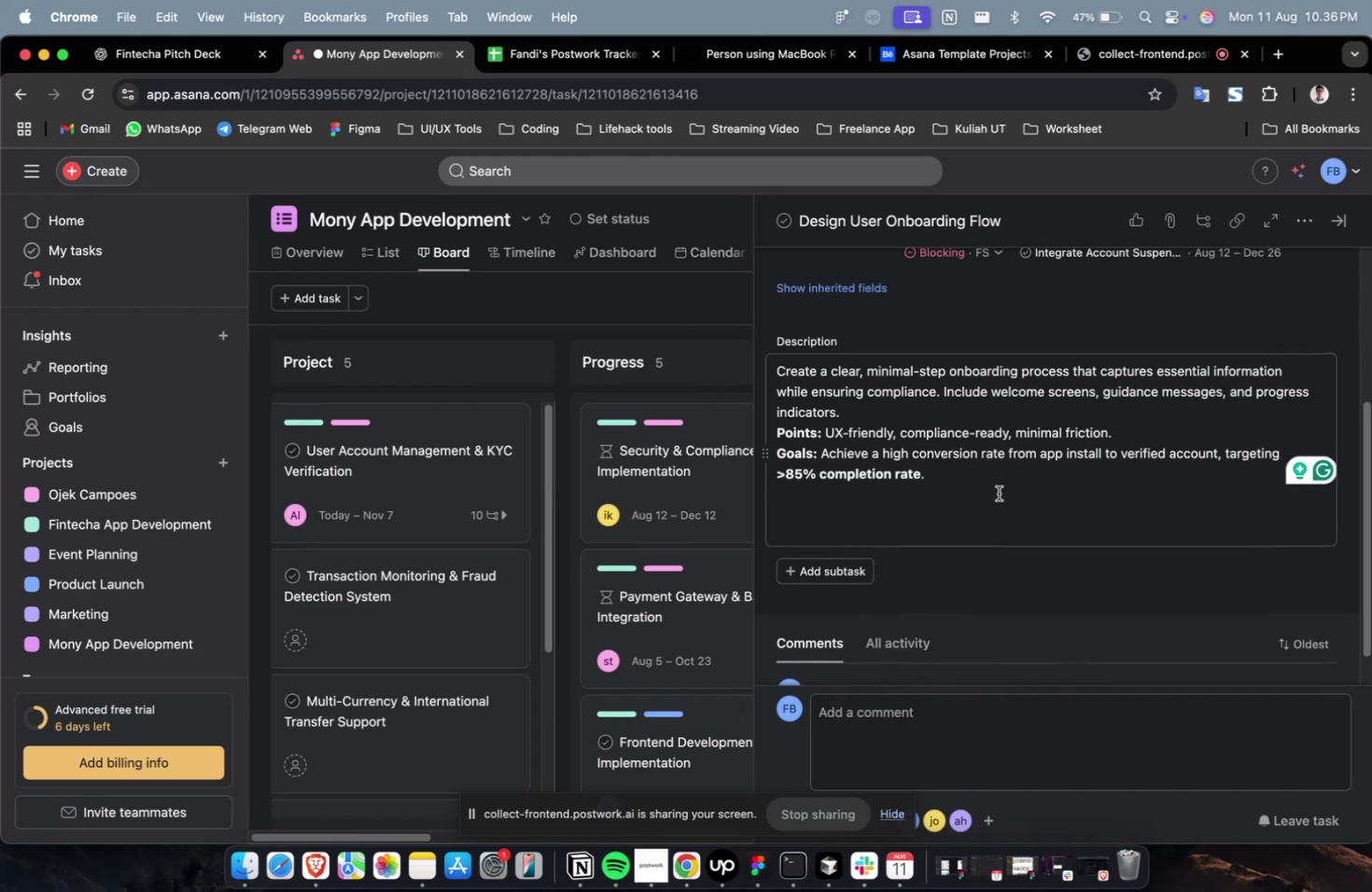 
scroll: coordinate [998, 493], scroll_direction: down, amount: 4.0
 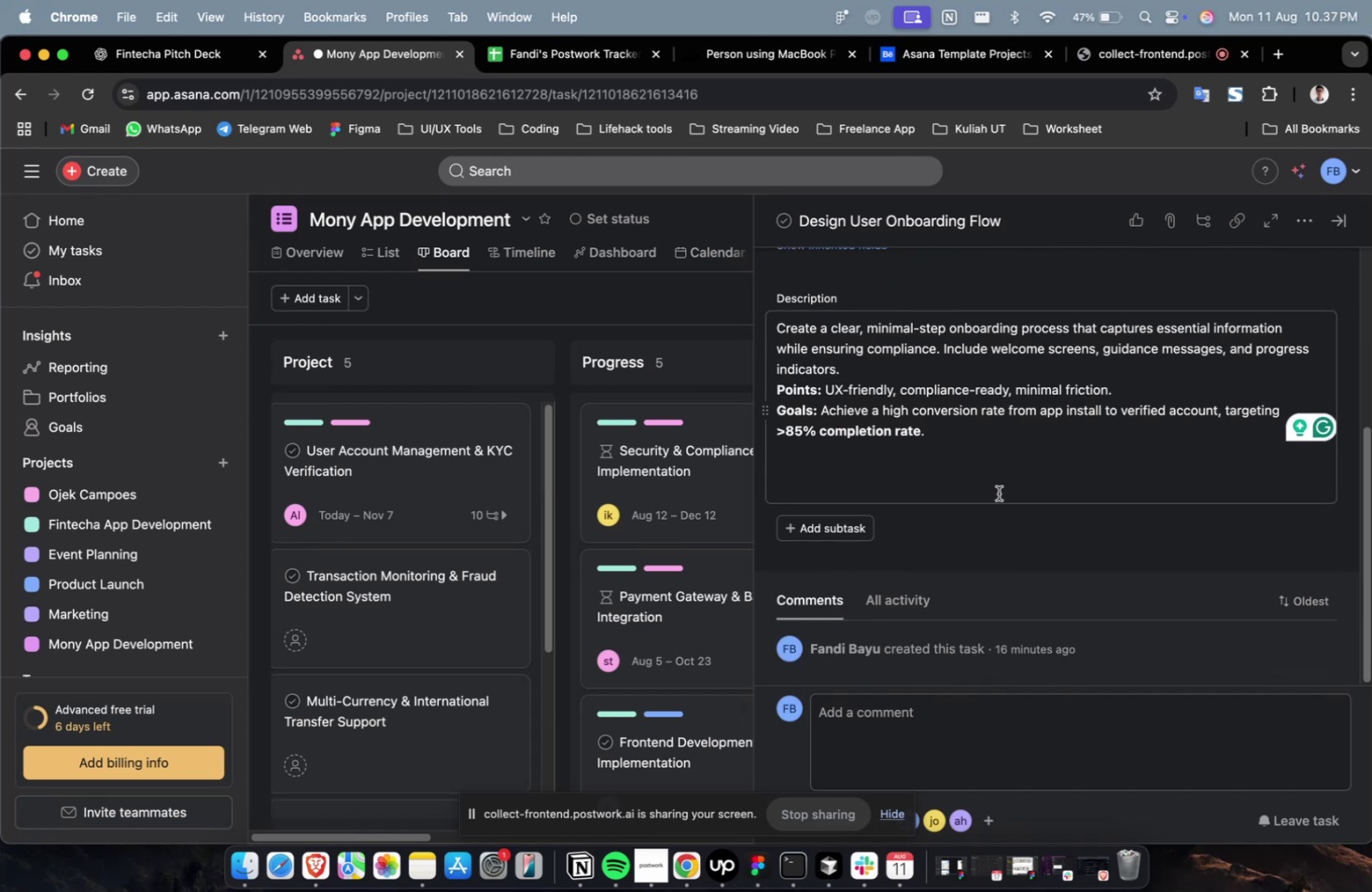 
wait(6.45)
 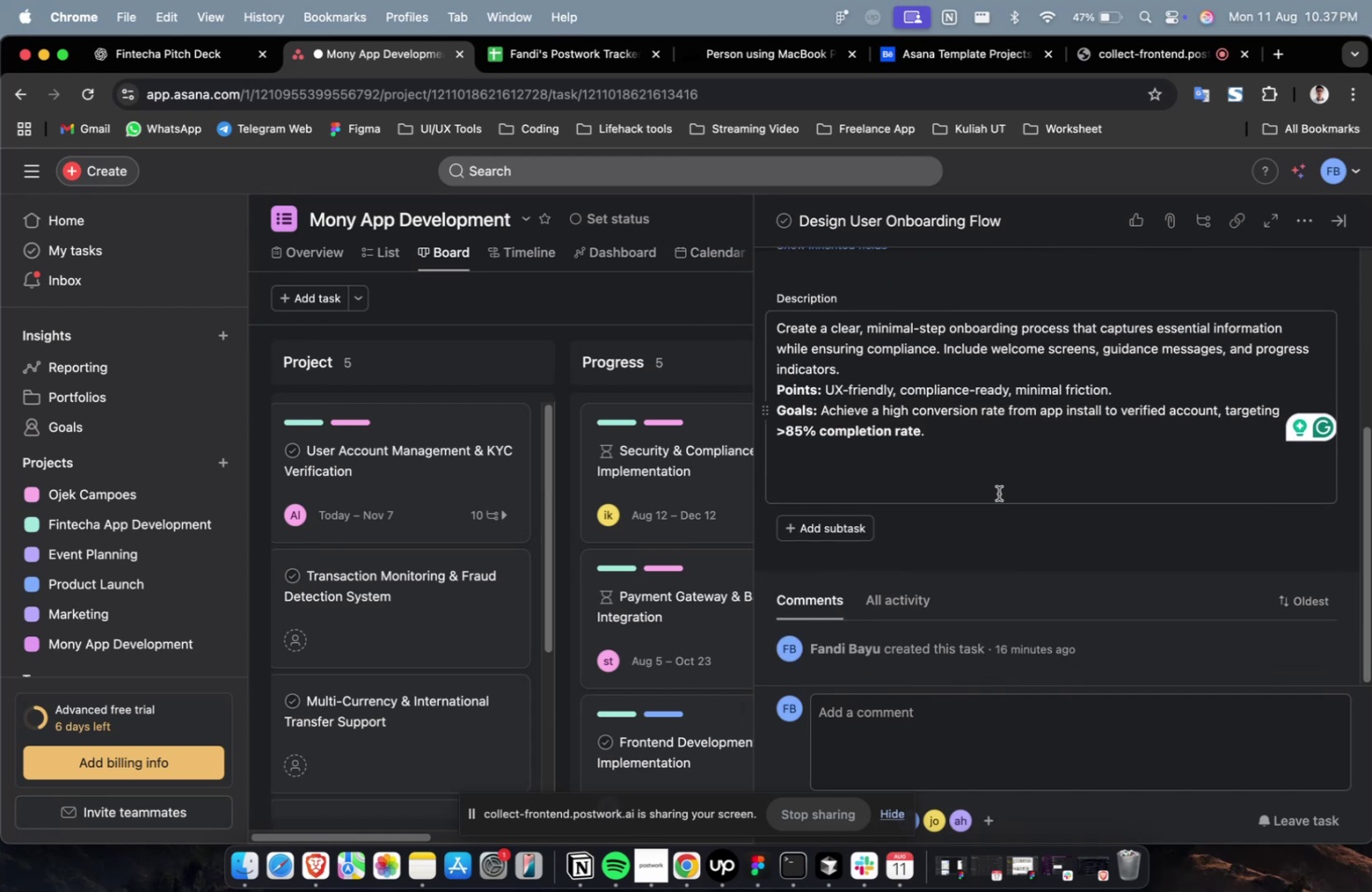 
scroll: coordinate [998, 493], scroll_direction: down, amount: 4.0
 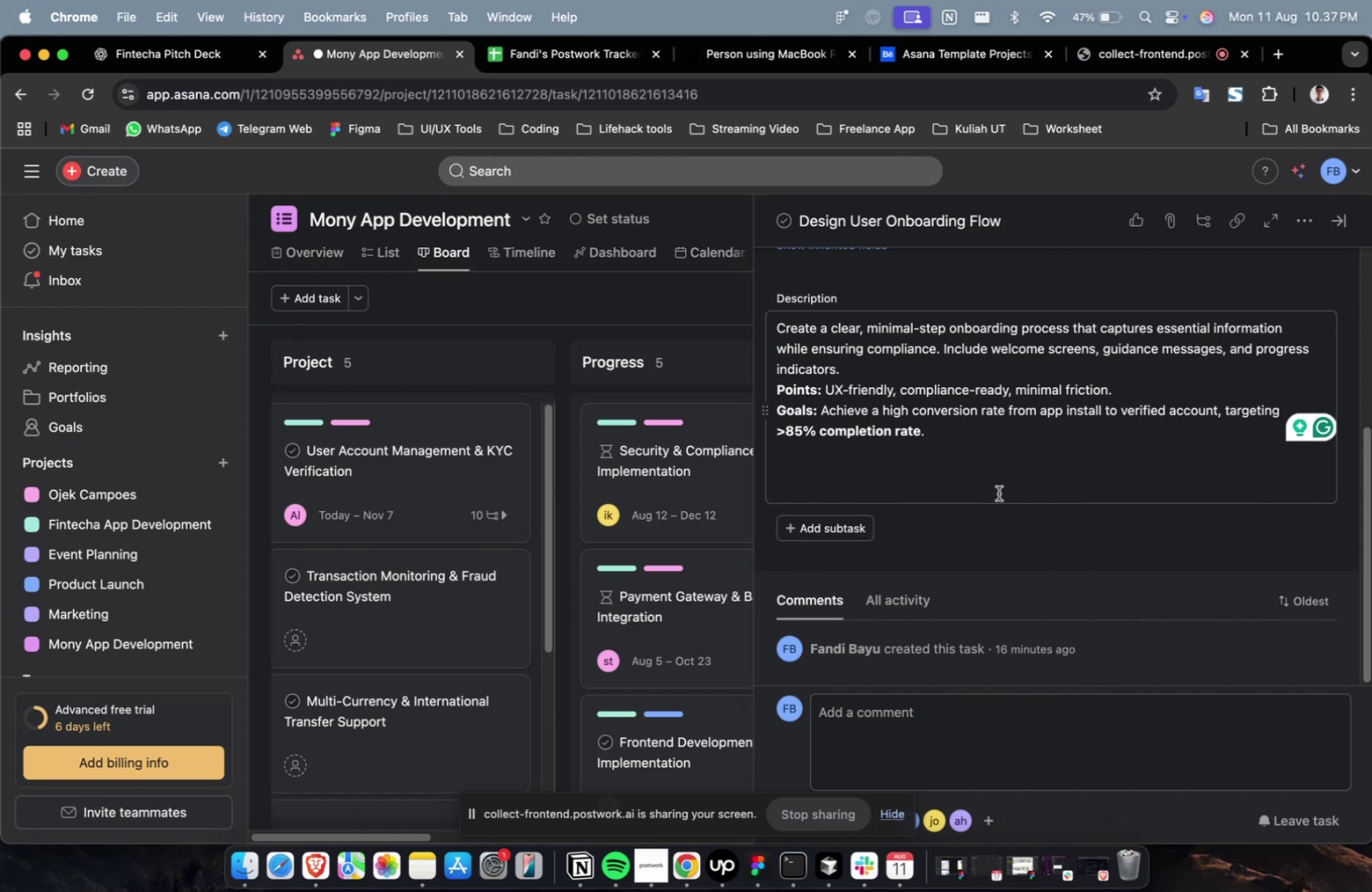 
wait(8.38)
 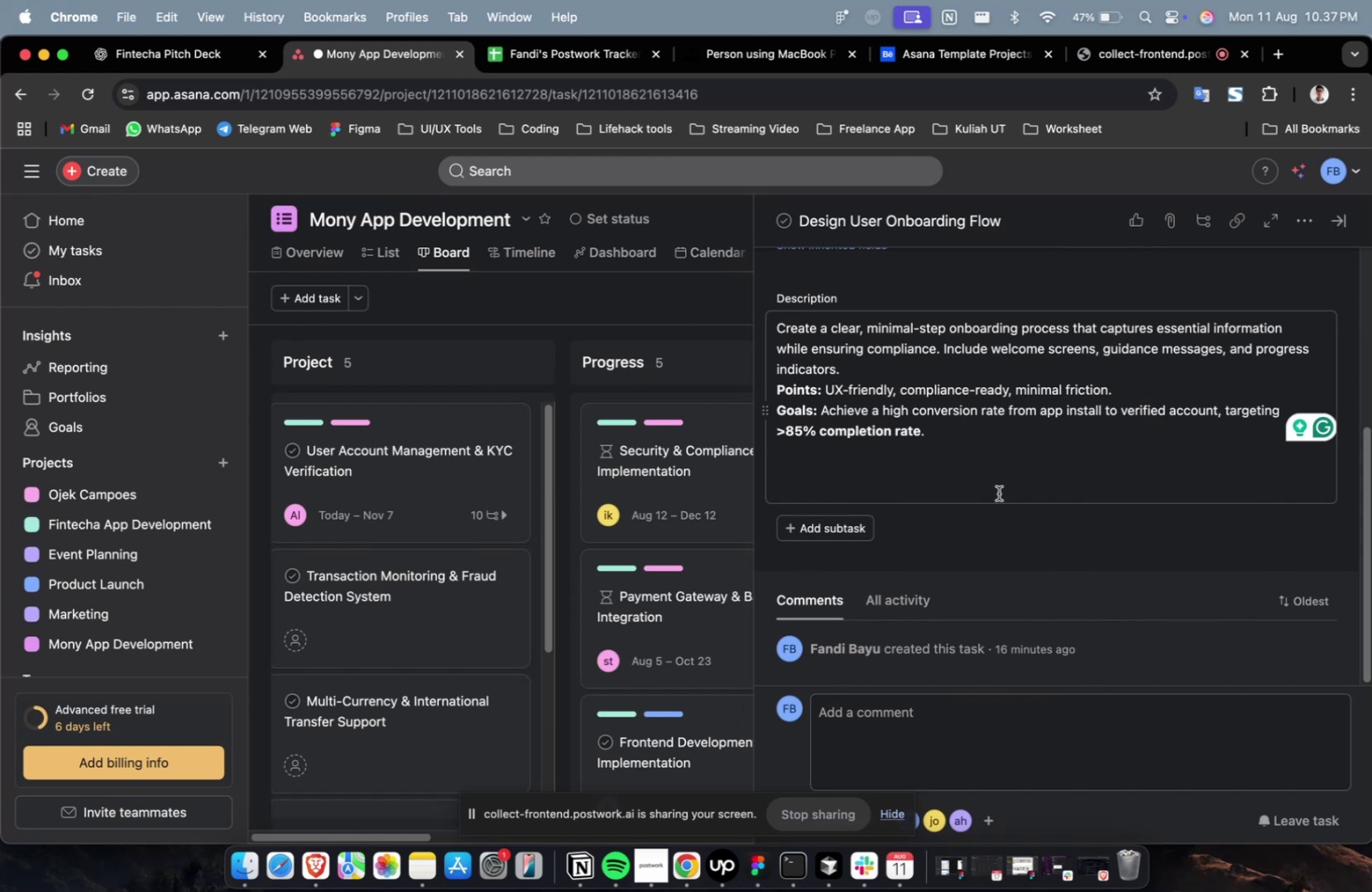 
scroll: coordinate [819, 536], scroll_direction: down, amount: 4.0
 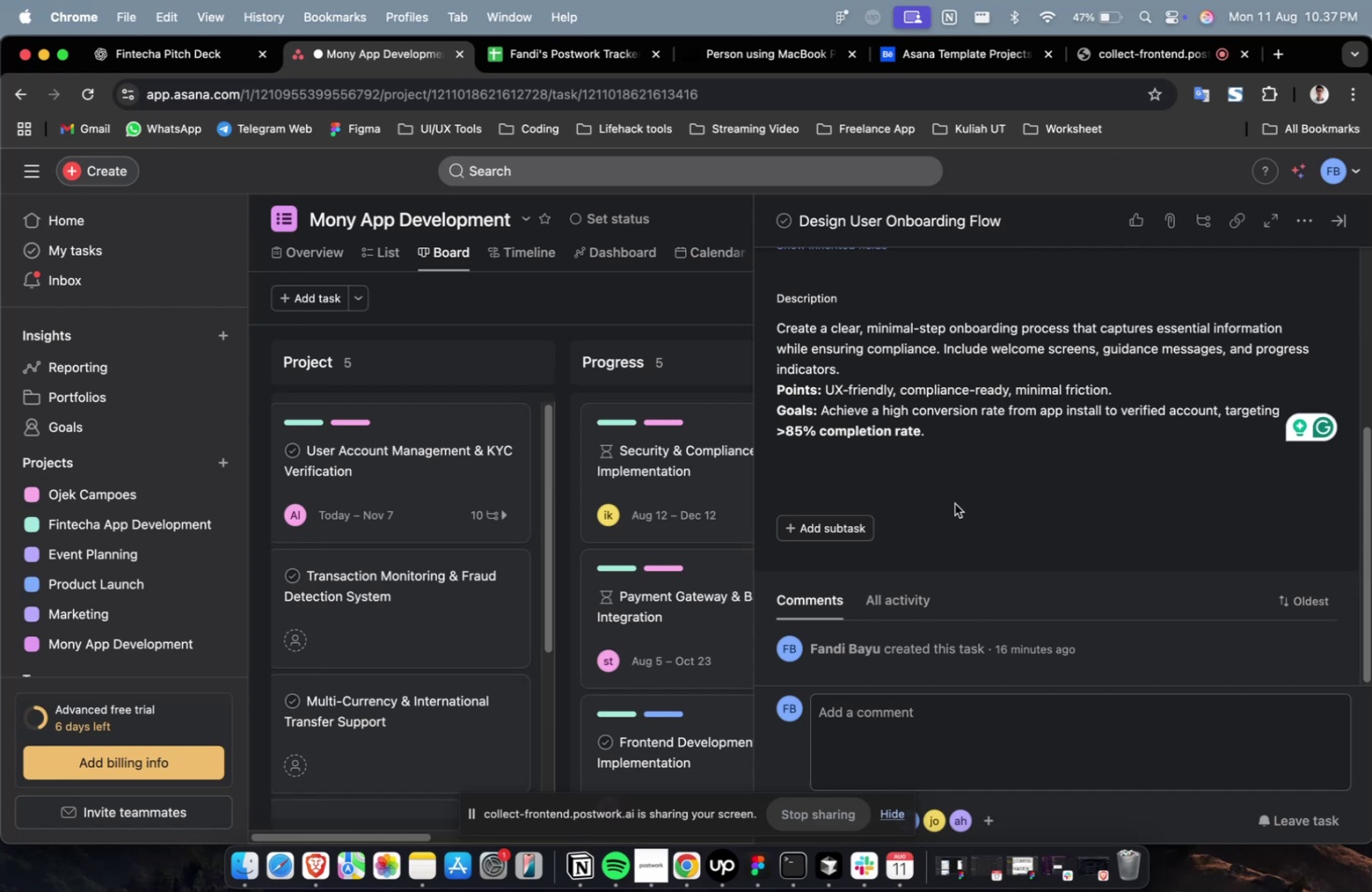 
scroll: coordinate [958, 502], scroll_direction: up, amount: 7.0
 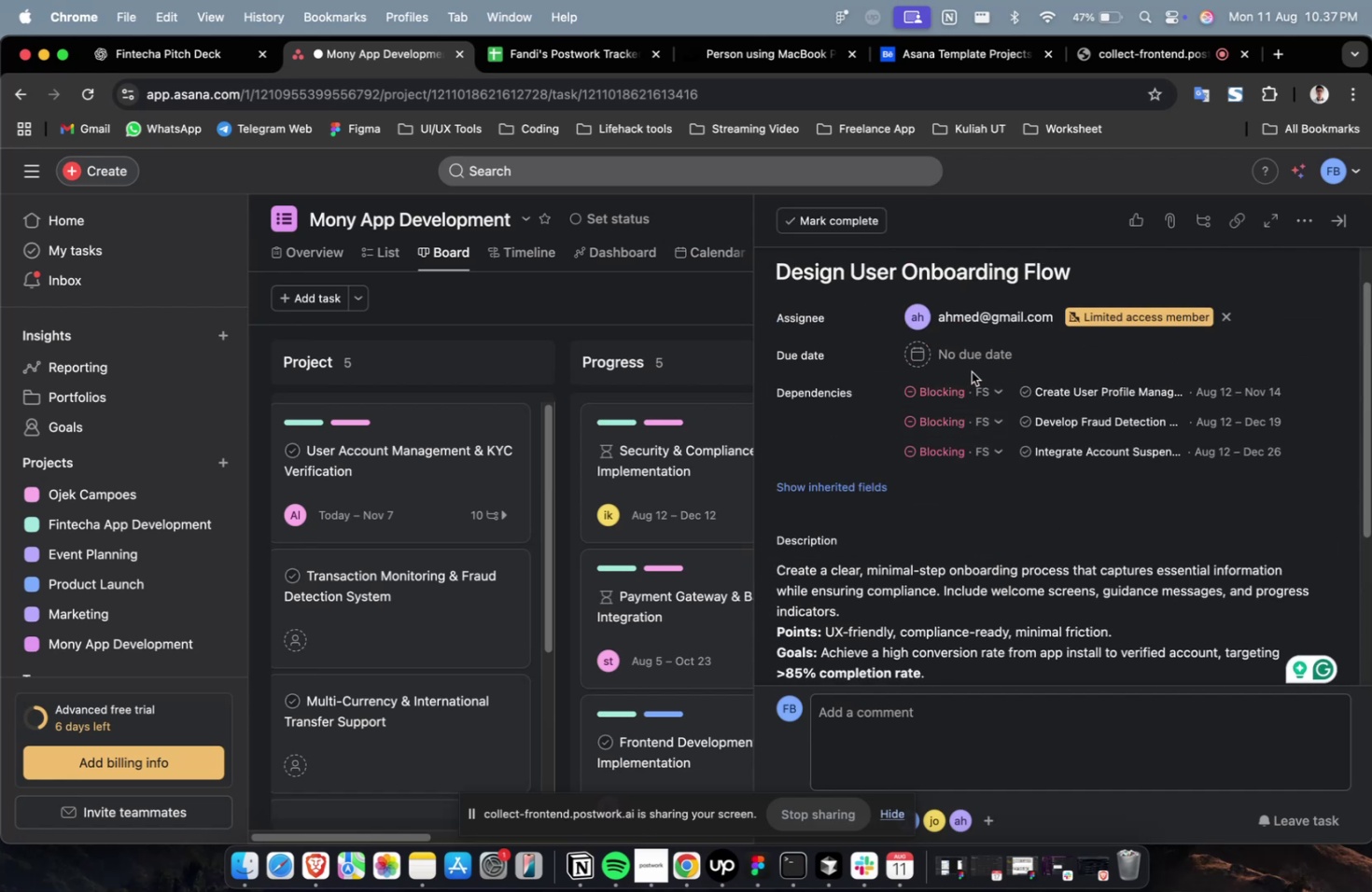 
double_click([971, 360])
 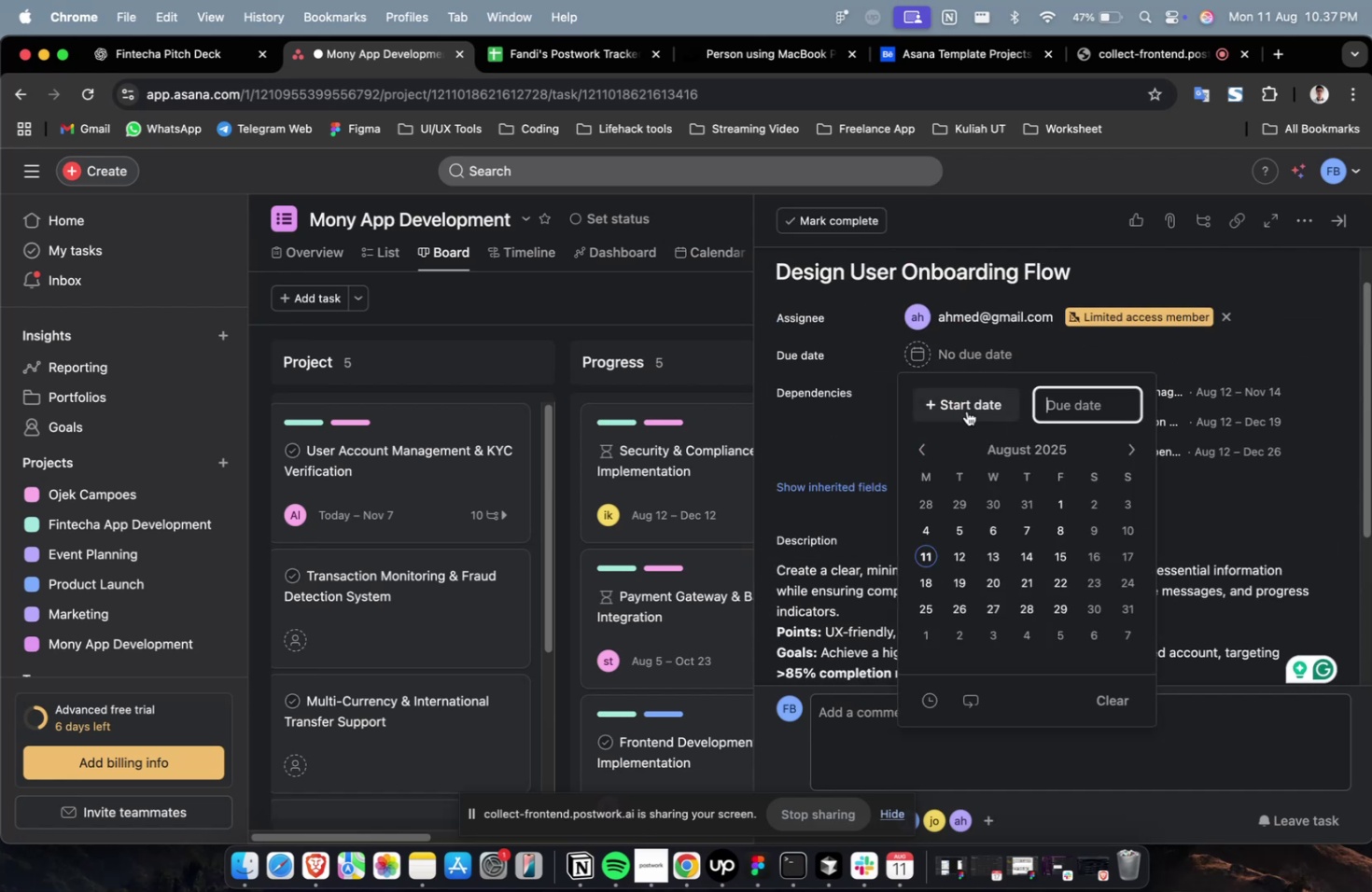 
triple_click([966, 411])
 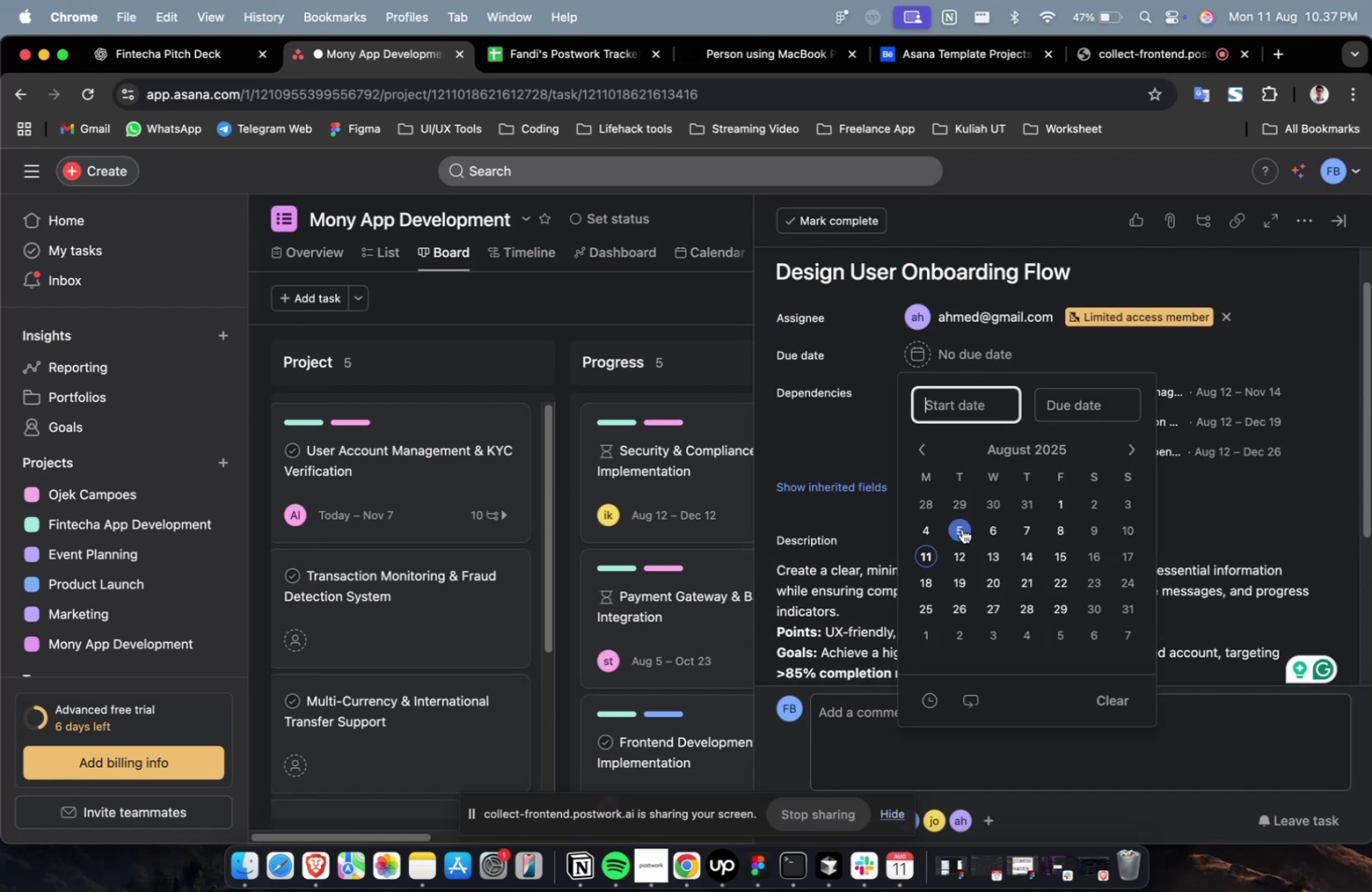 
triple_click([961, 528])
 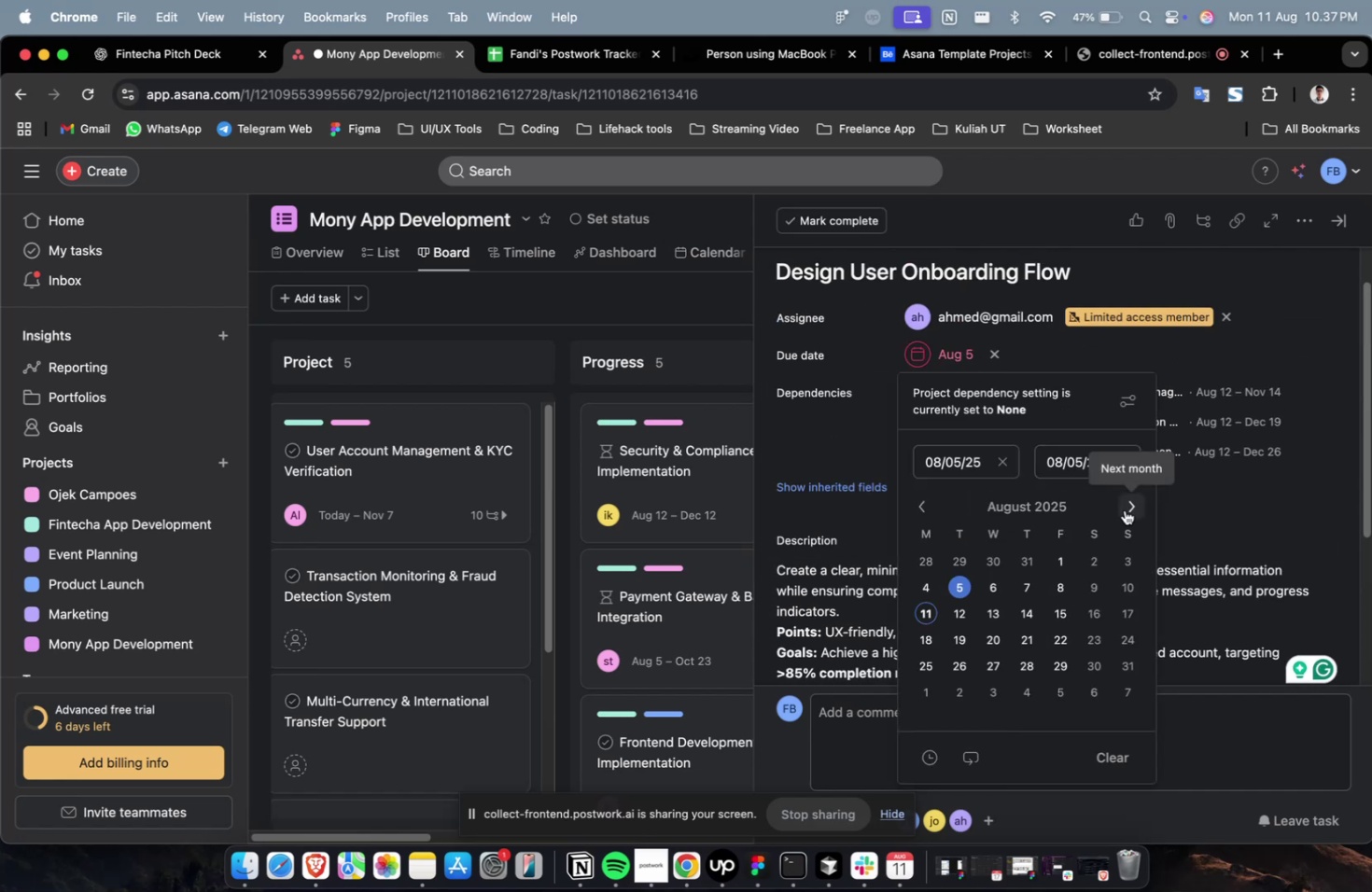 
double_click([1126, 509])
 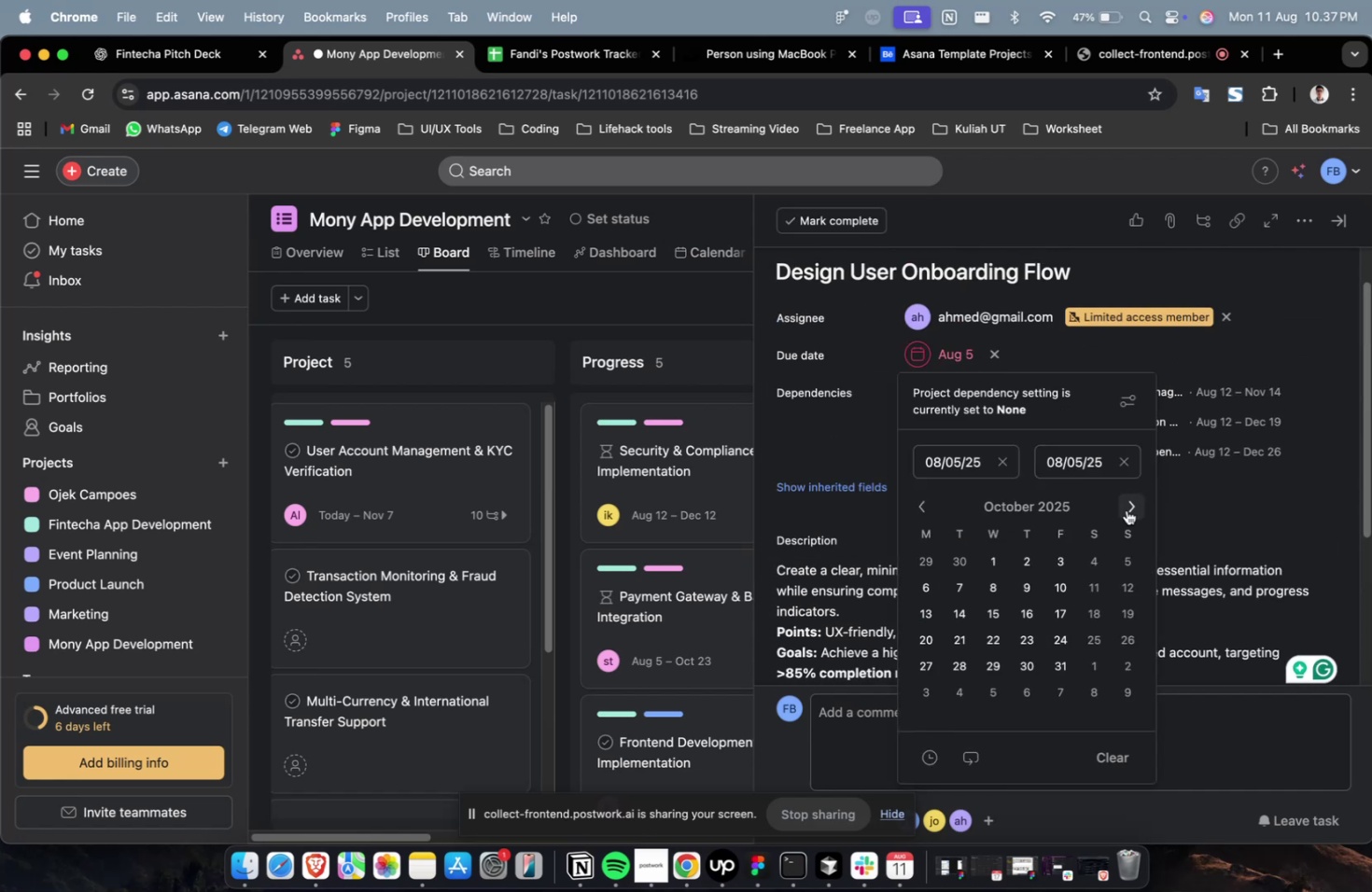 
triple_click([1126, 509])
 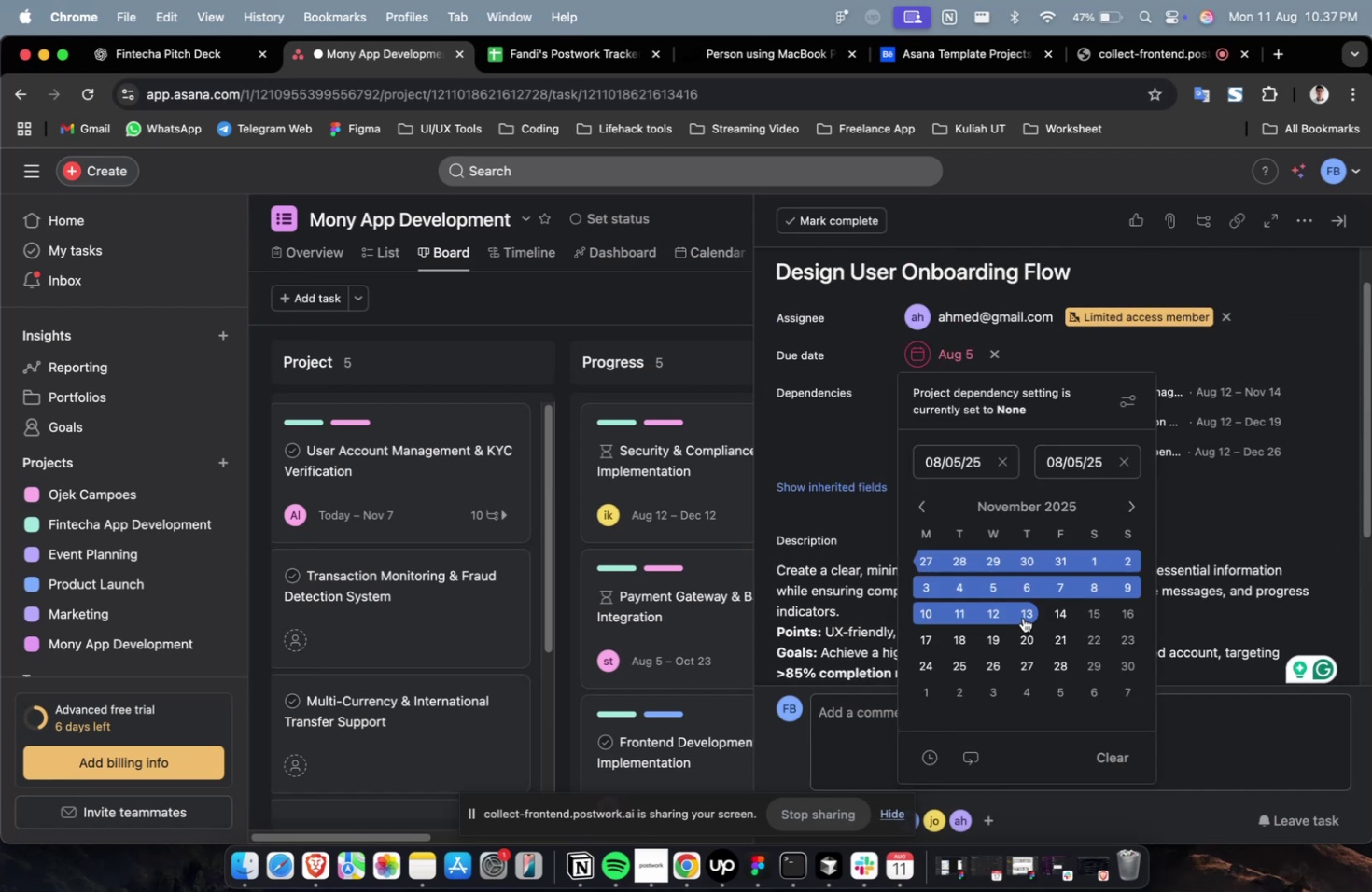 
left_click([1022, 617])
 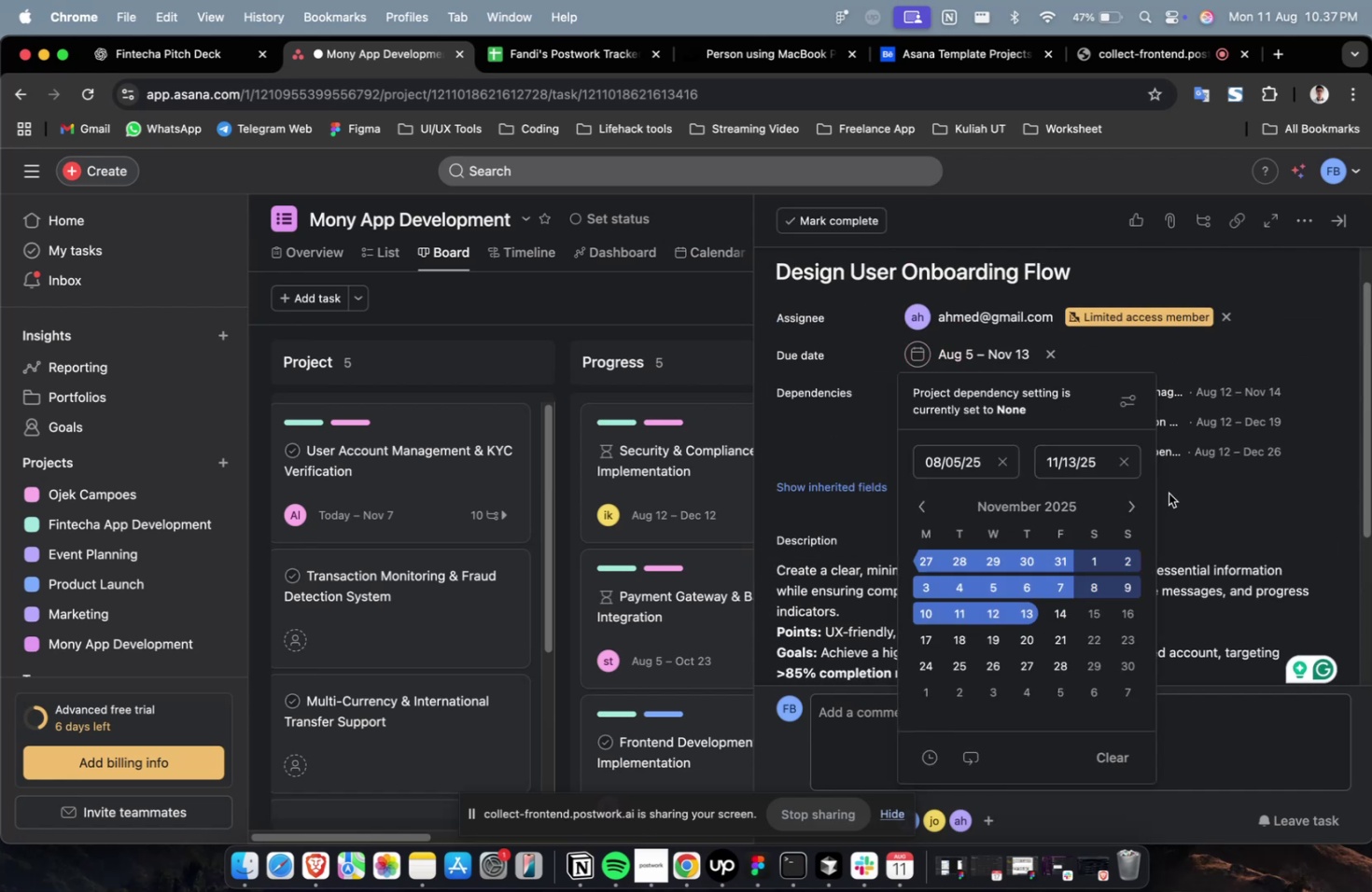 
double_click([1174, 491])
 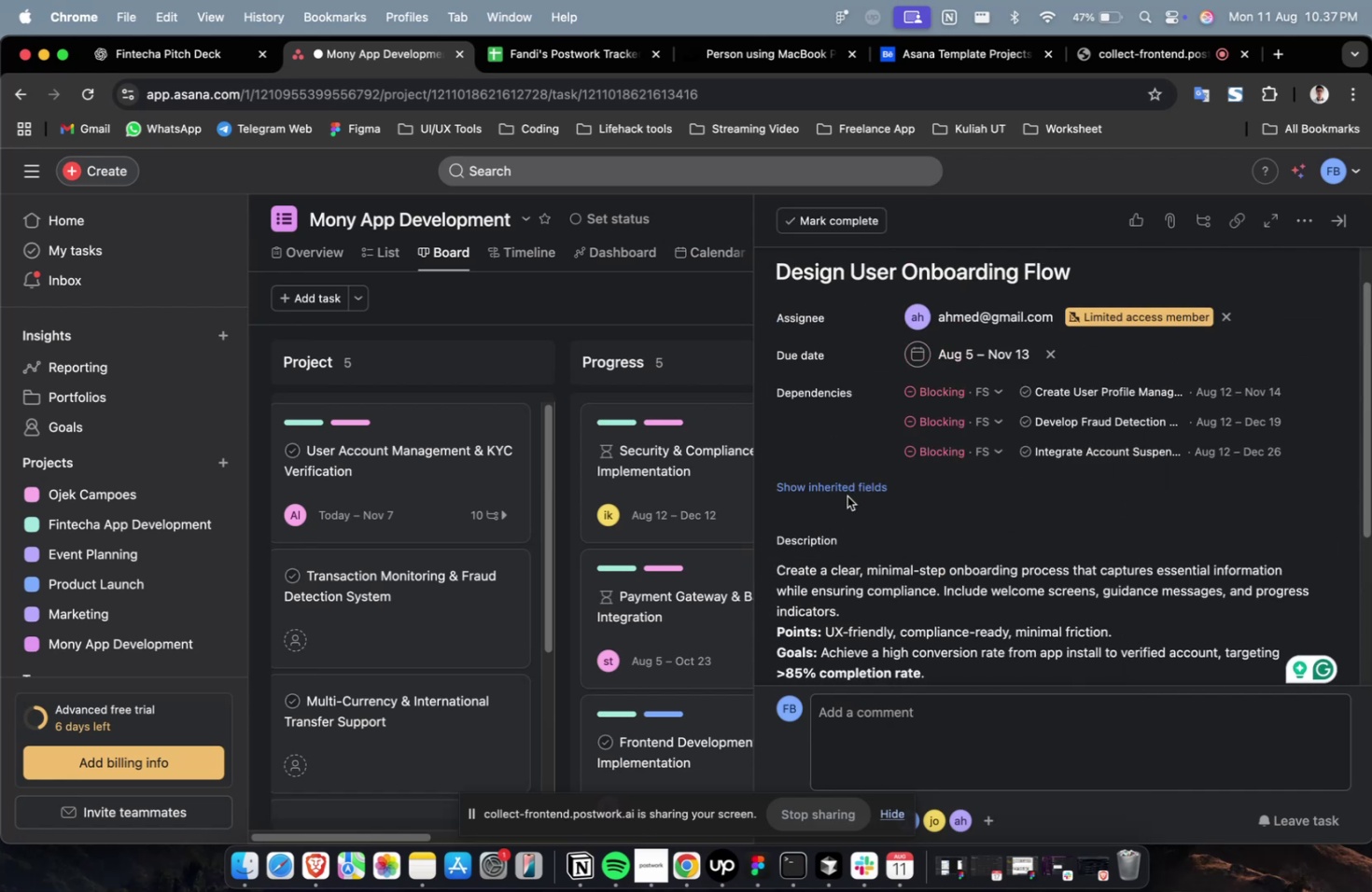 
triple_click([850, 495])
 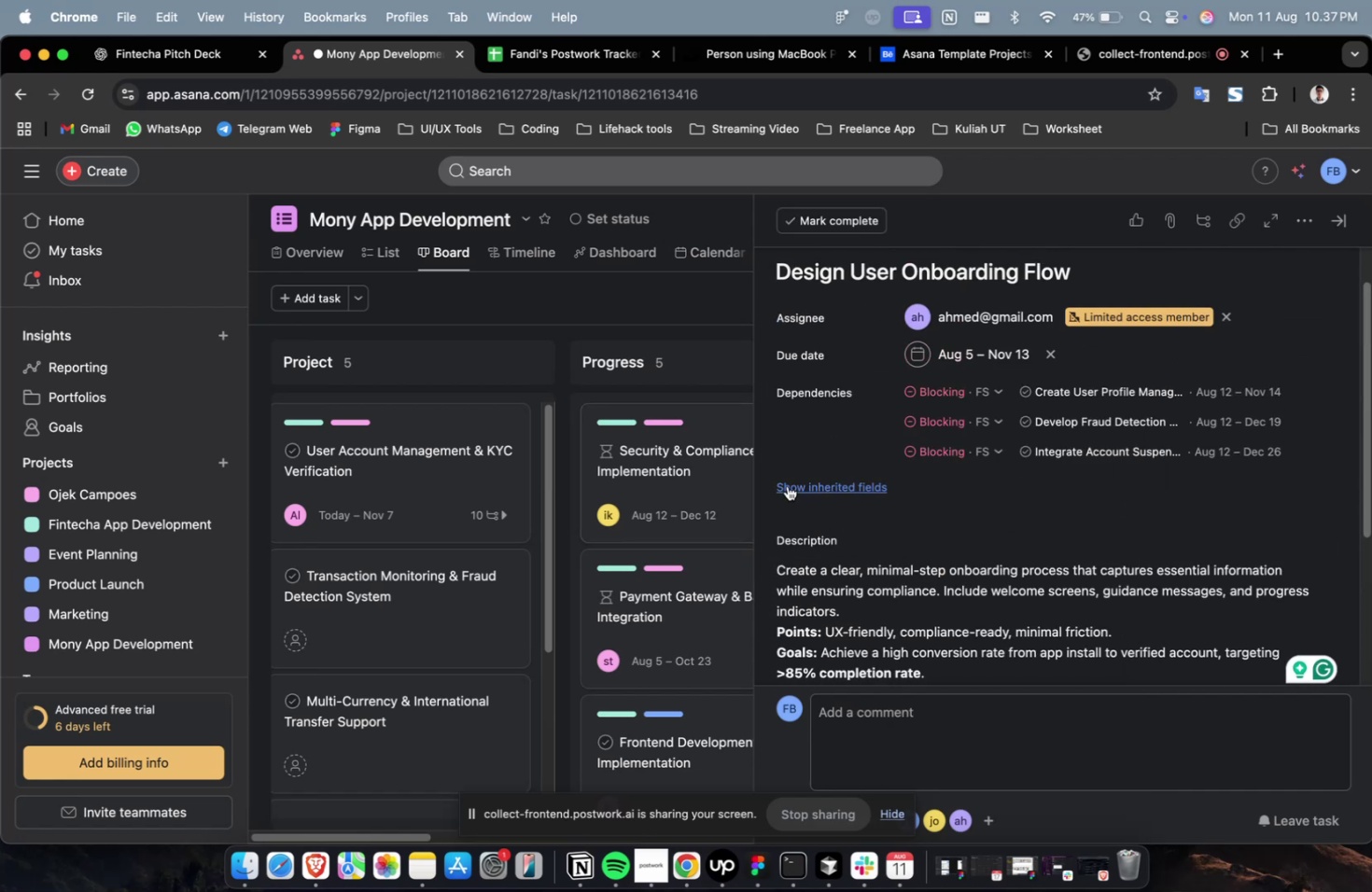 
left_click([787, 485])
 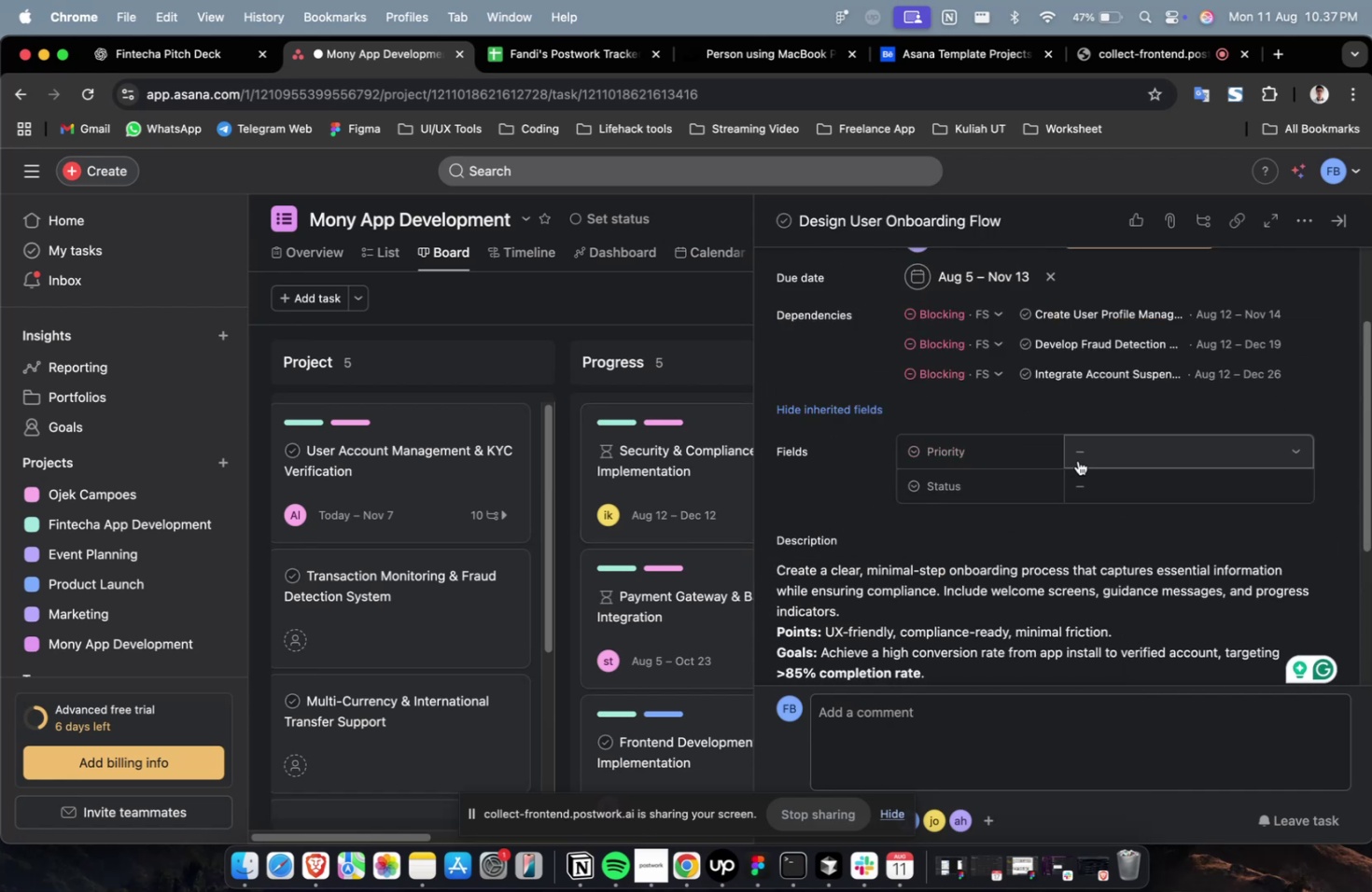 
left_click([1085, 454])
 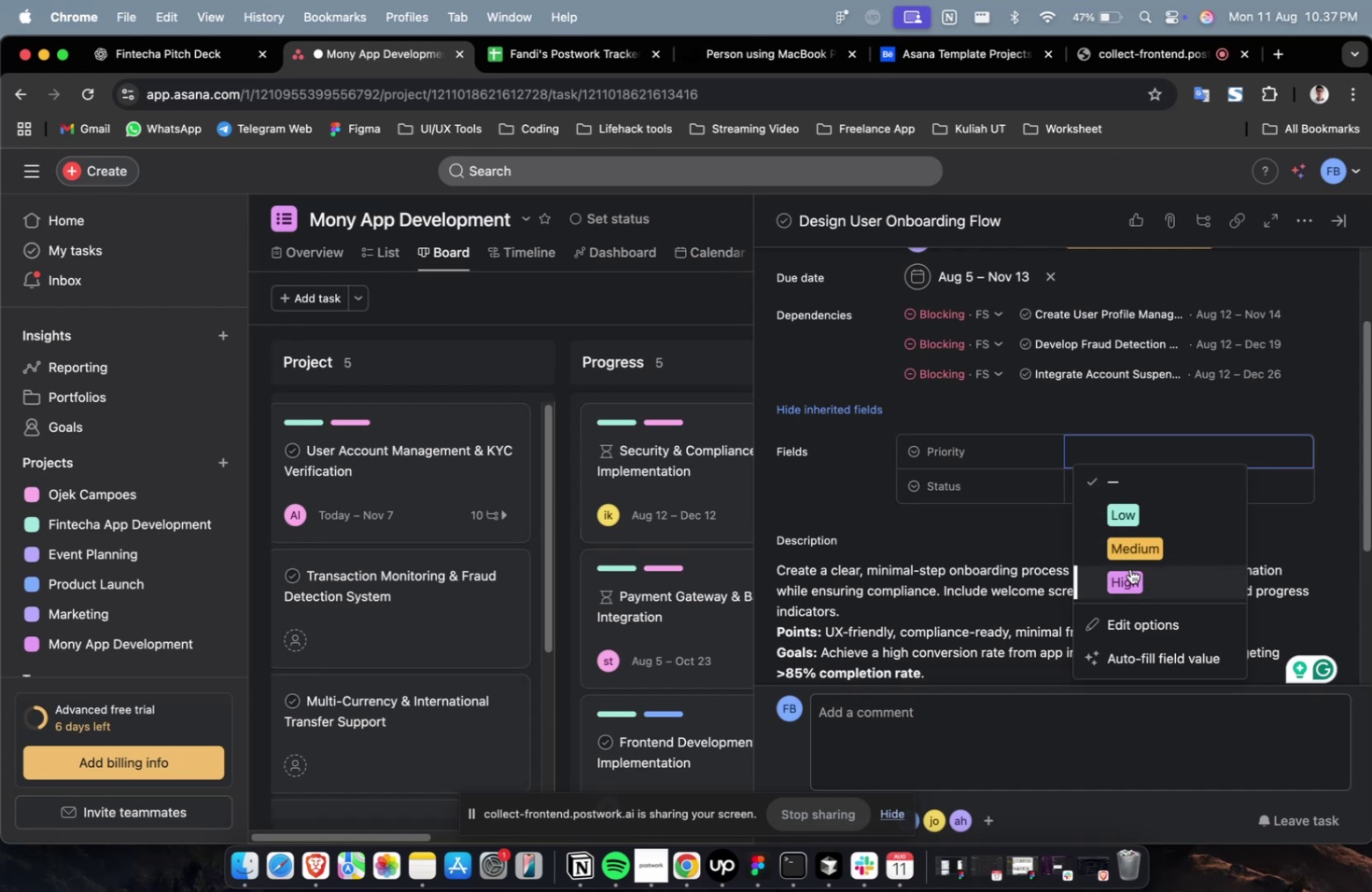 
double_click([1129, 568])
 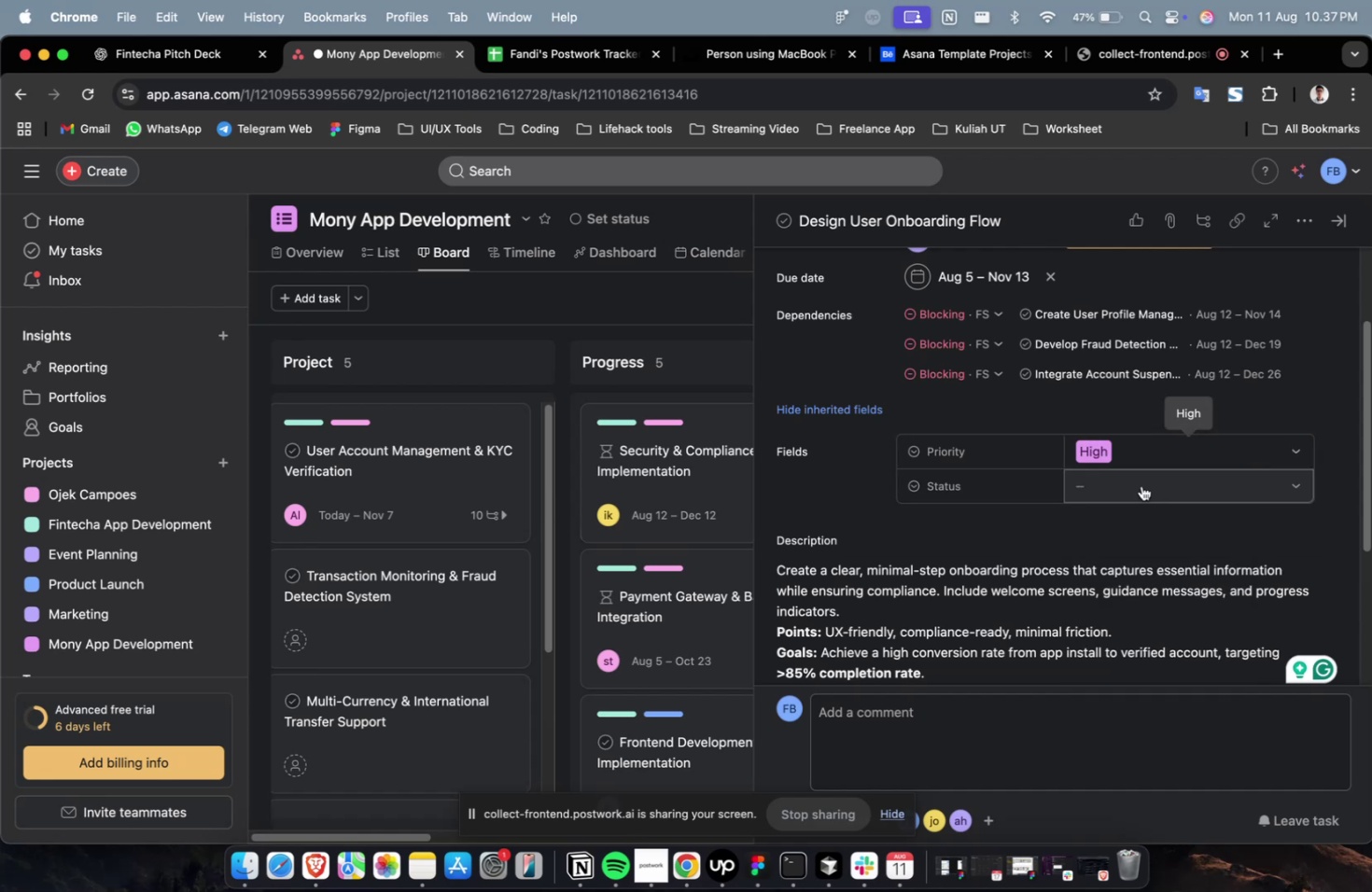 
triple_click([1141, 485])
 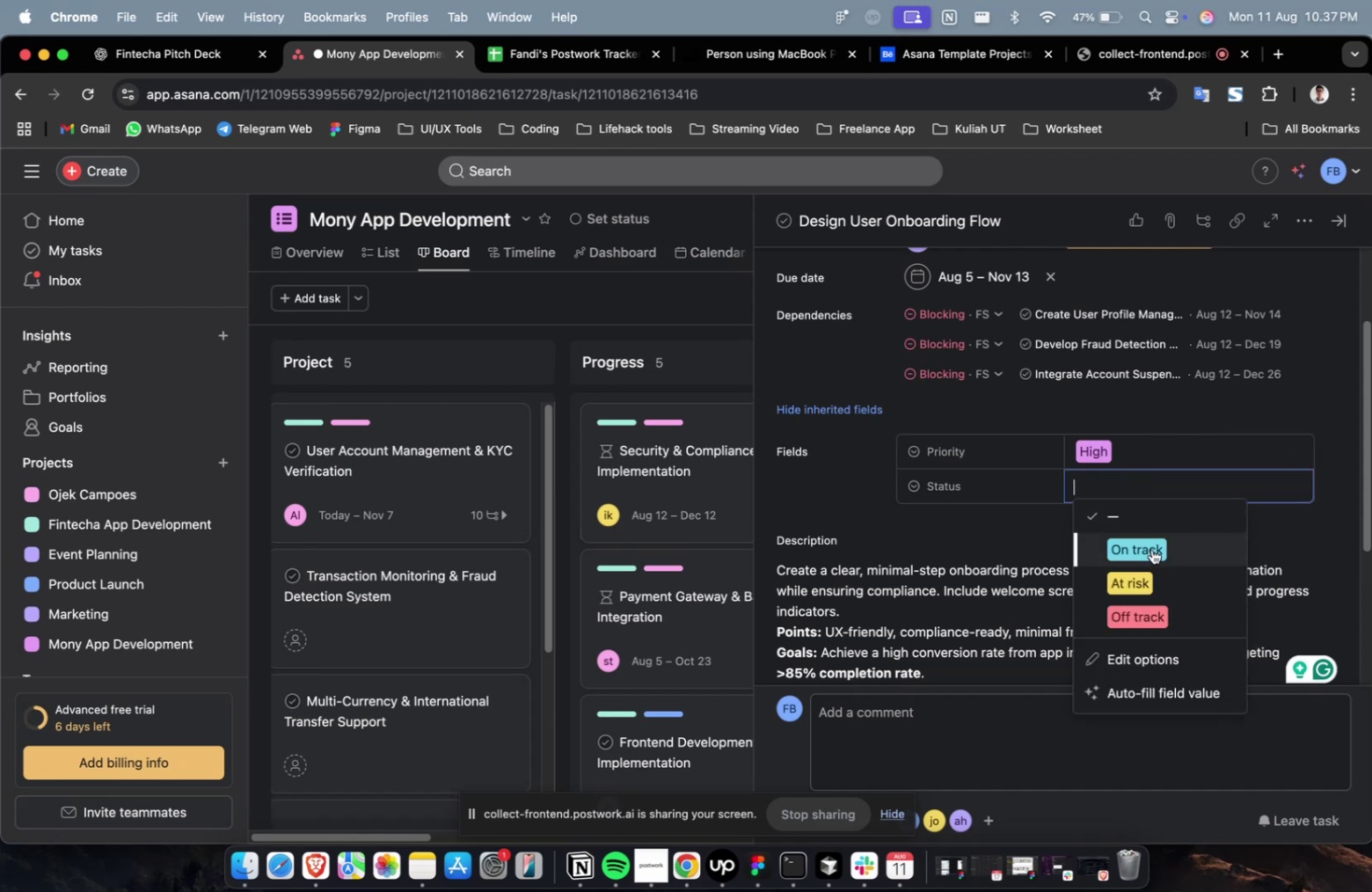 
triple_click([1151, 549])
 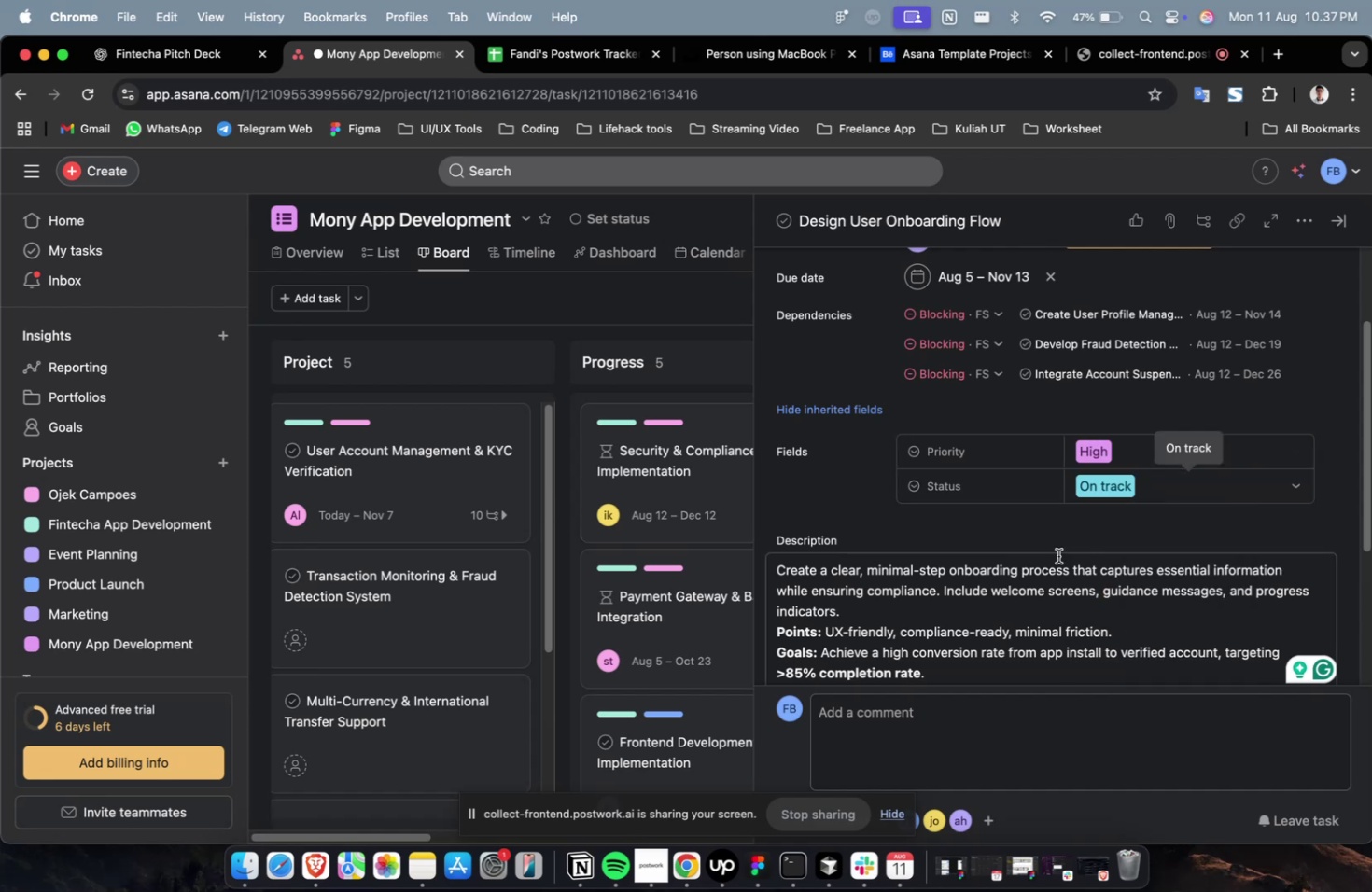 
scroll: coordinate [1043, 555], scroll_direction: up, amount: 9.0
 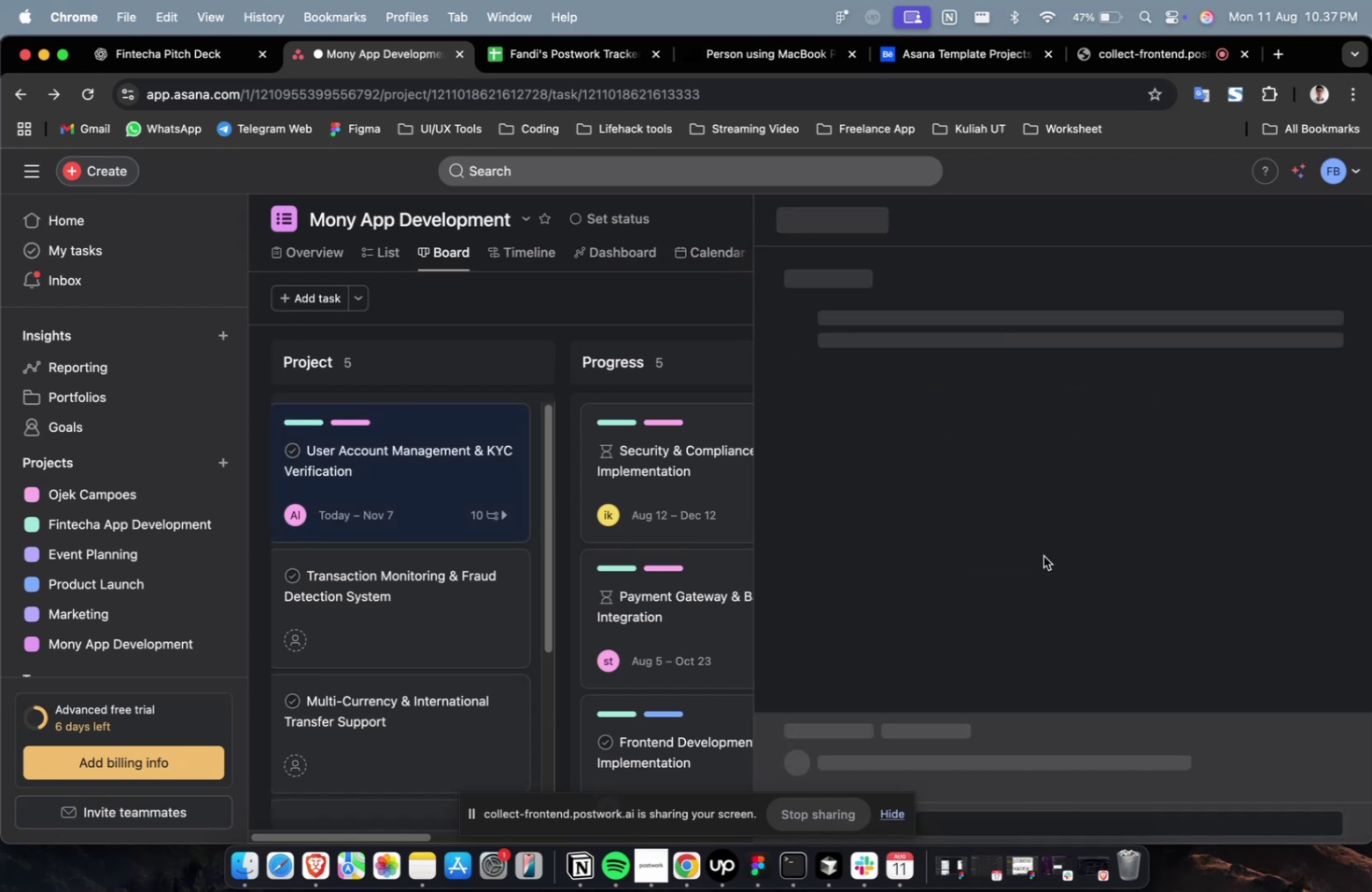 
scroll: coordinate [1042, 553], scroll_direction: down, amount: 38.0
 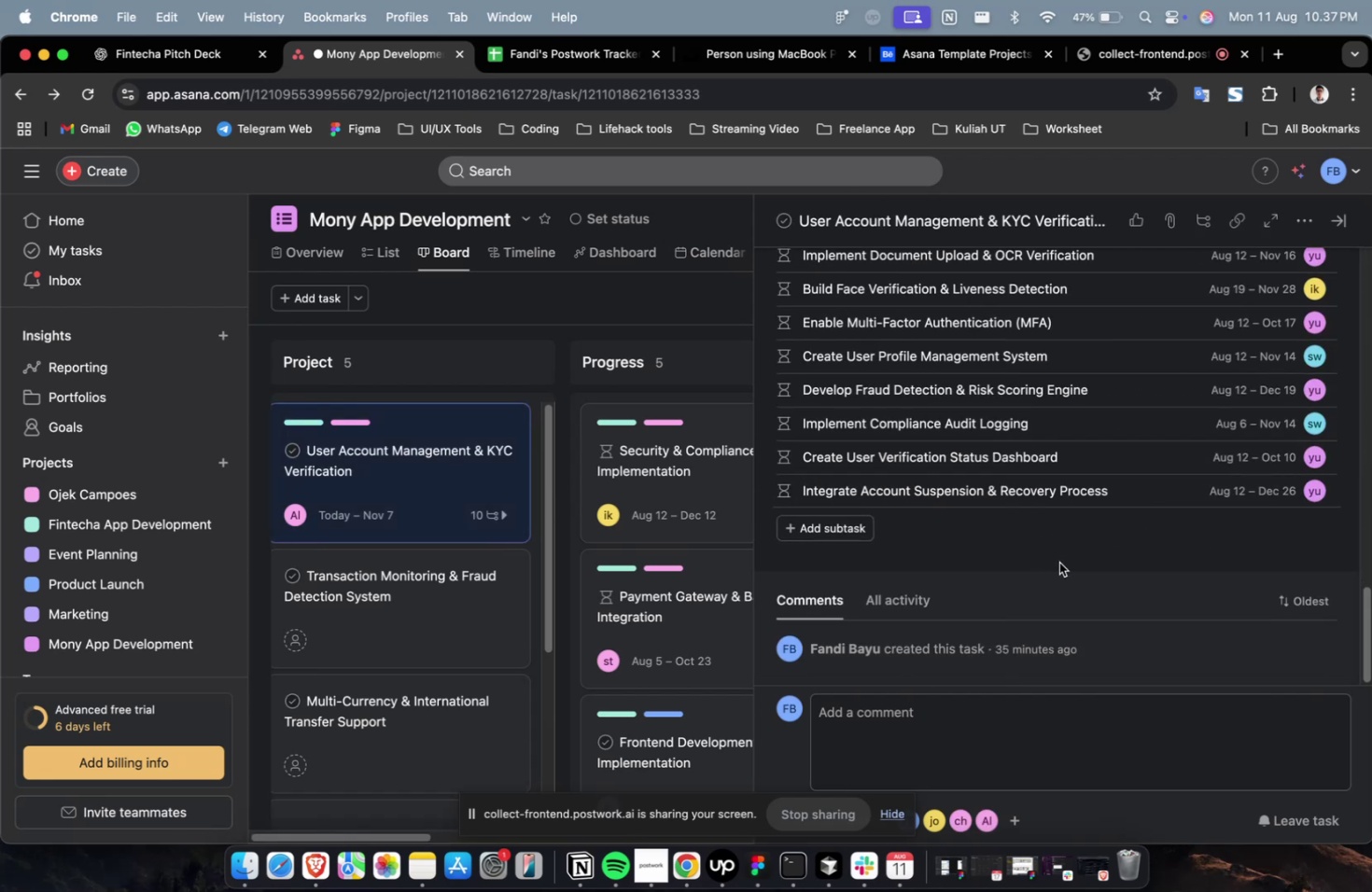 
scroll: coordinate [1034, 566], scroll_direction: up, amount: 12.0
 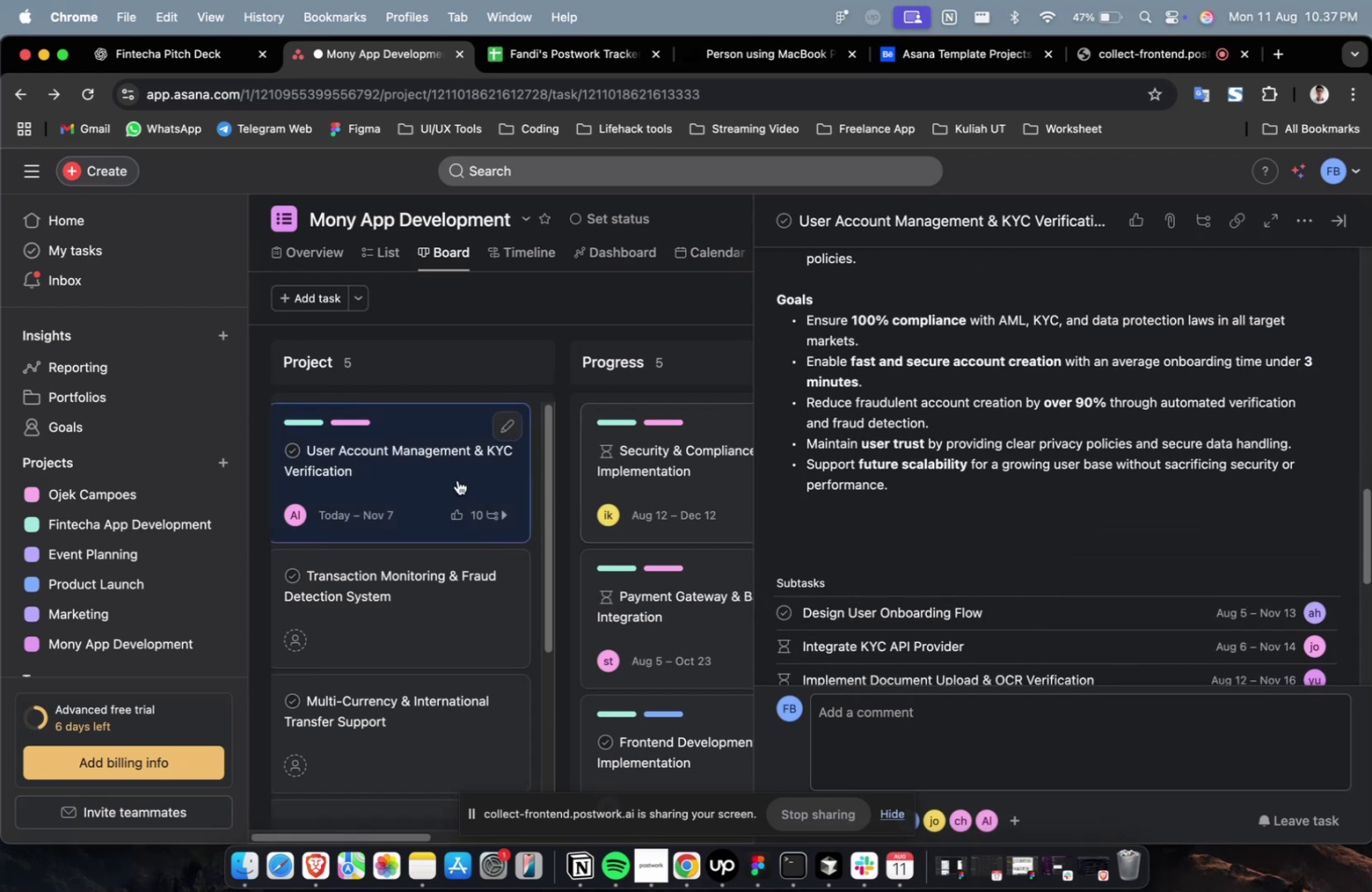 
left_click_drag(start_coordinate=[370, 454], to_coordinate=[565, 449])
 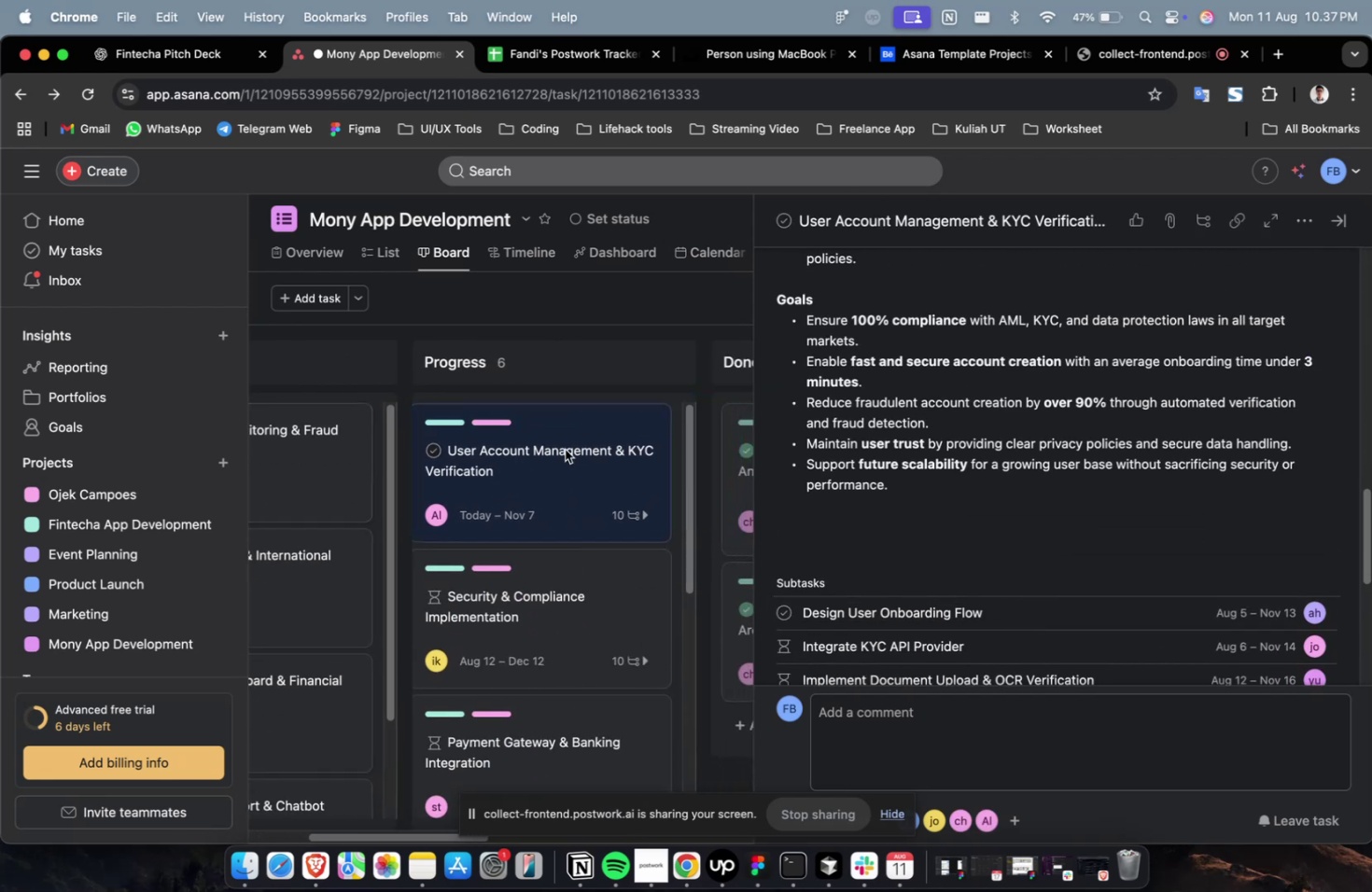 
hold_key(key=ShiftLeft, duration=0.39)
scroll: coordinate [563, 452], scroll_direction: up, amount: 9.0
 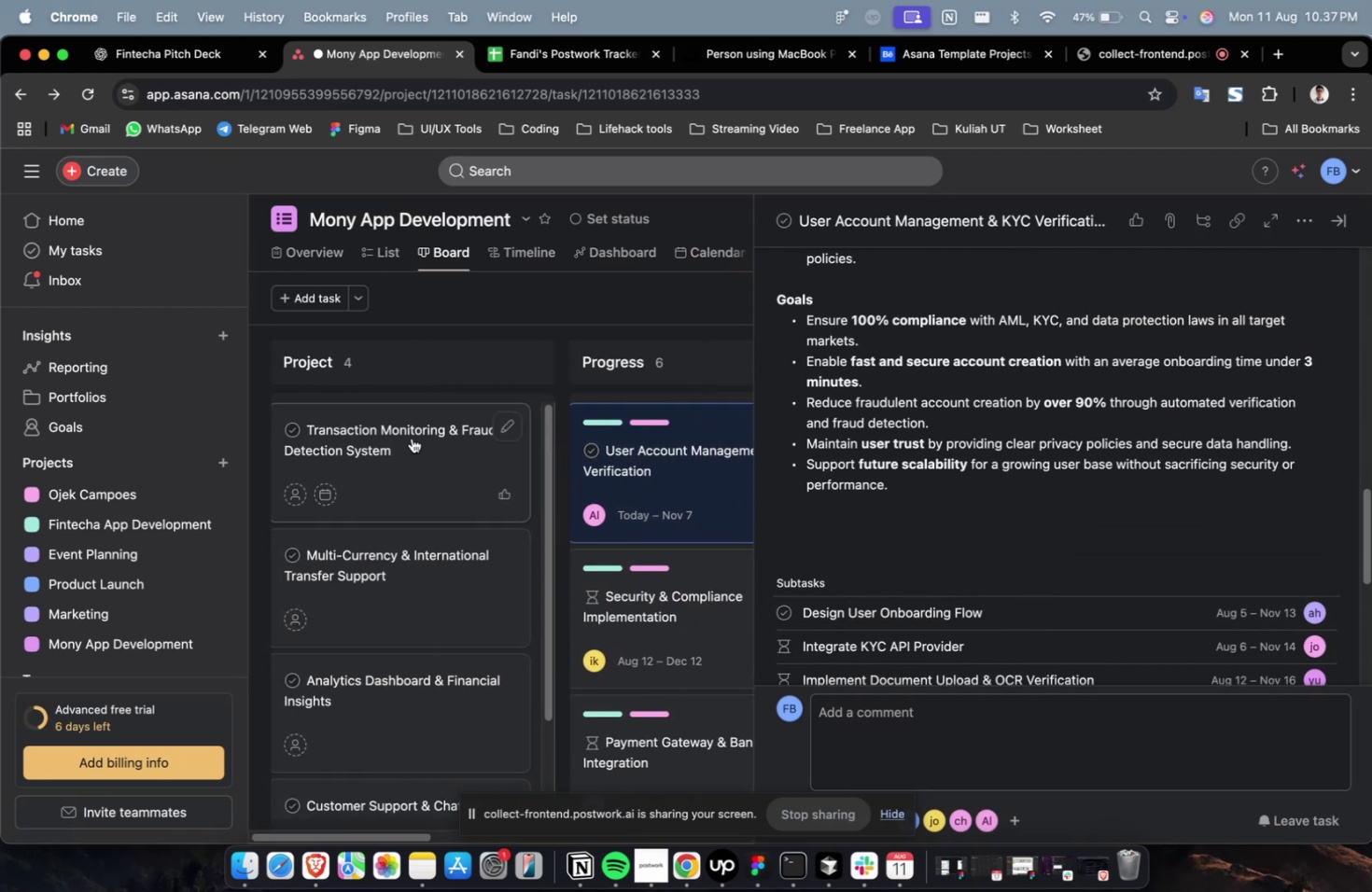 
left_click([412, 438])
 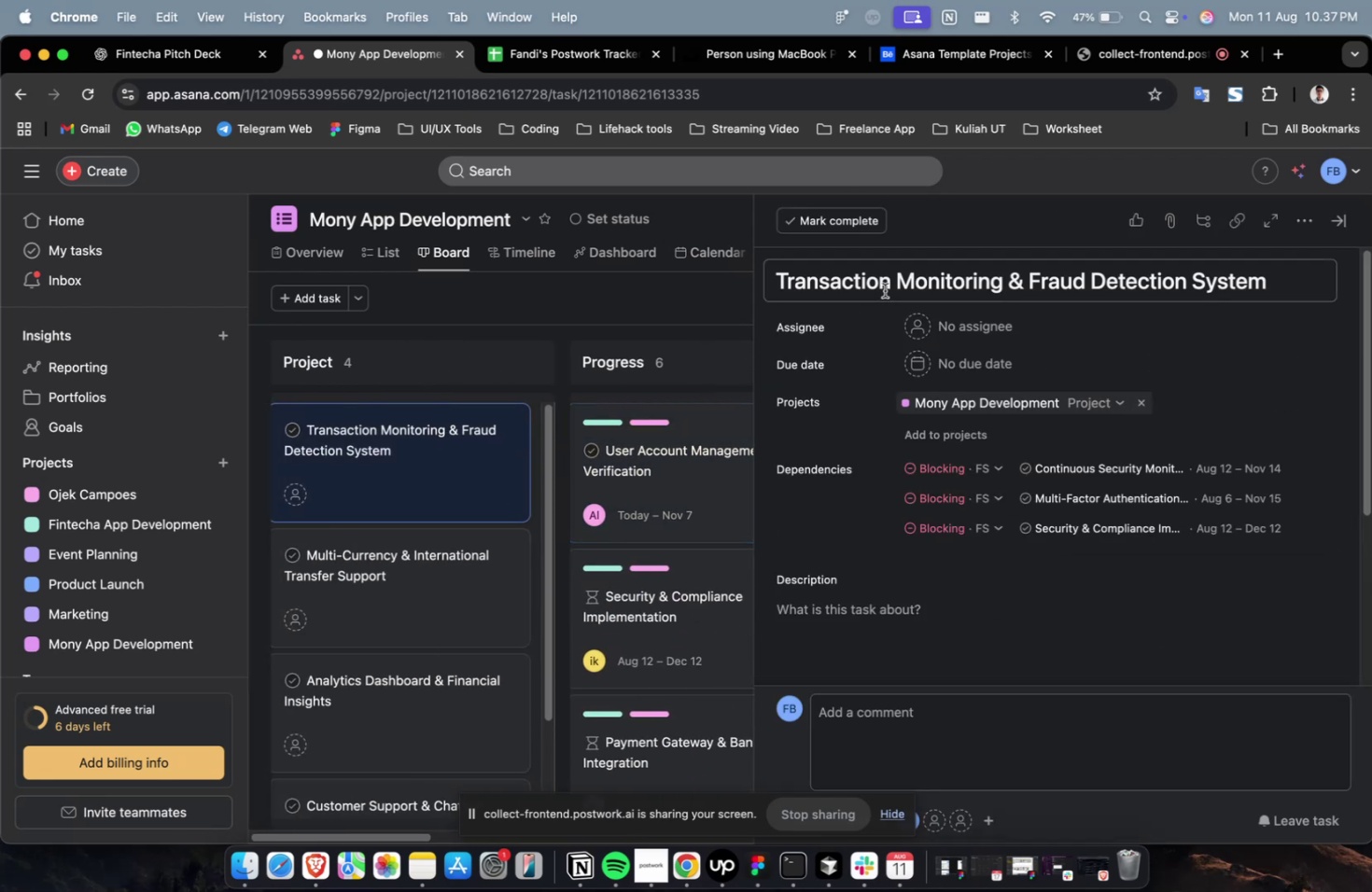 
key(Meta+A)
 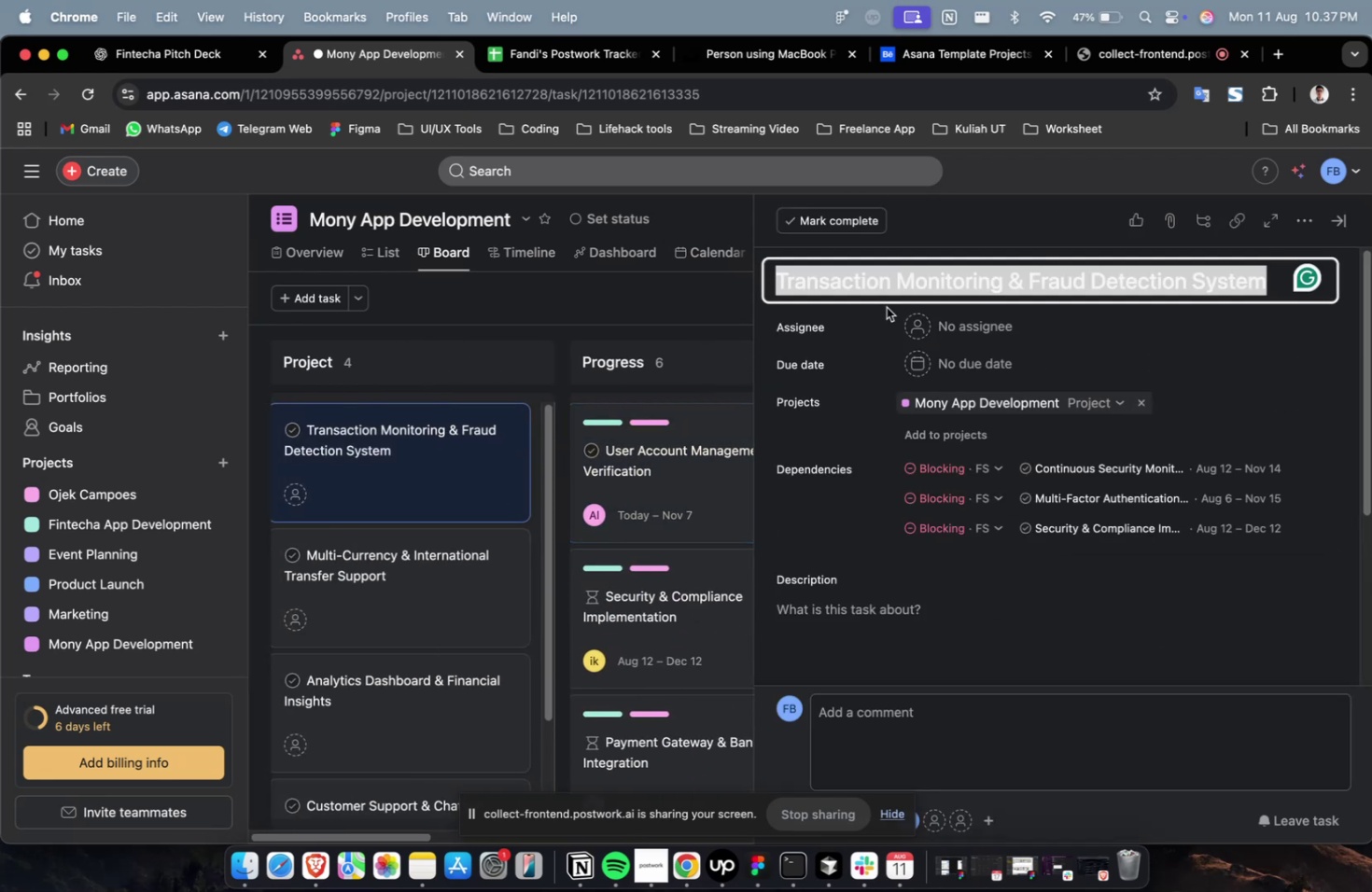 
key(Meta+C)
 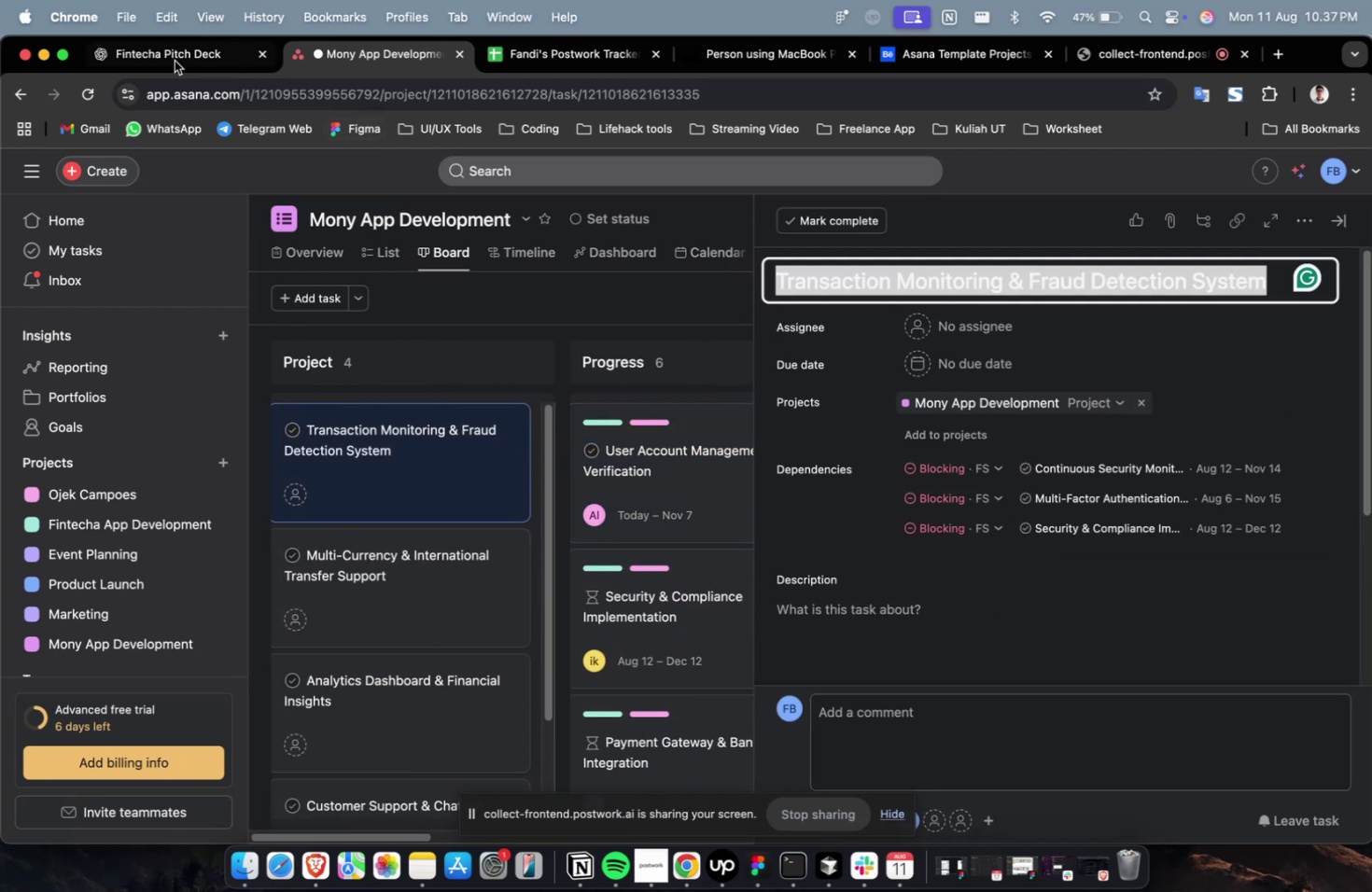 
left_click([171, 60])
 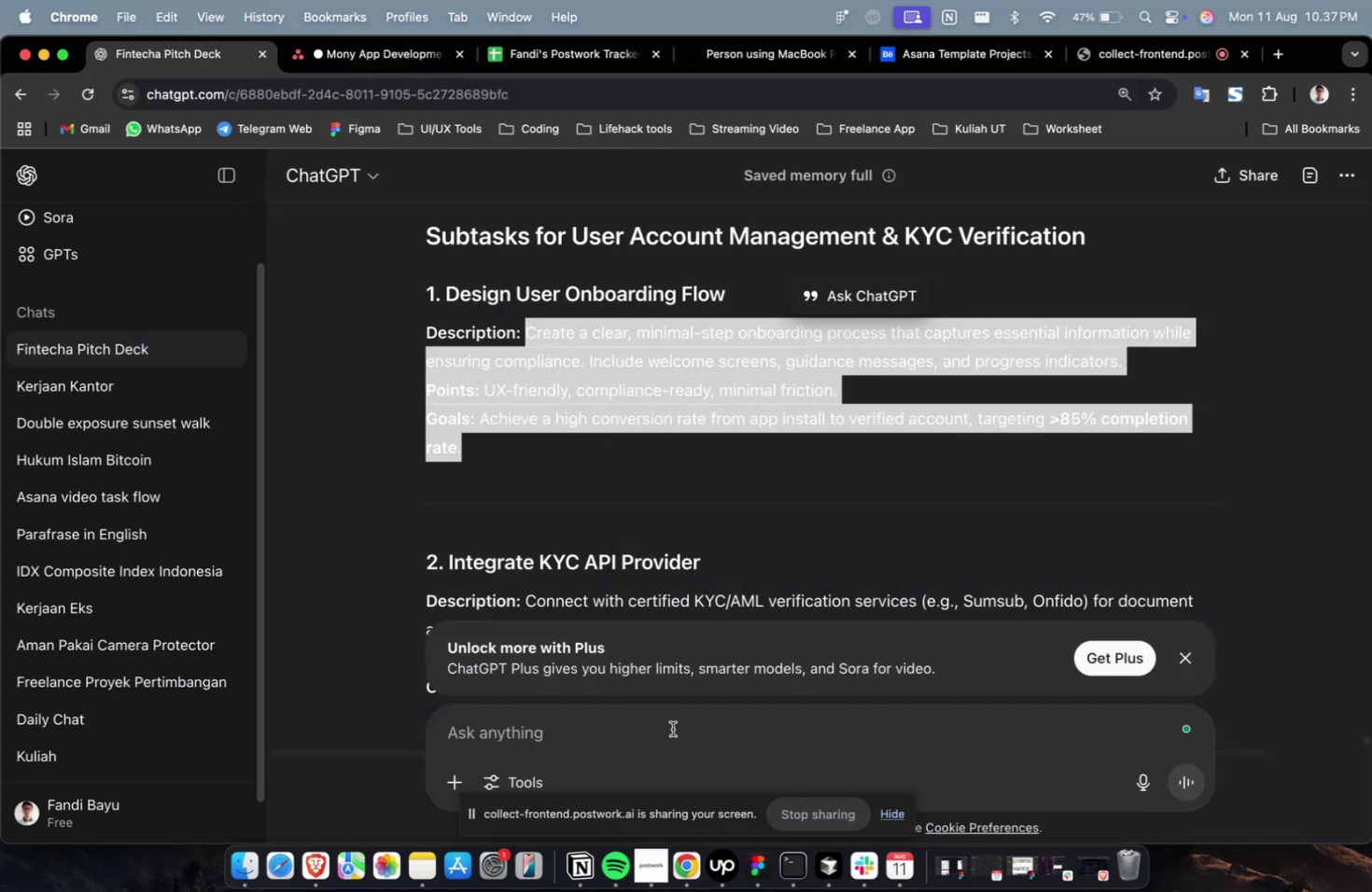 
left_click([672, 728])
 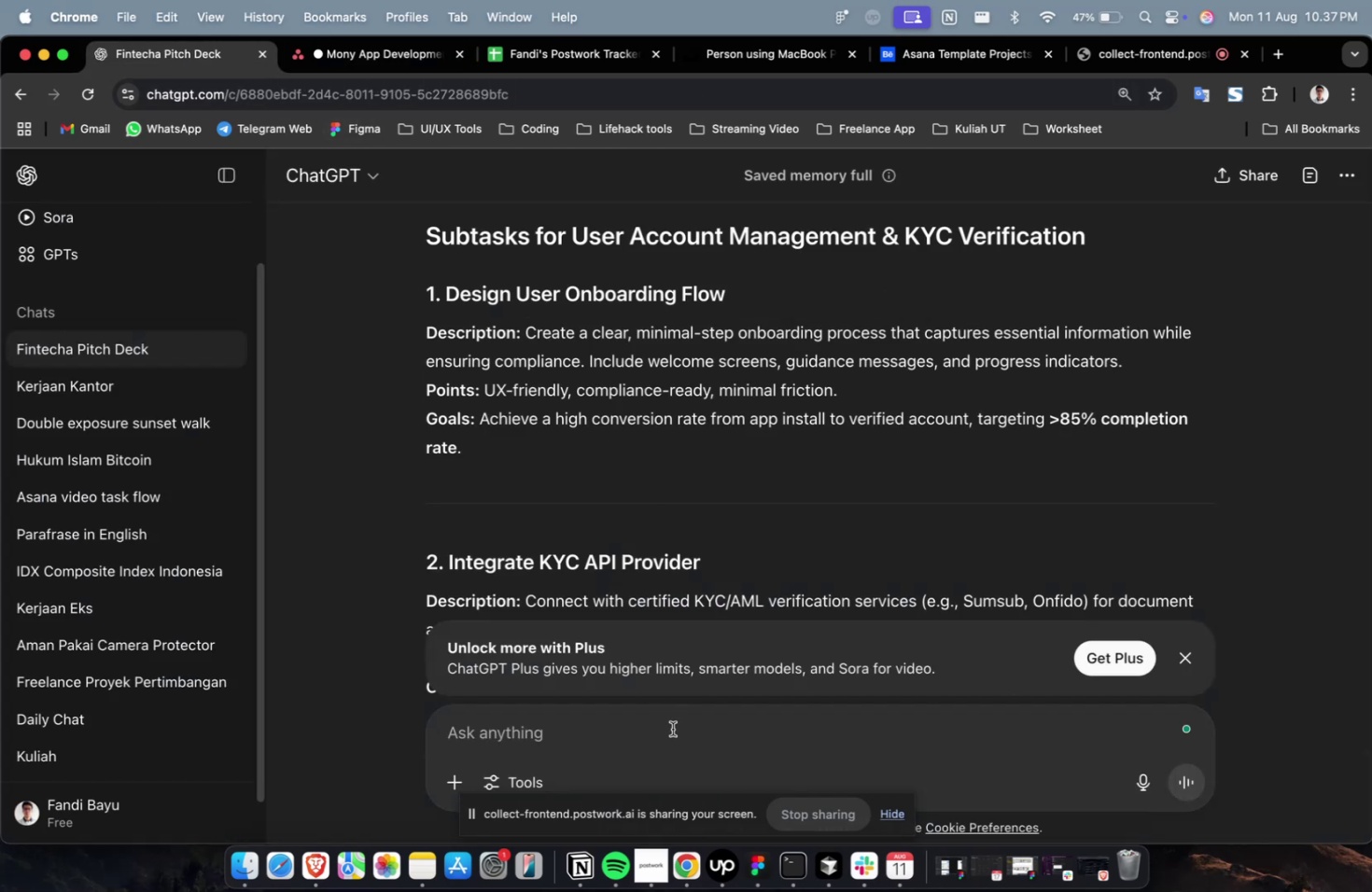 
type(please create detailed for )
 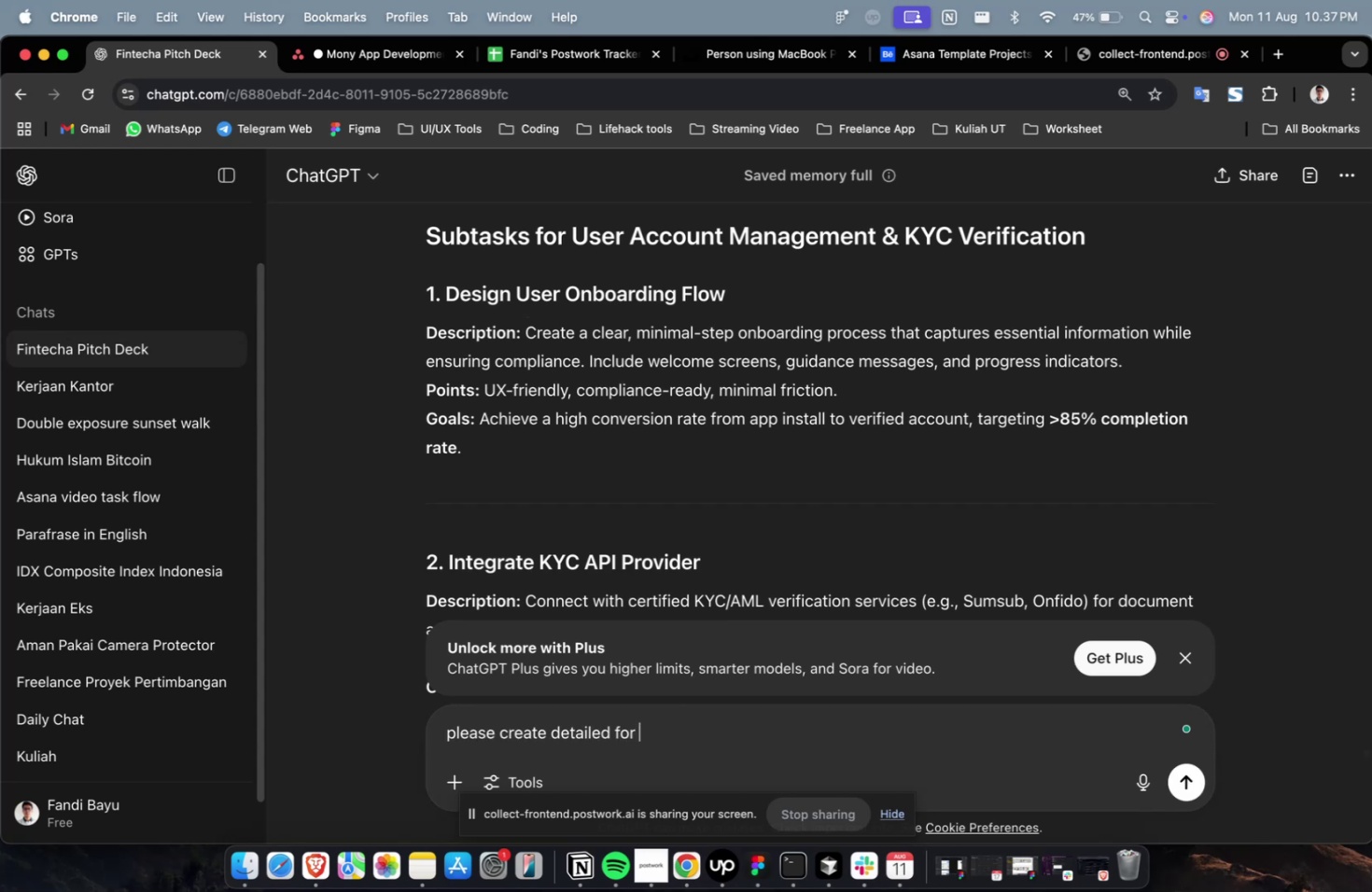 
key(Meta+V)
 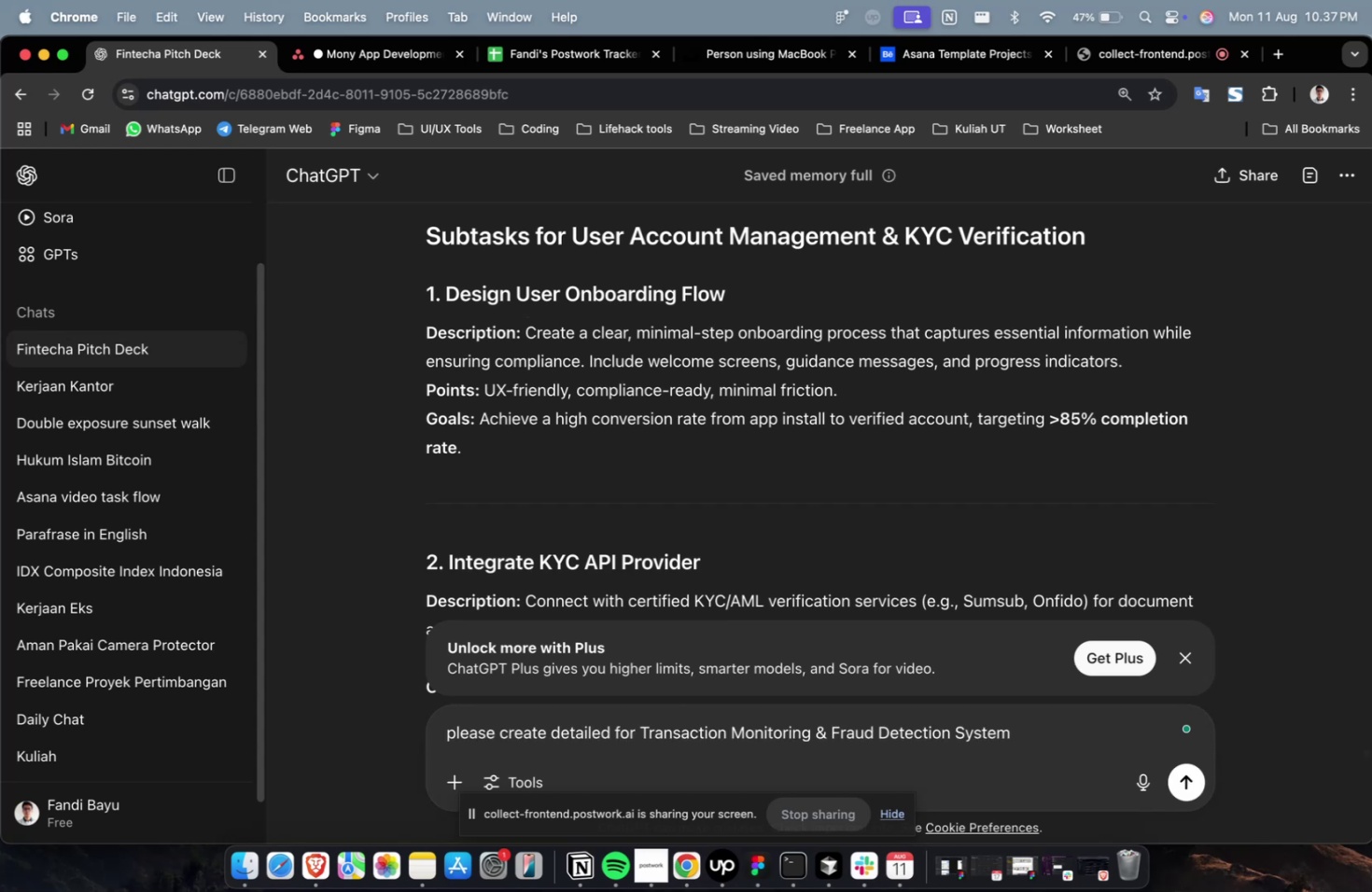 
key(Enter)
 